 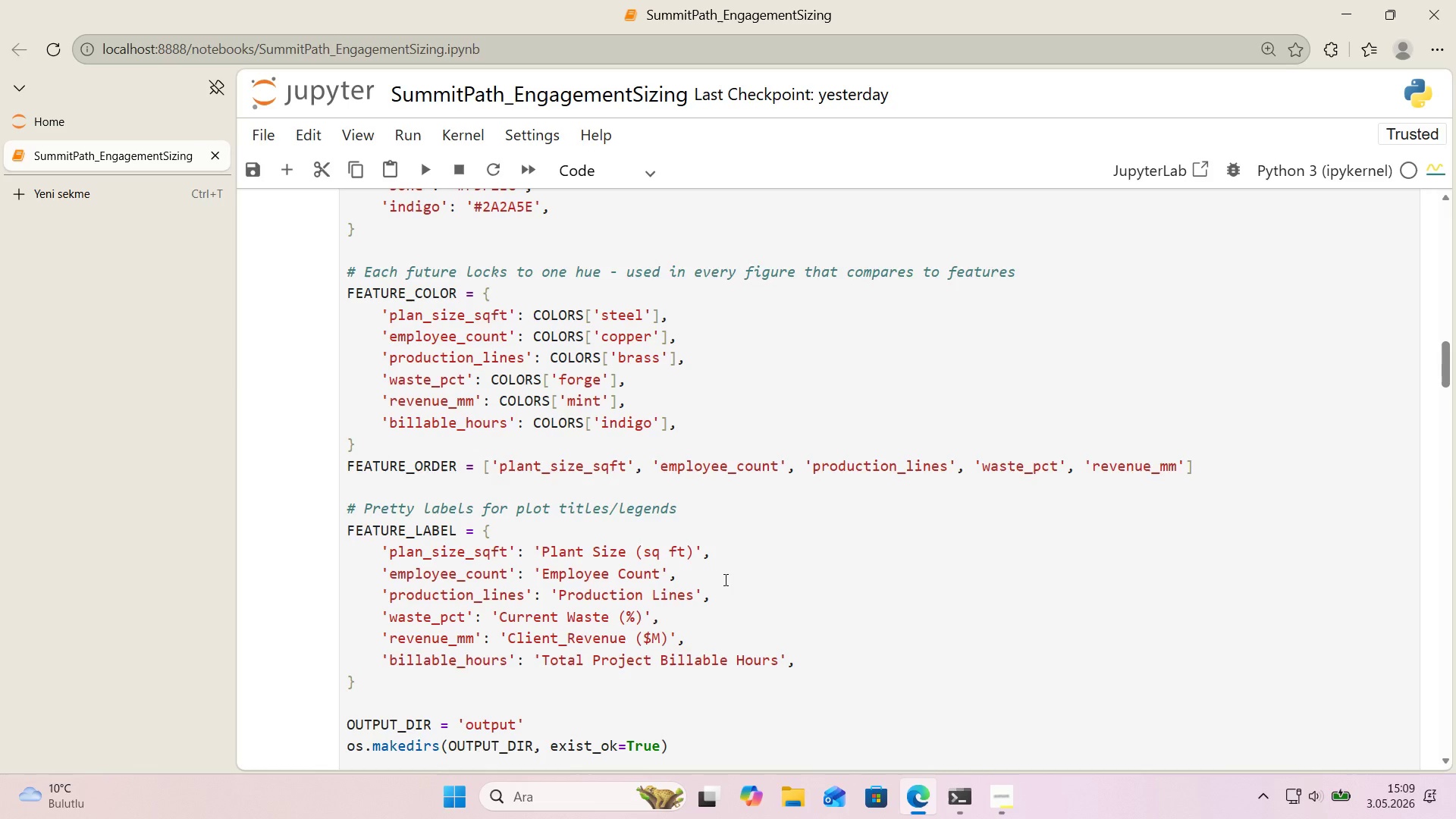 
left_click([424, 554])
 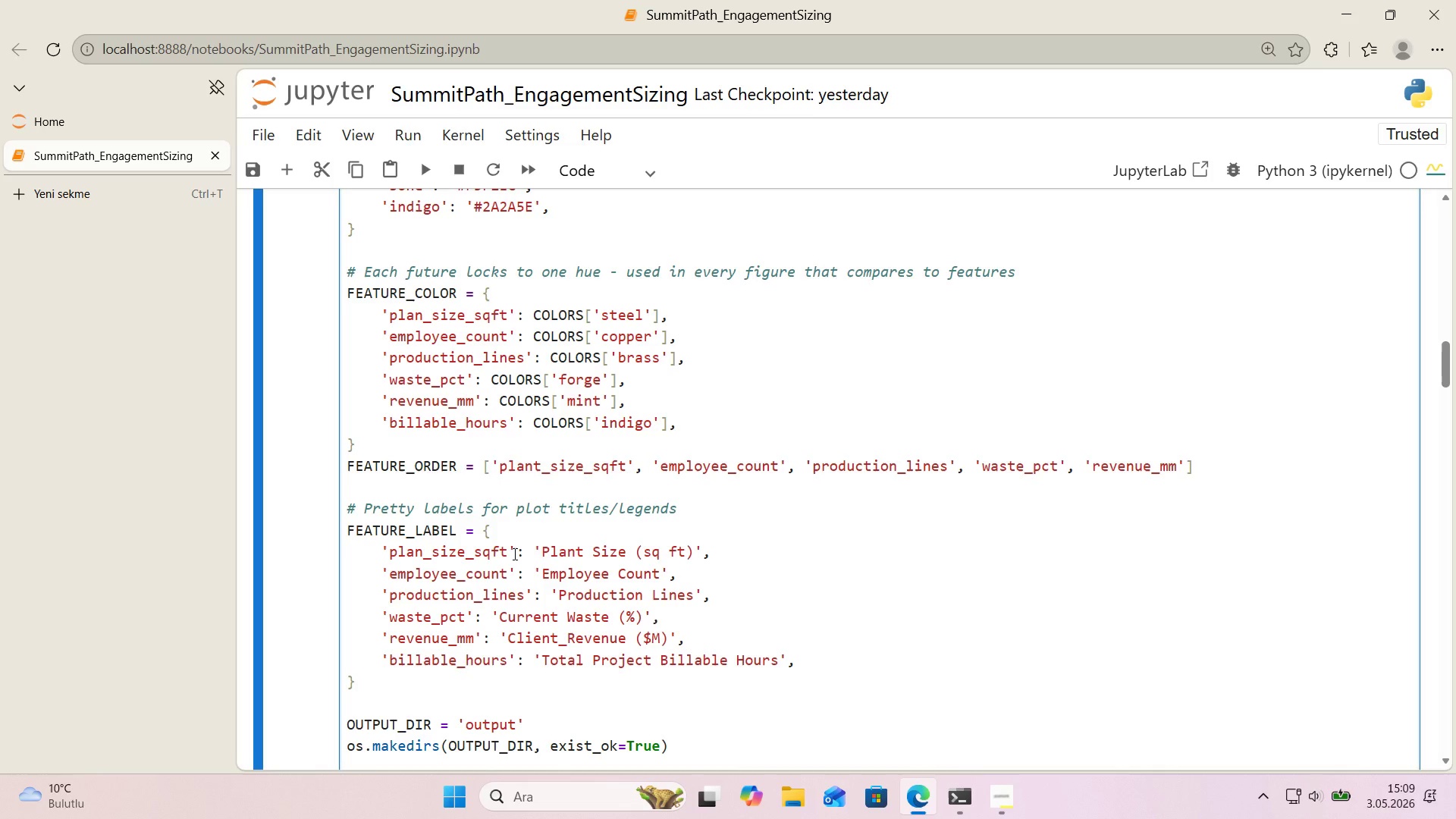 
key(T)
 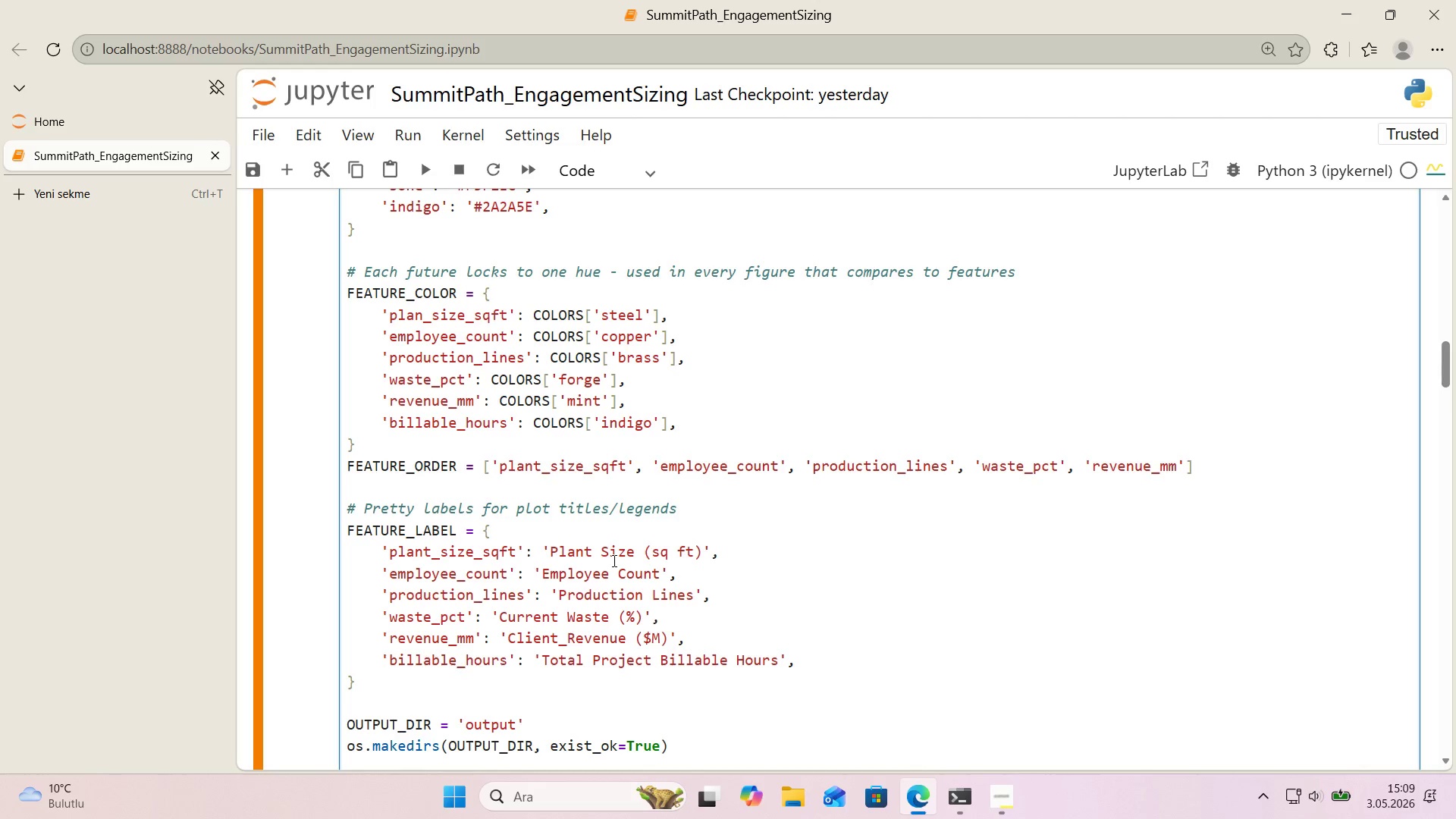 
wait(7.34)
 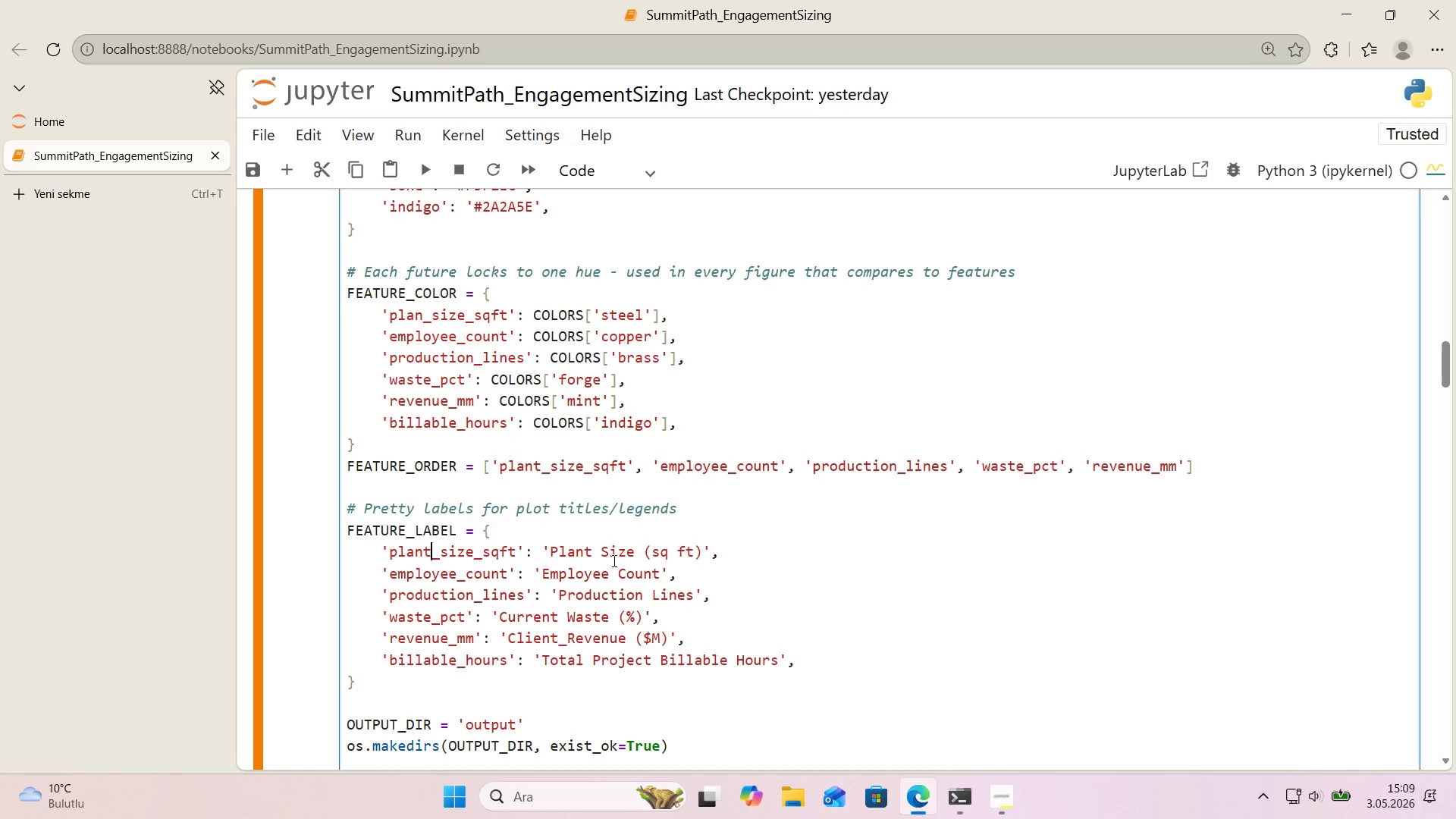 
key(T)
 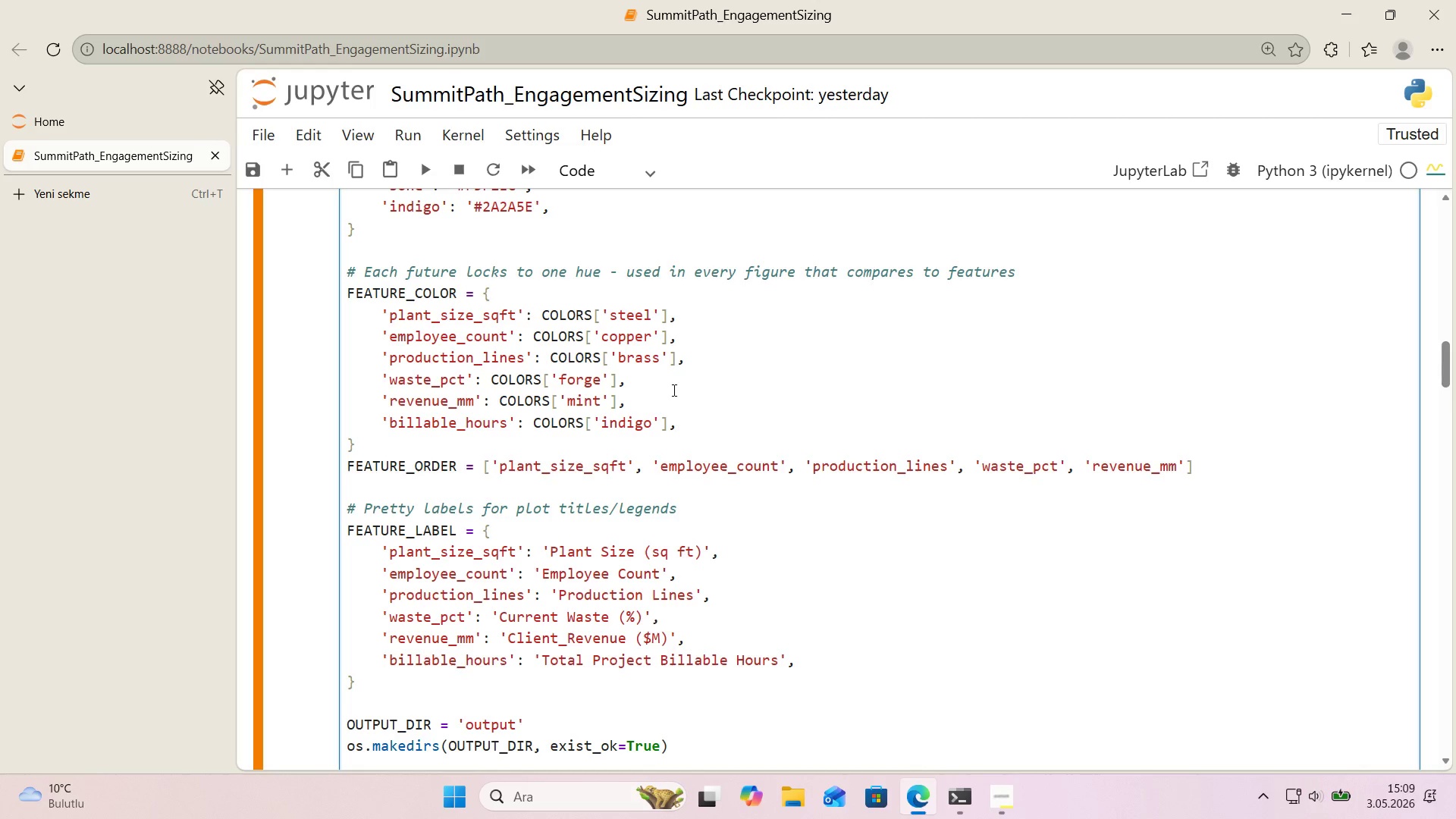 
wait(8.19)
 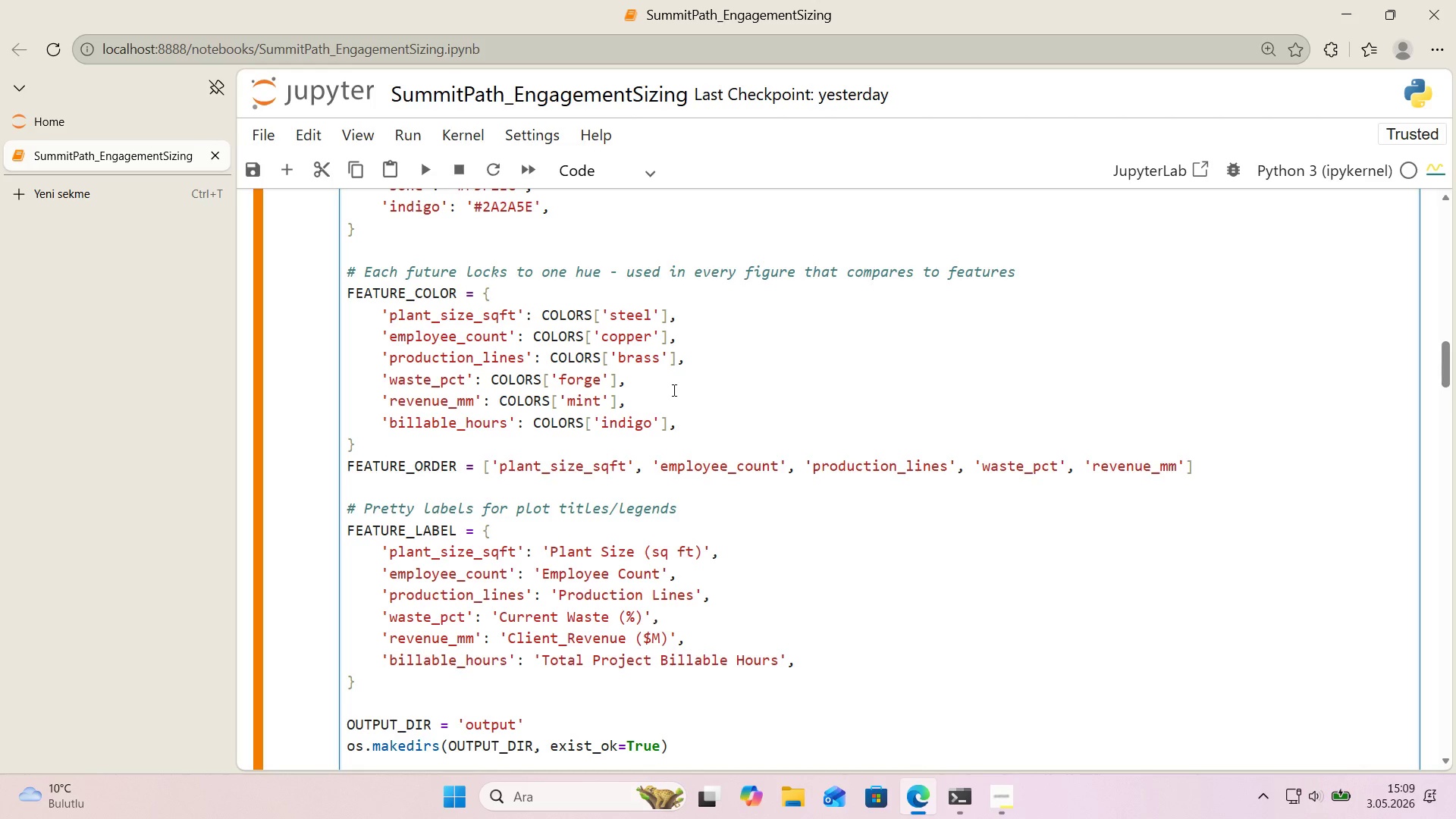 
scroll: coordinate [670, 395], scroll_direction: down, amount: 2.0
 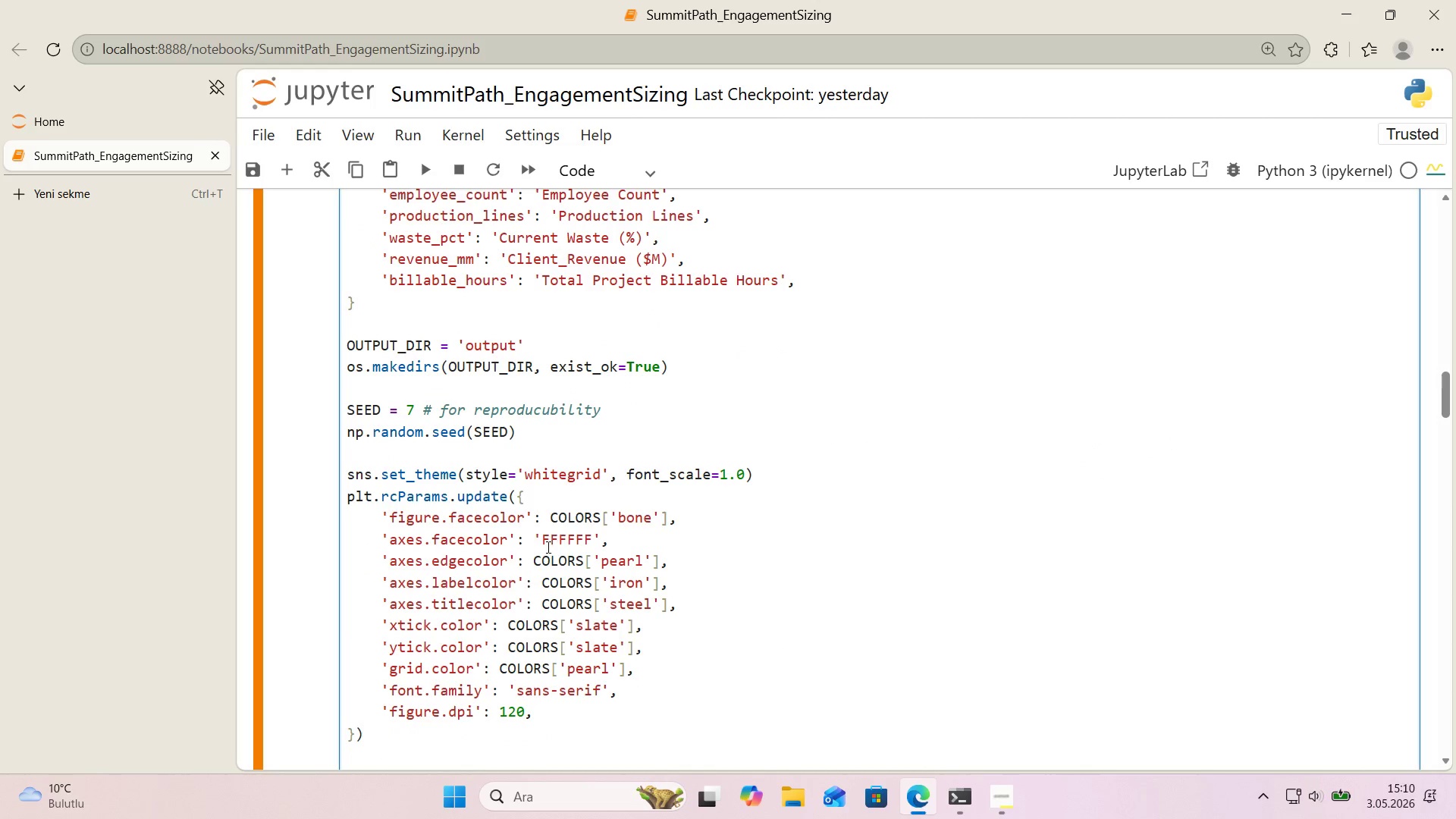 
left_click([546, 544])
 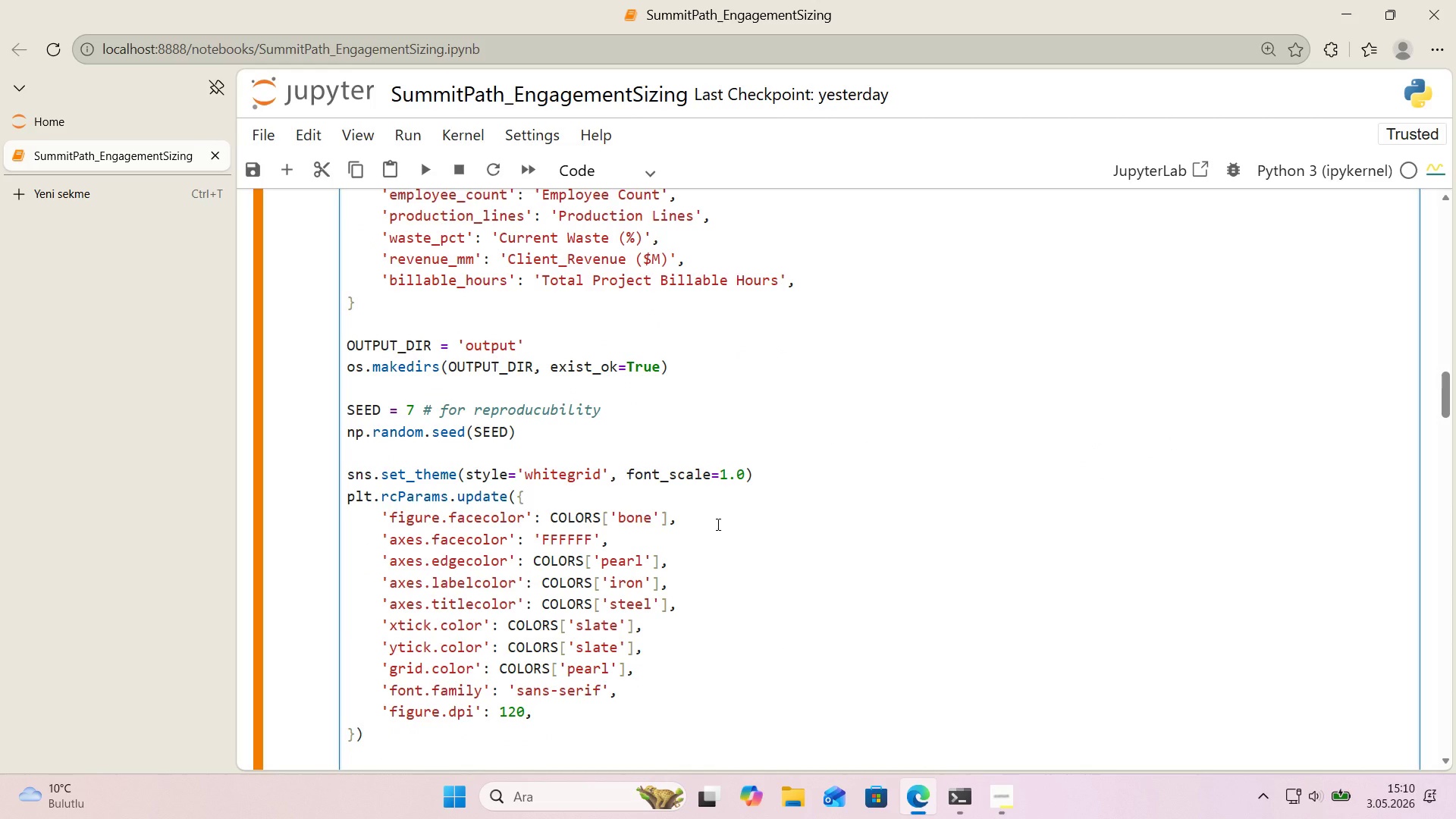 
key(Control+ControlLeft)
 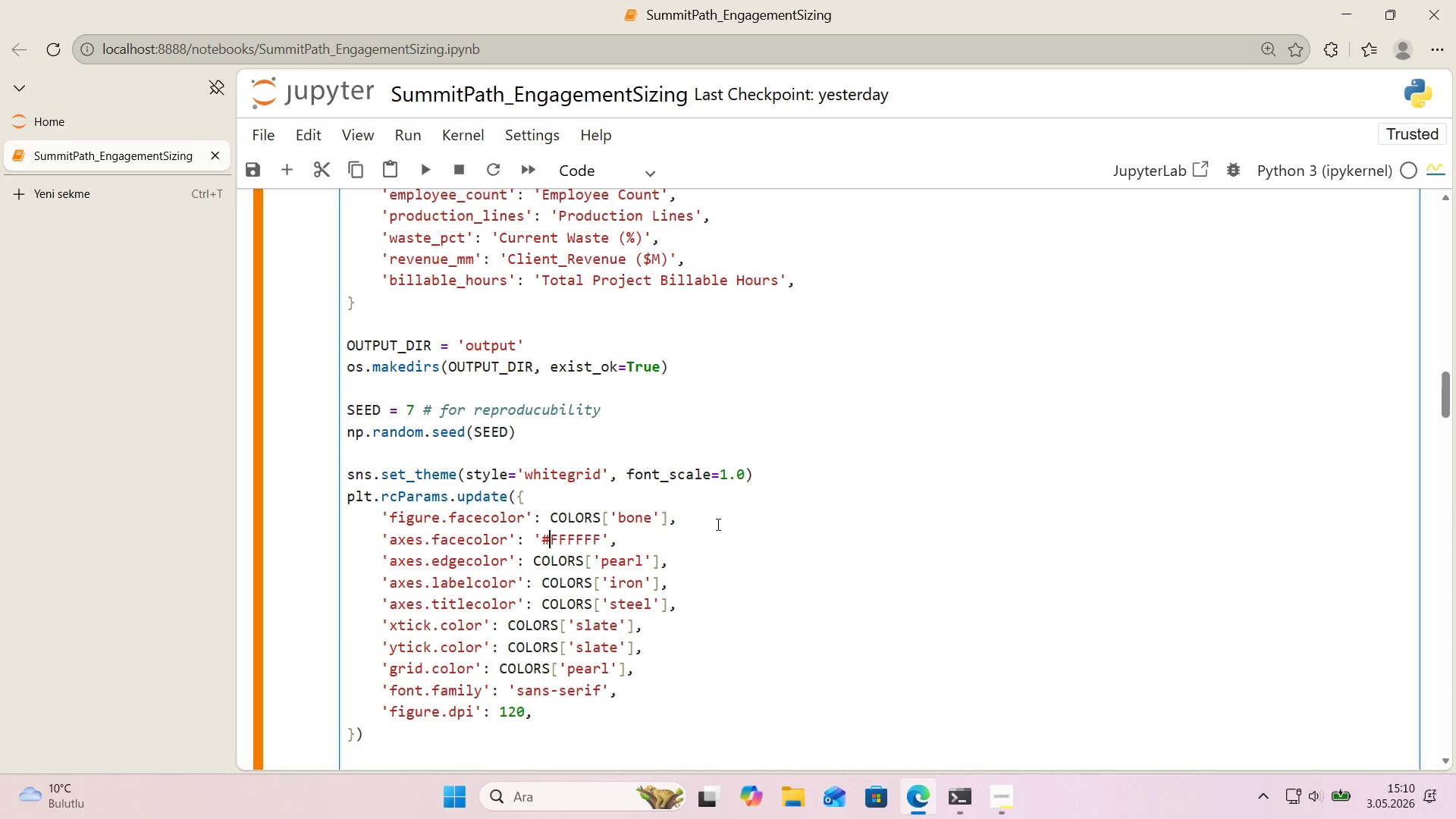 
key(Alt+Control+AltRight)
 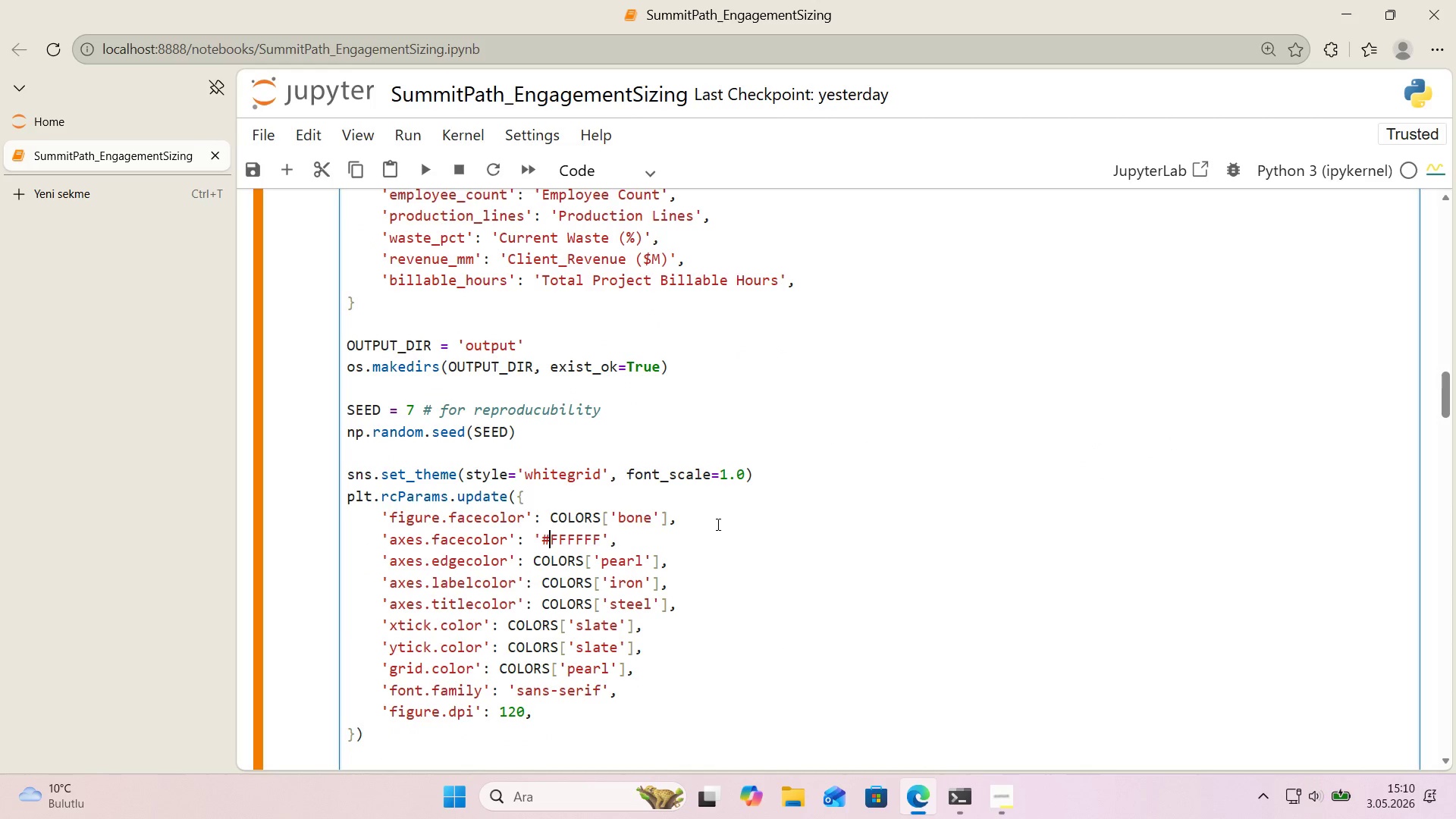 
key(Alt+Control+3)
 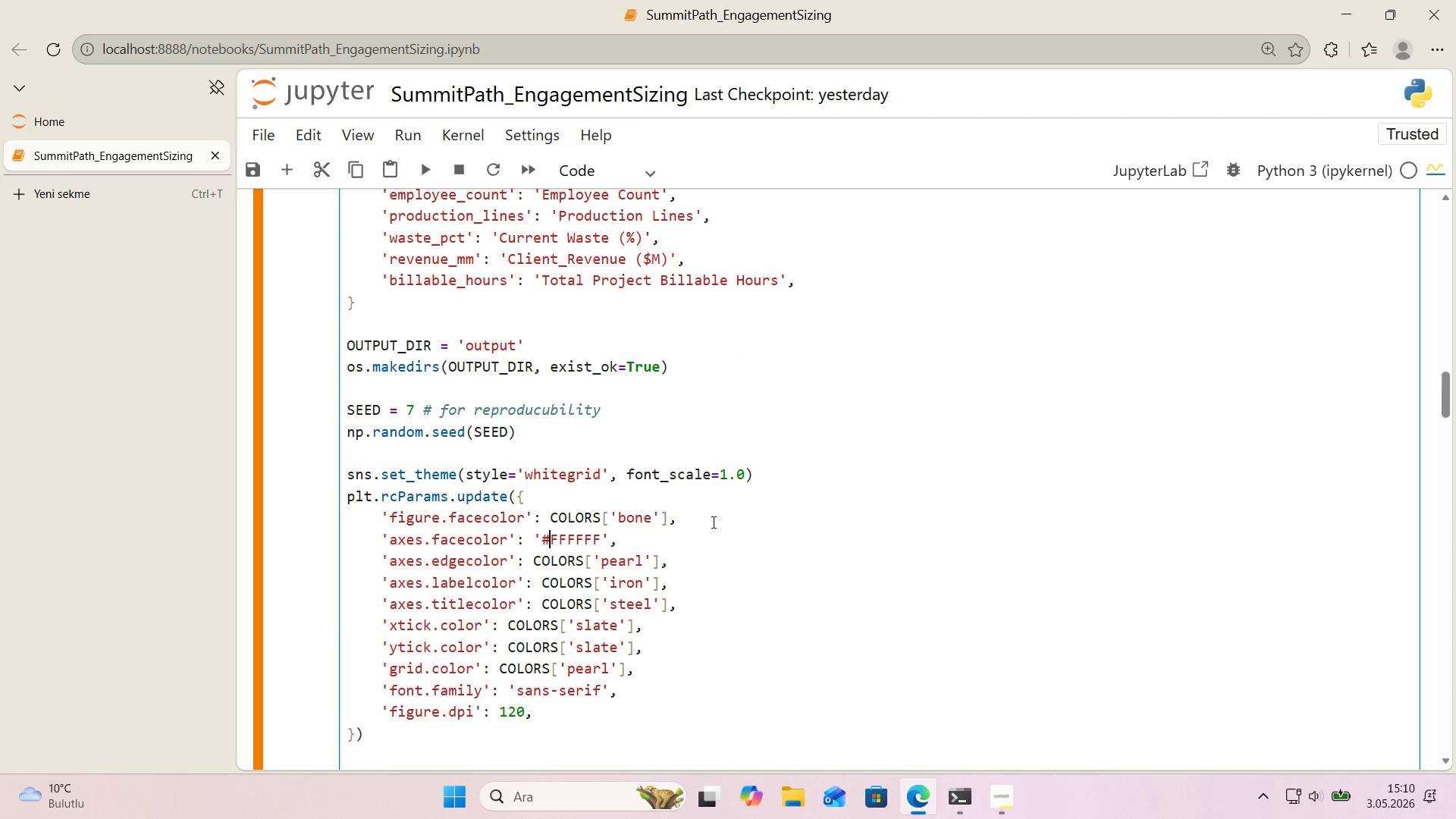 
scroll: coordinate [712, 522], scroll_direction: down, amount: 1.0
 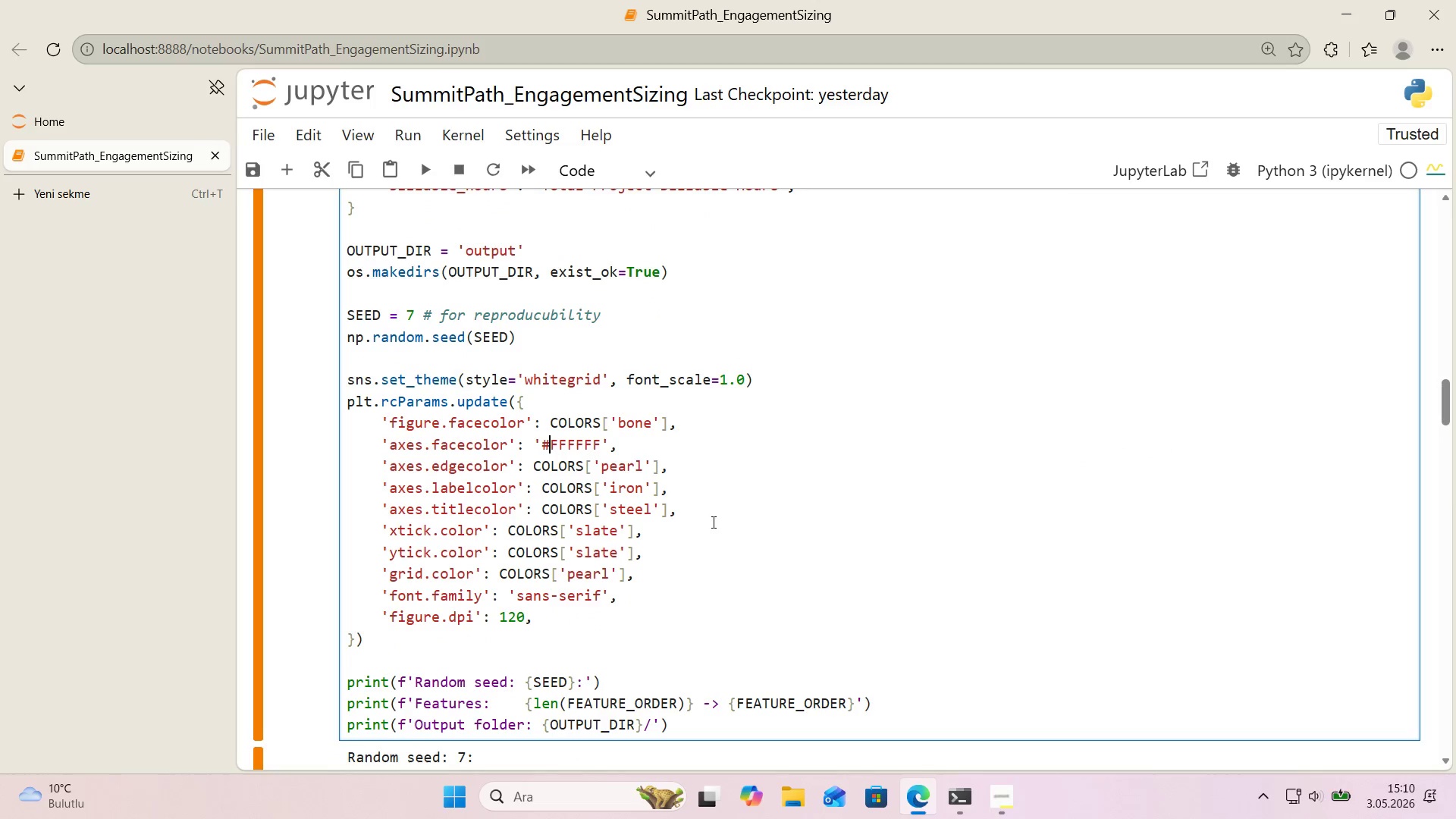 
scroll: coordinate [712, 522], scroll_direction: up, amount: 1.0
 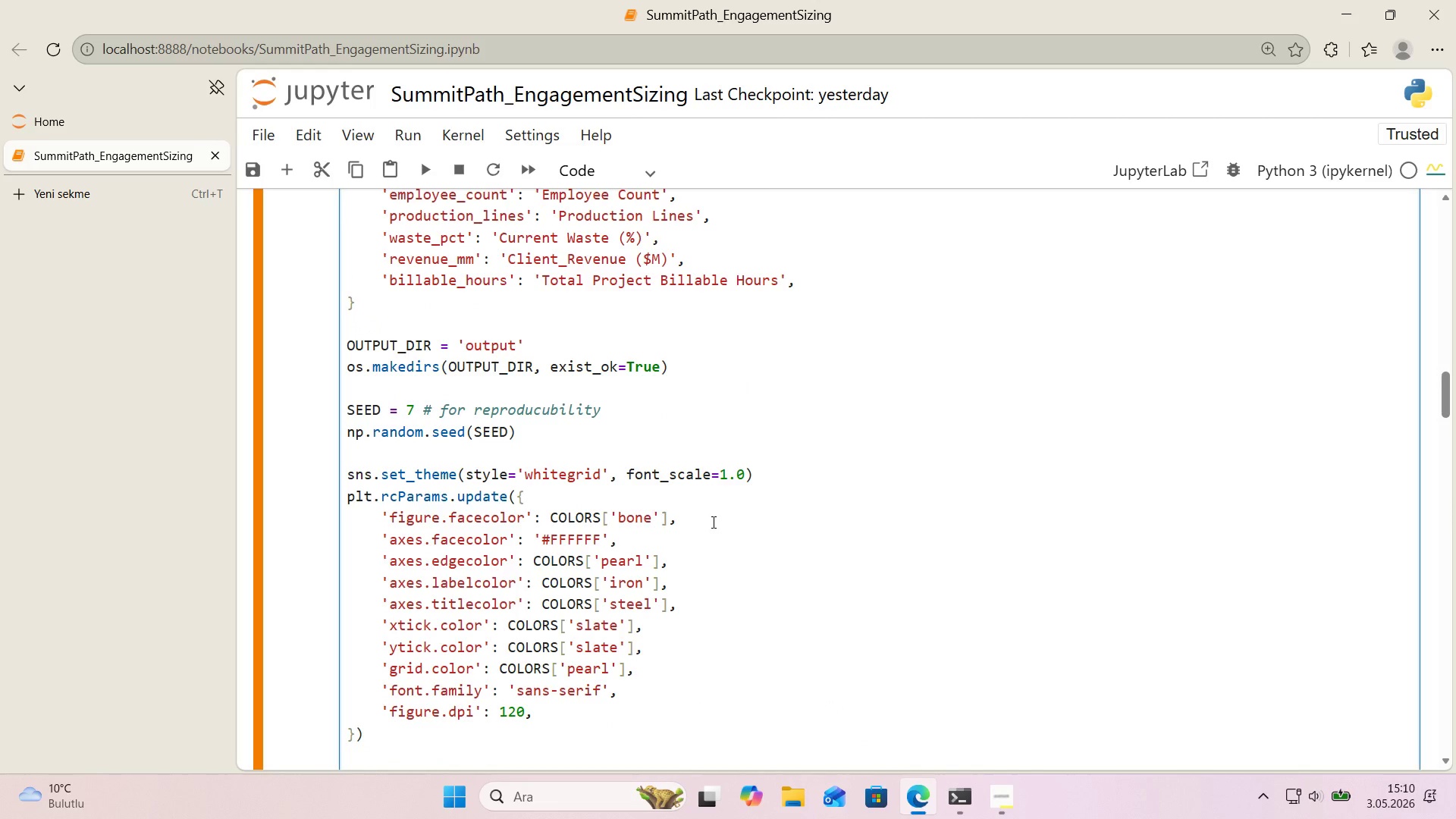 
wait(5.06)
 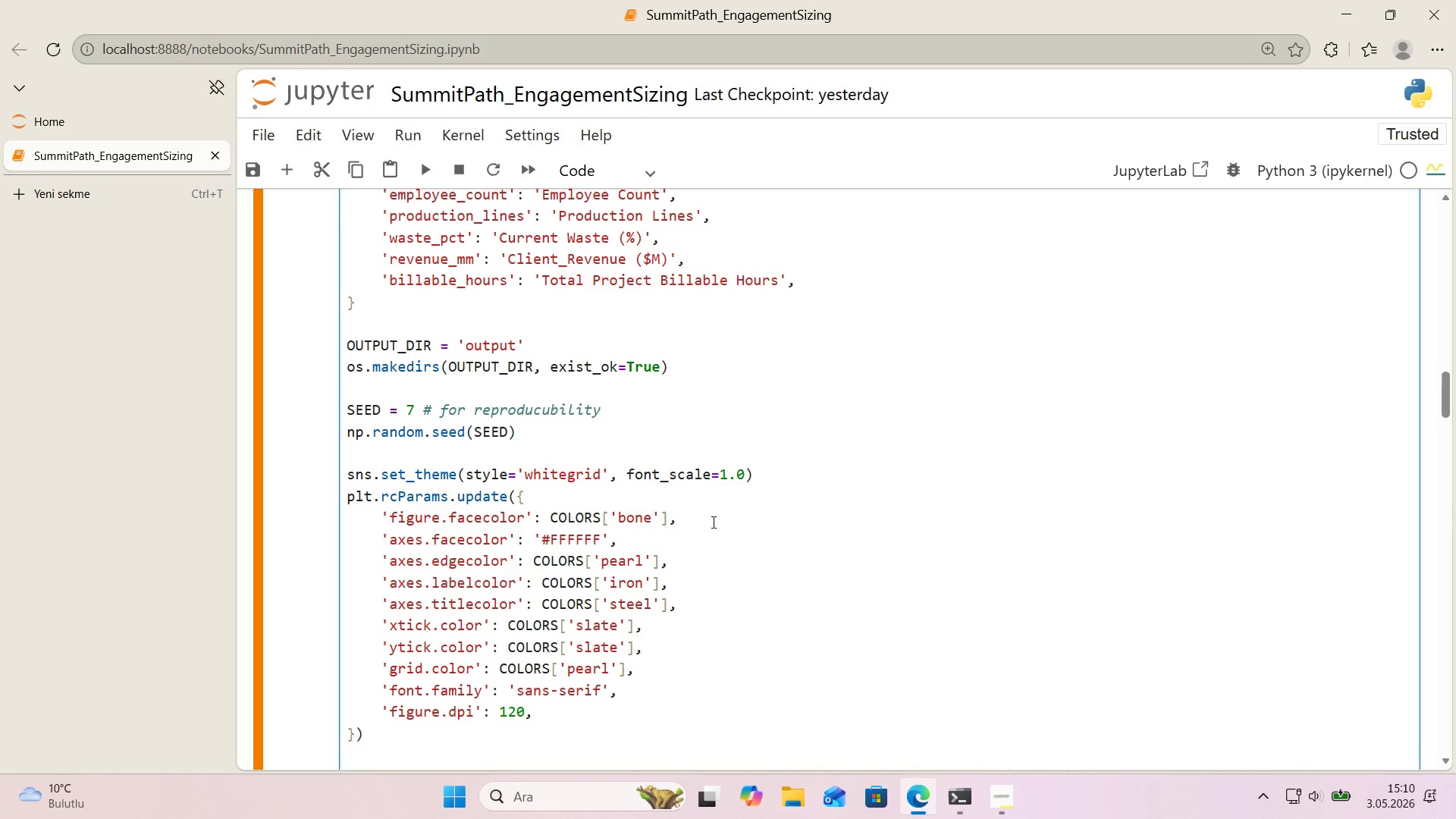 
left_click([577, 542])
 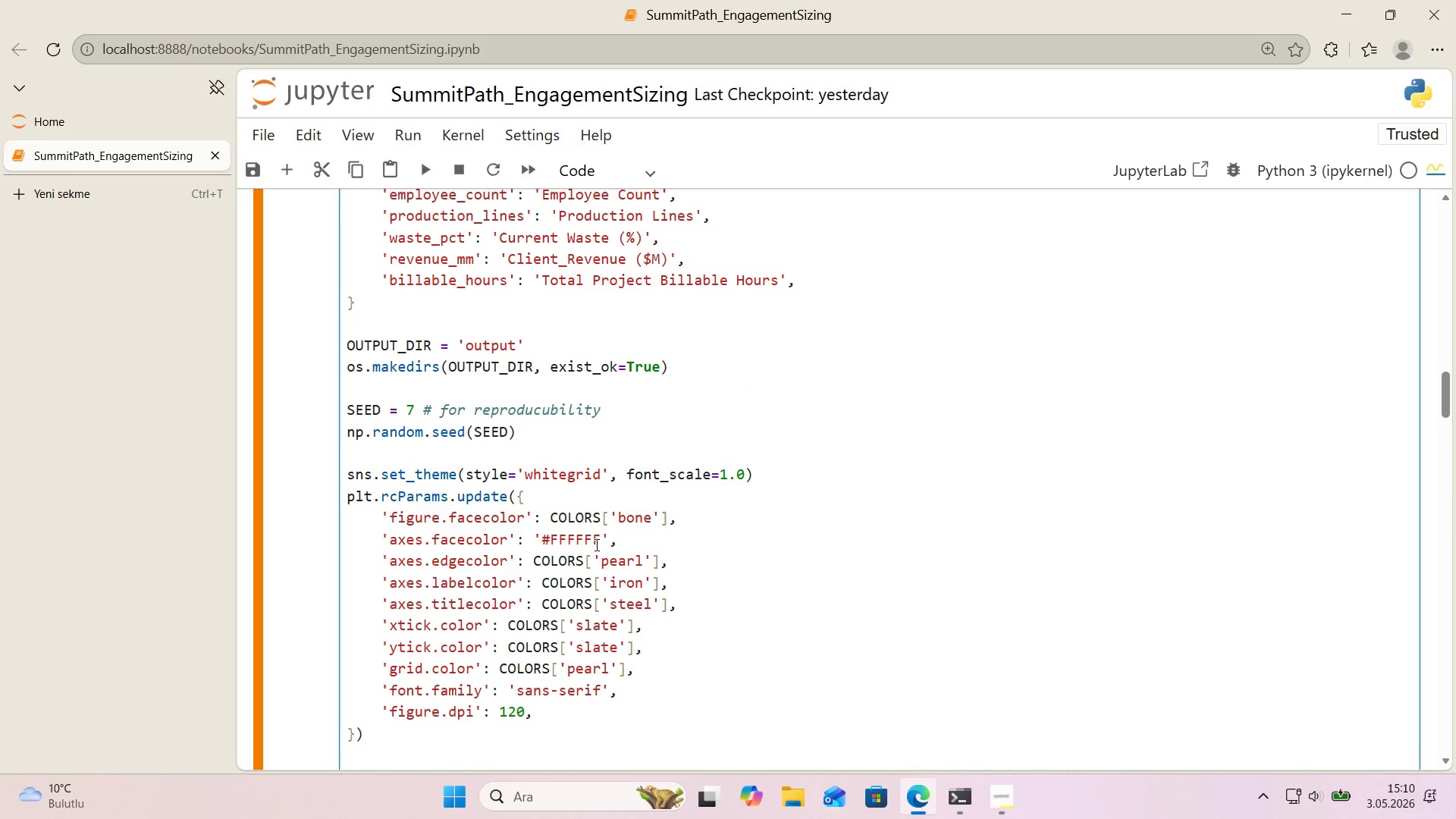 
left_click([600, 543])
 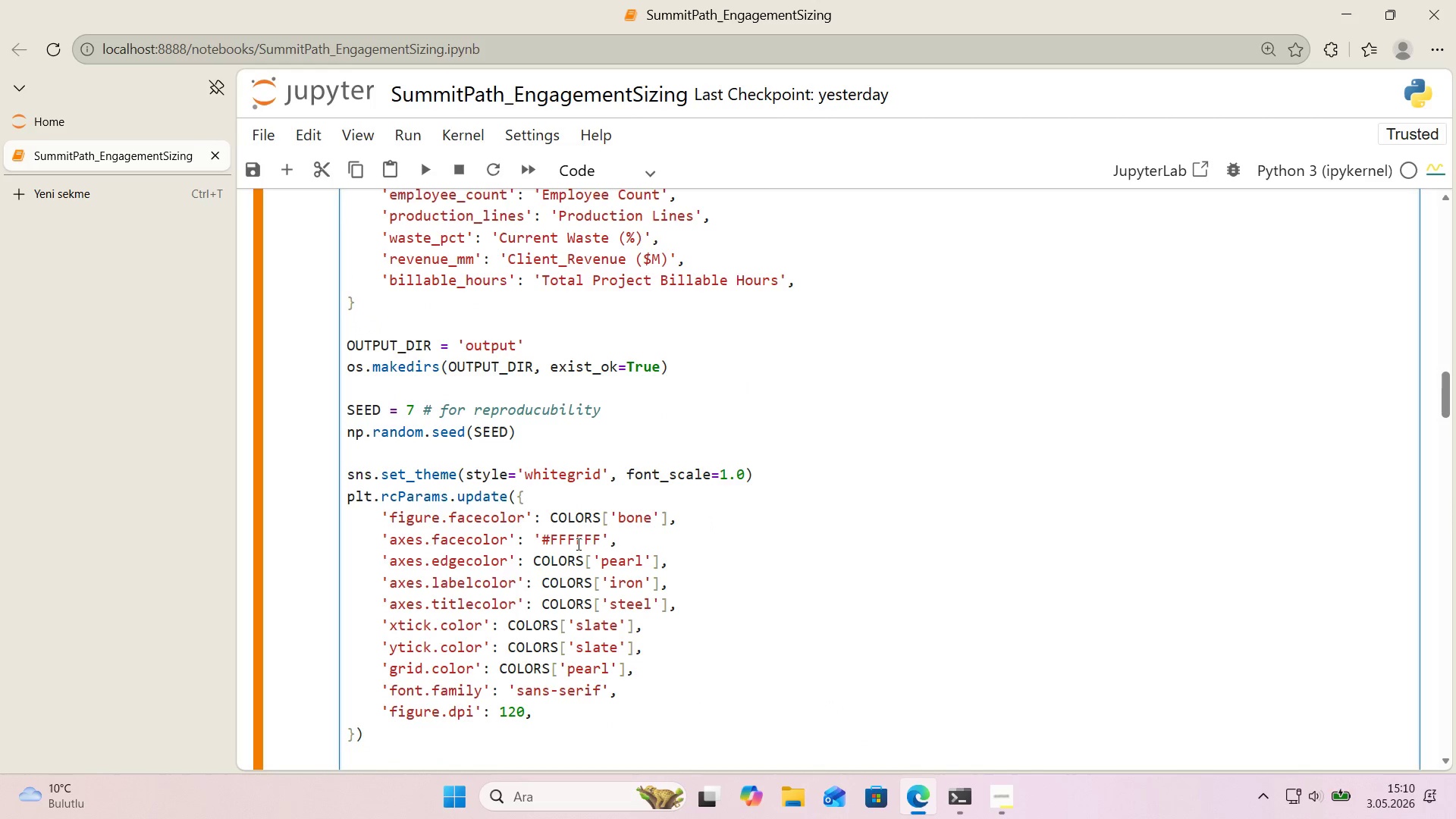 
left_click([577, 544])
 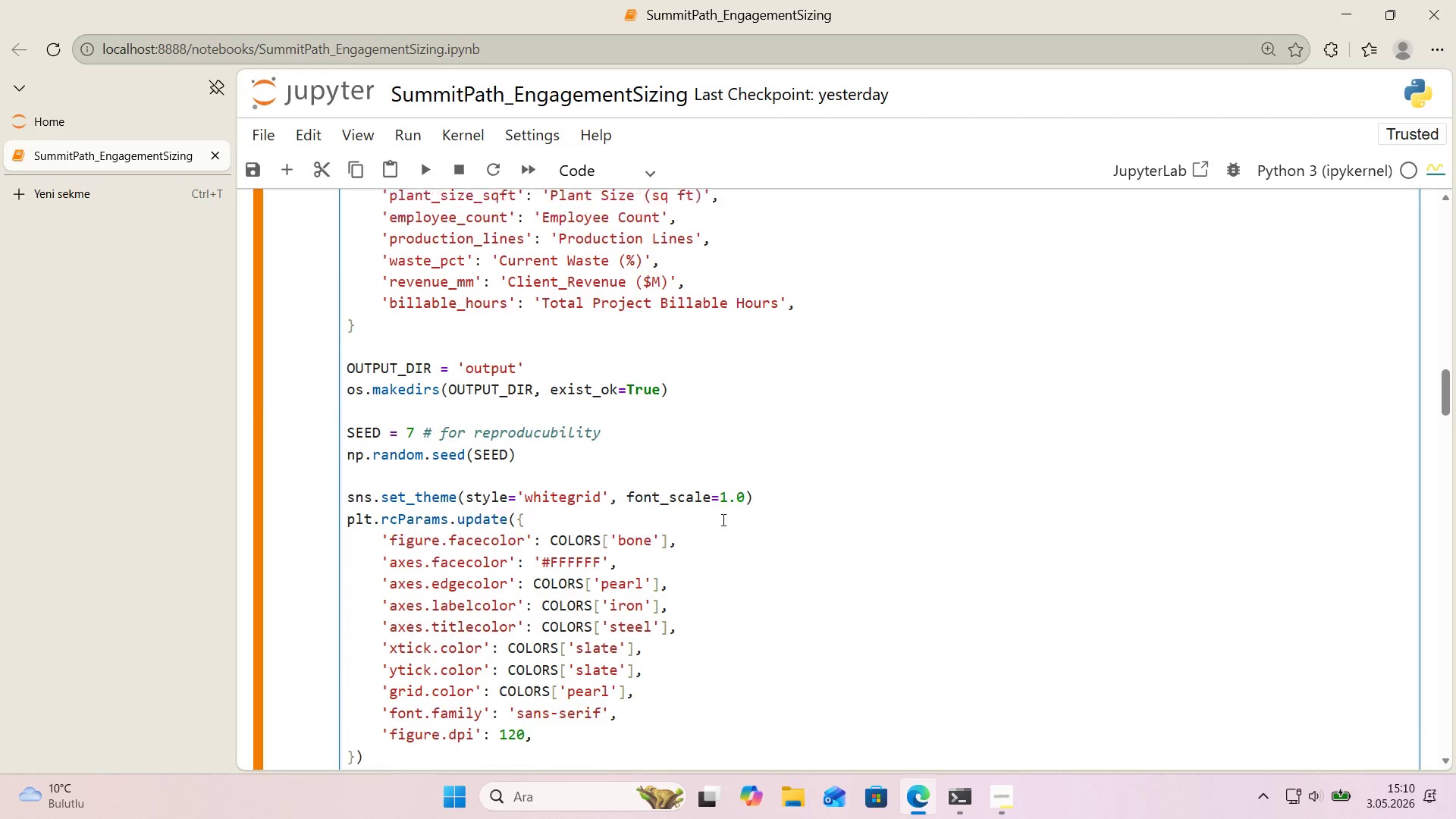 
scroll: coordinate [717, 522], scroll_direction: up, amount: 8.0
 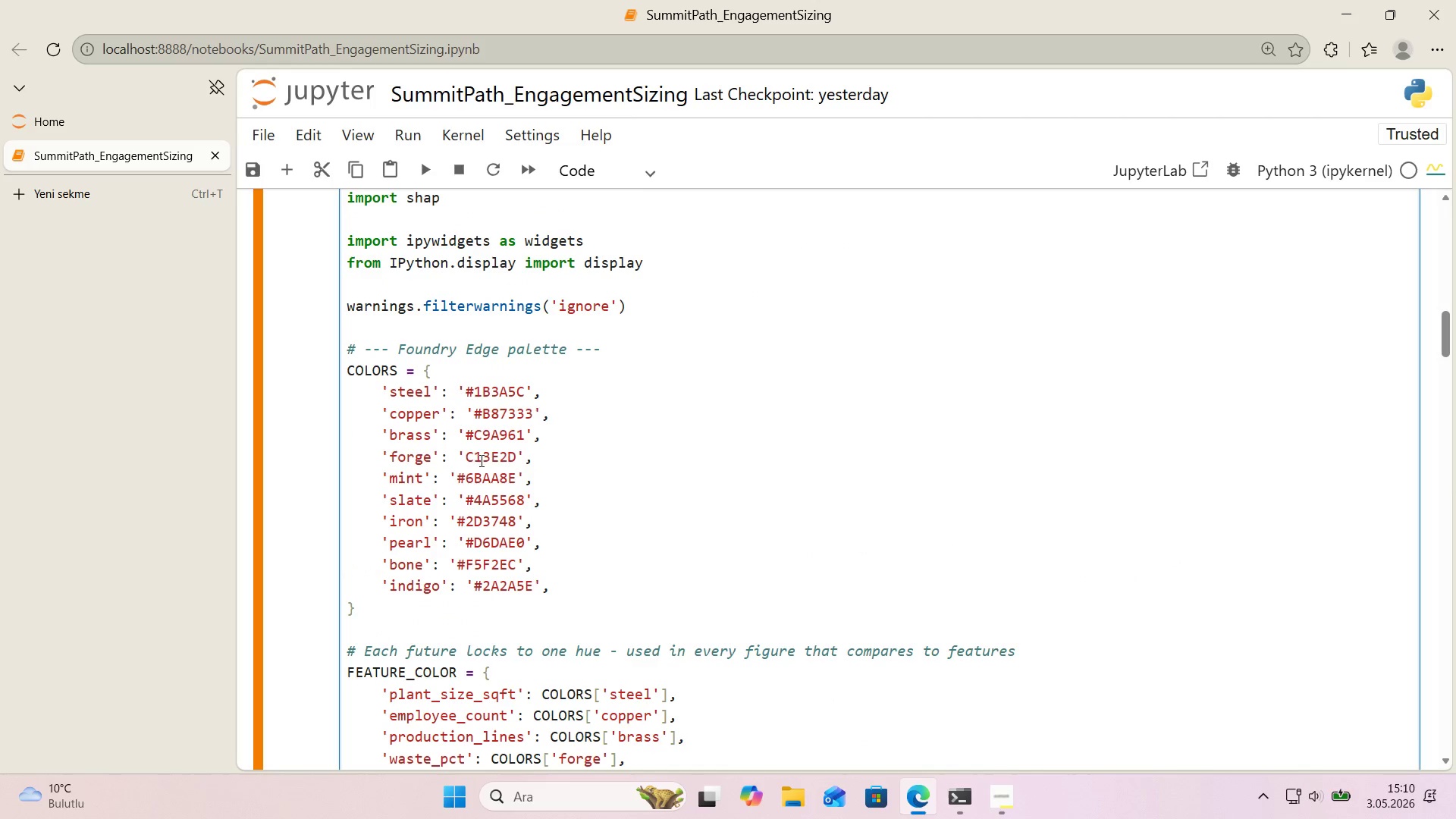 
left_click([469, 460])
 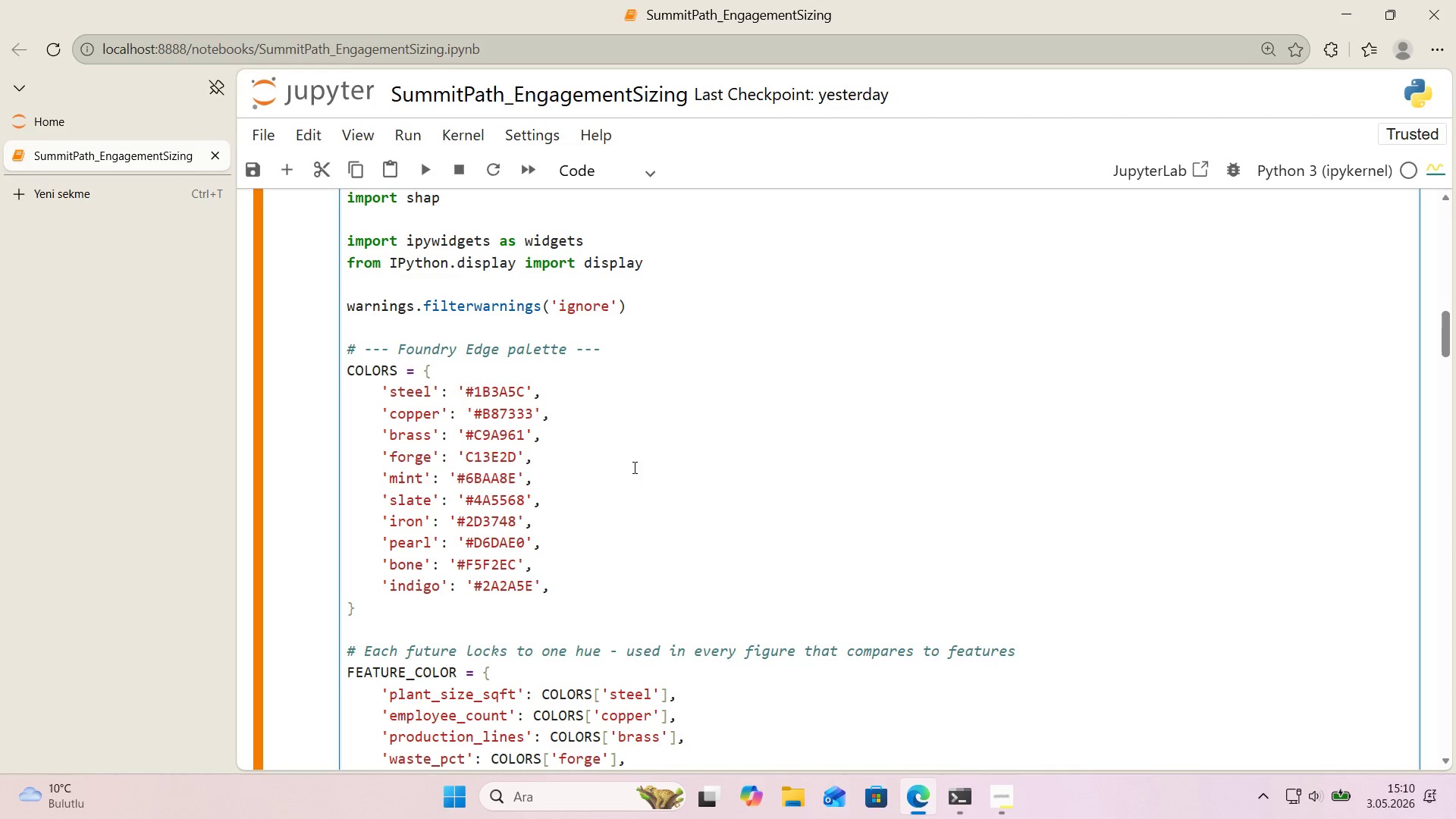 
key(Alt+Control+AltRight)
 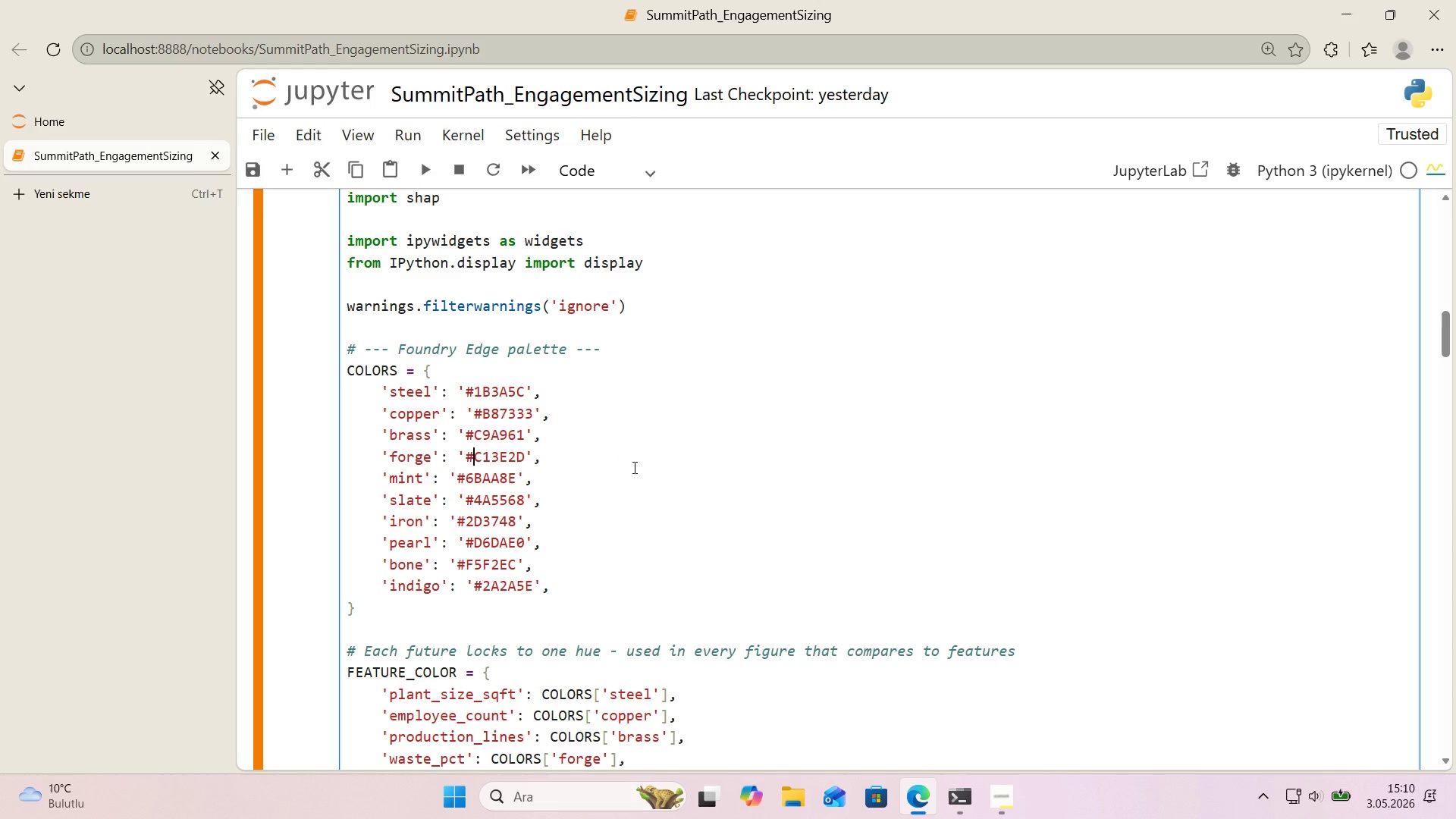 
key(Control+ControlLeft)
 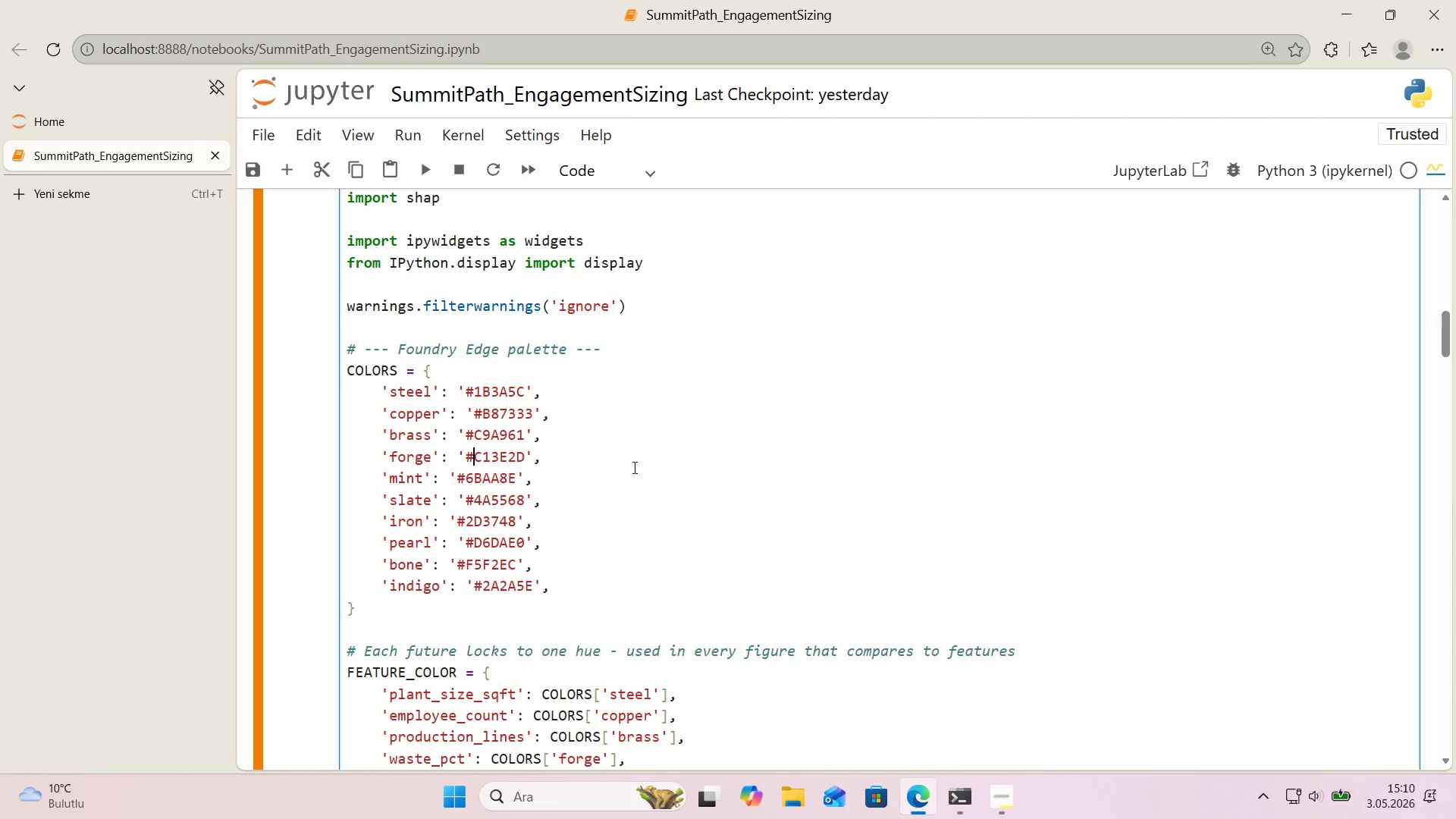 
key(Alt+Control+3)
 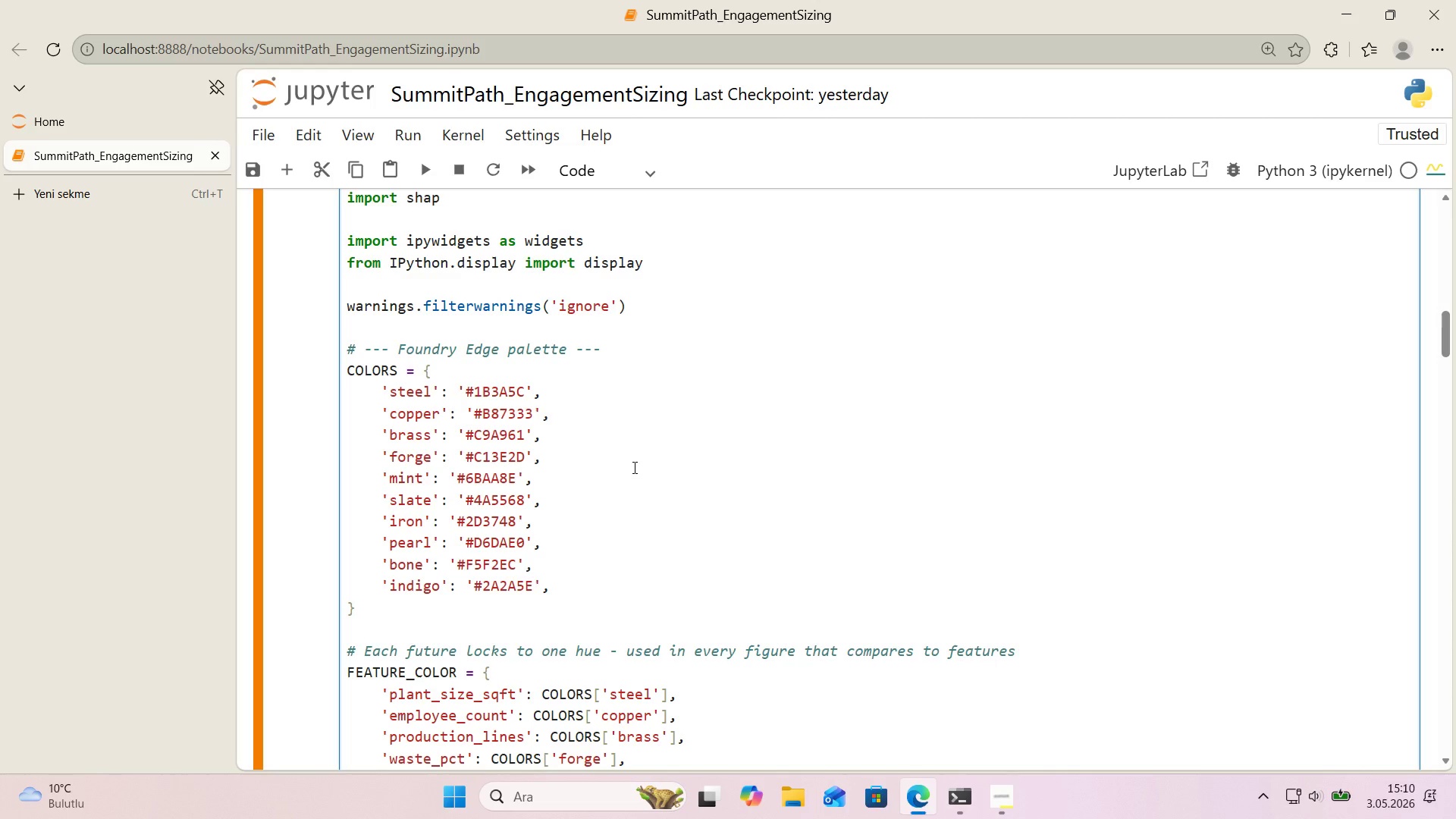 
wait(15.16)
 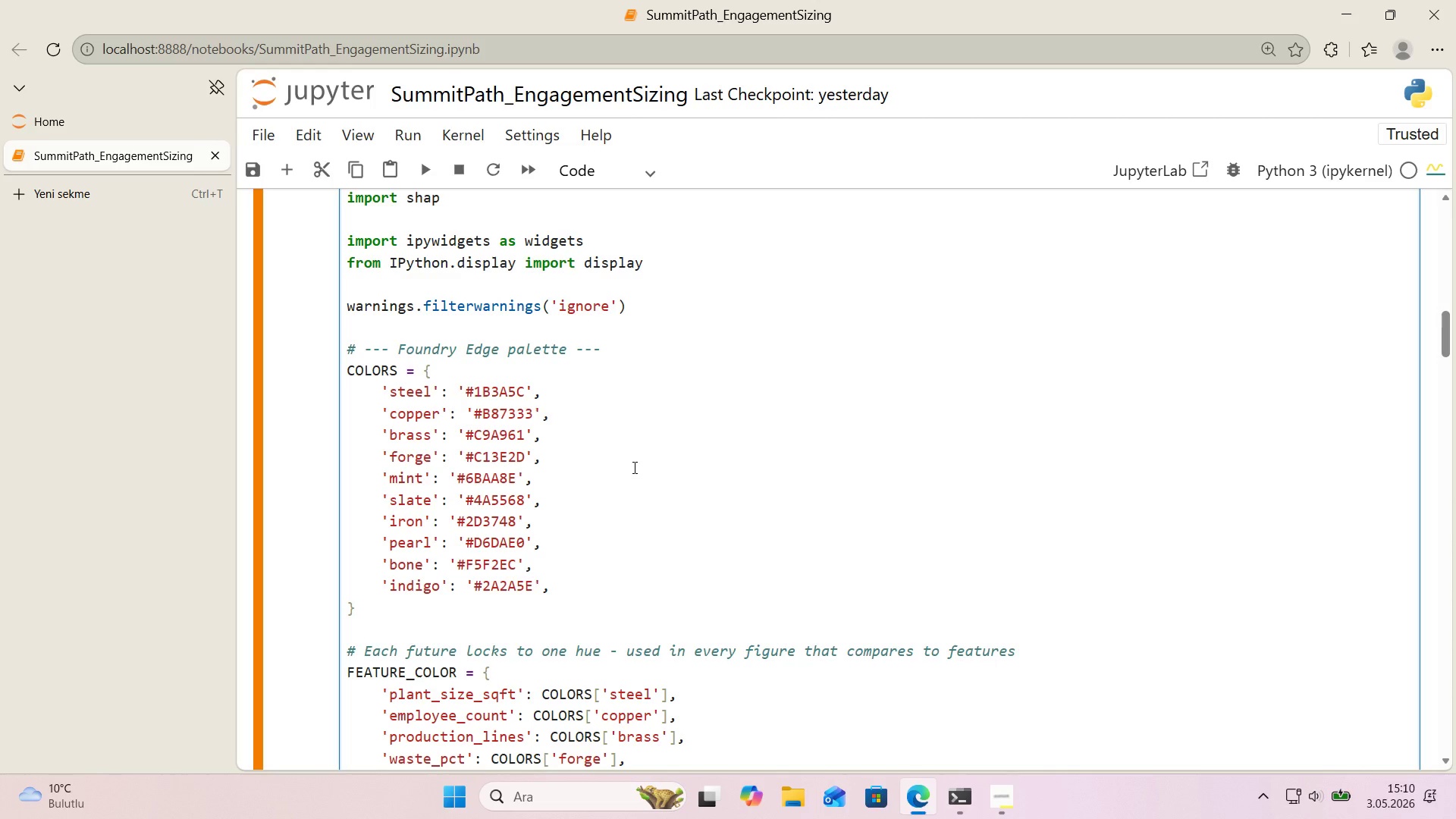 
scroll: coordinate [623, 467], scroll_direction: down, amount: 10.0
 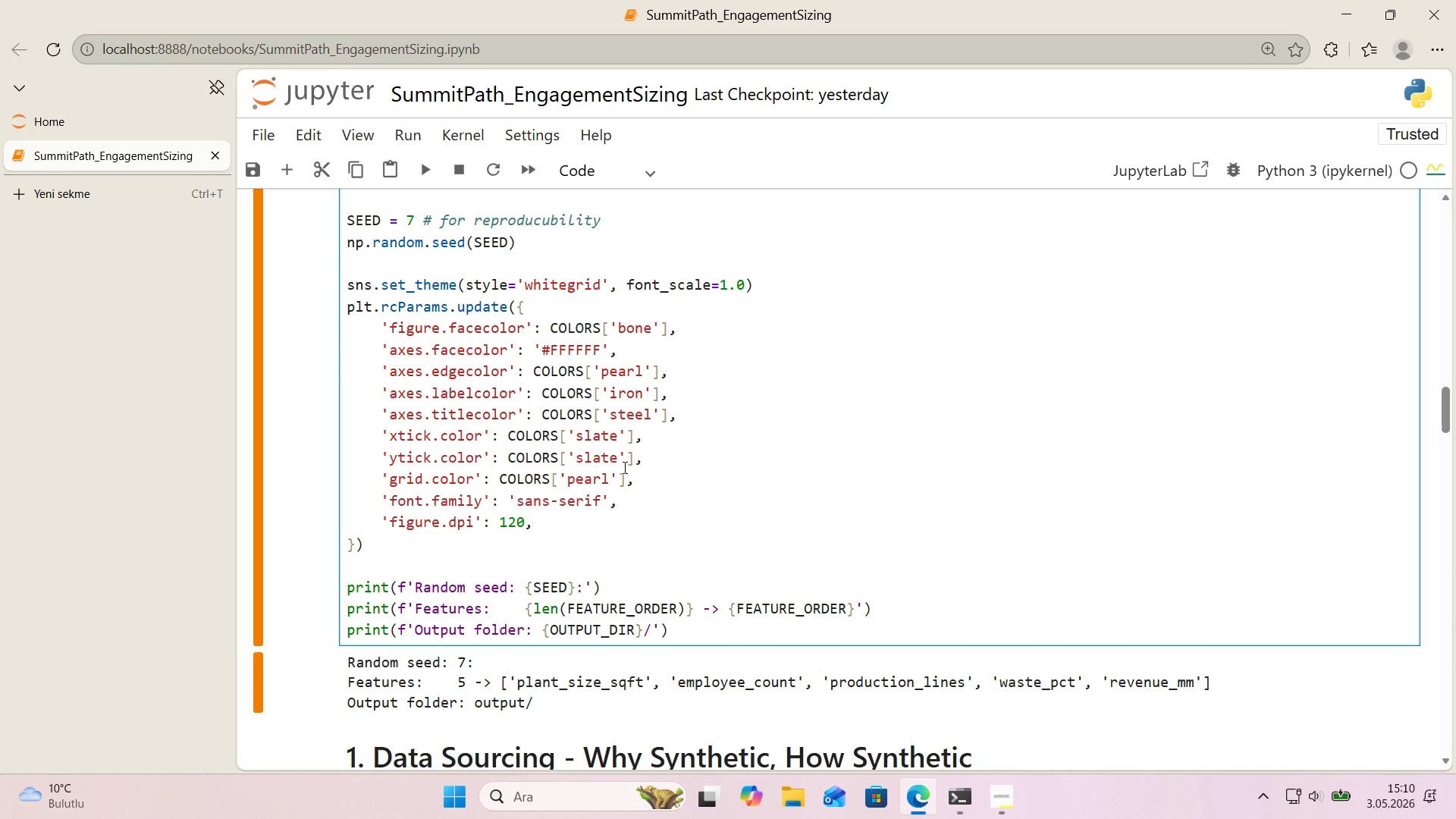 
wait(5.8)
 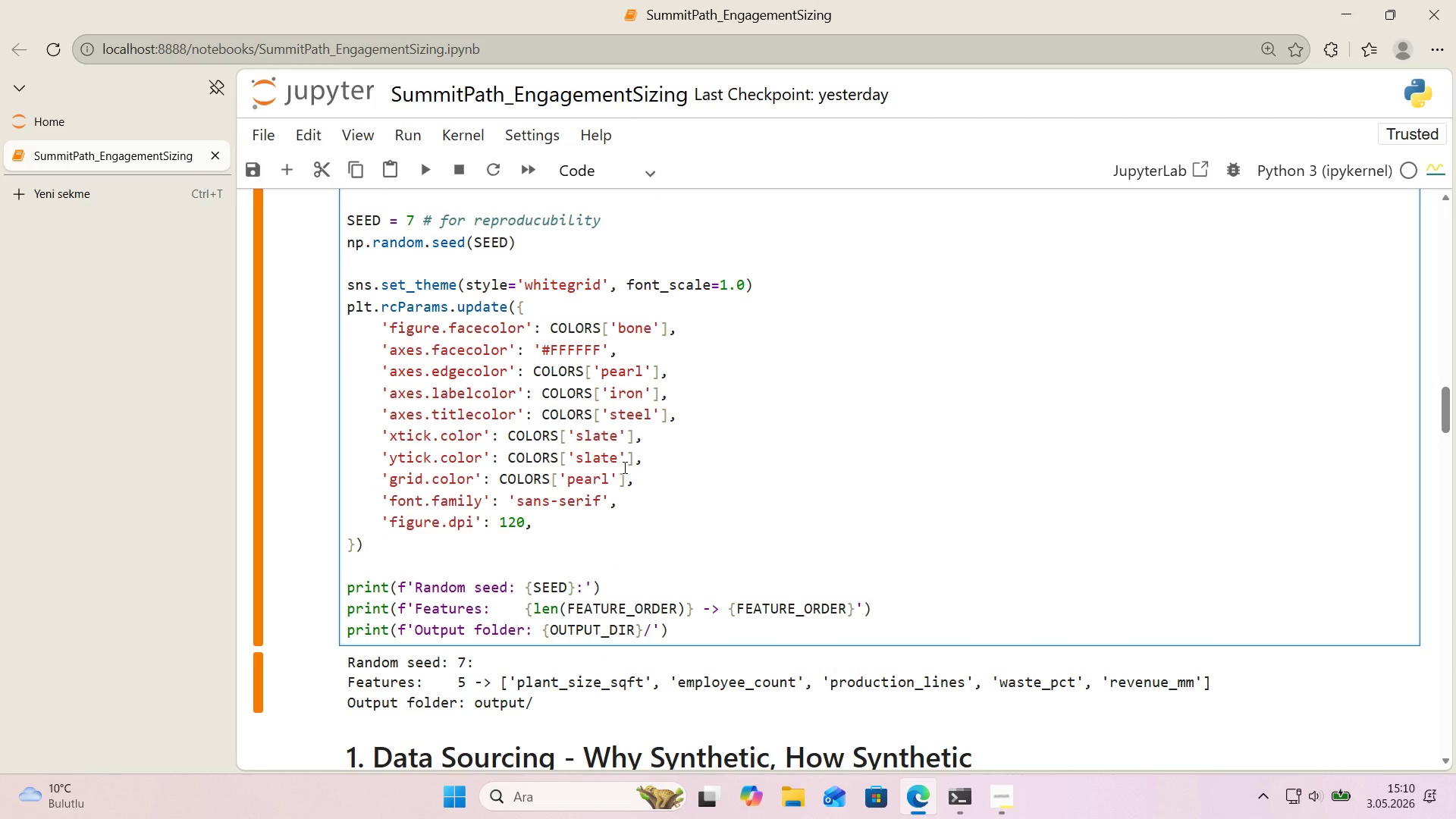 
left_click([582, 591])
 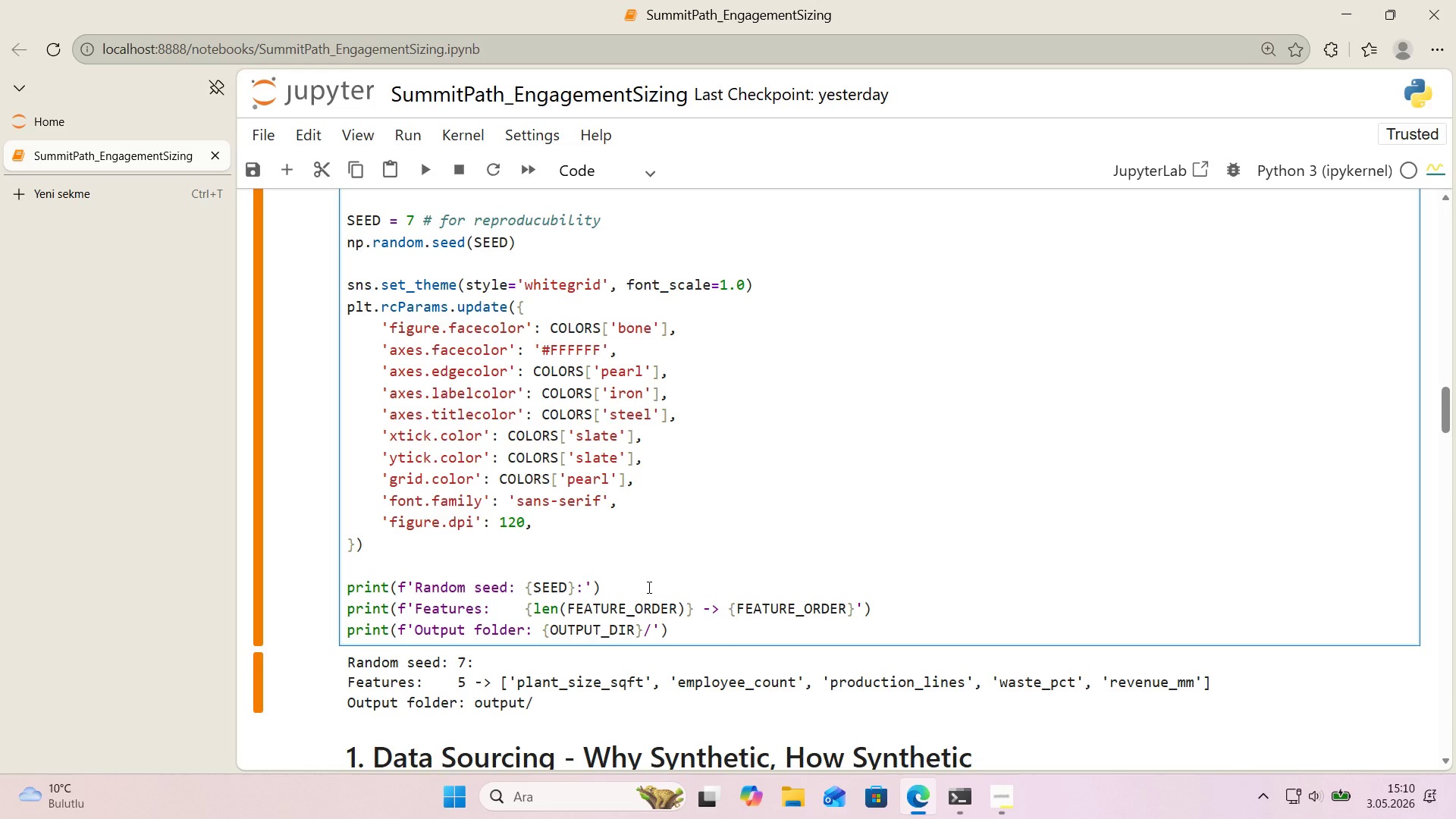 
key(Backspace)
 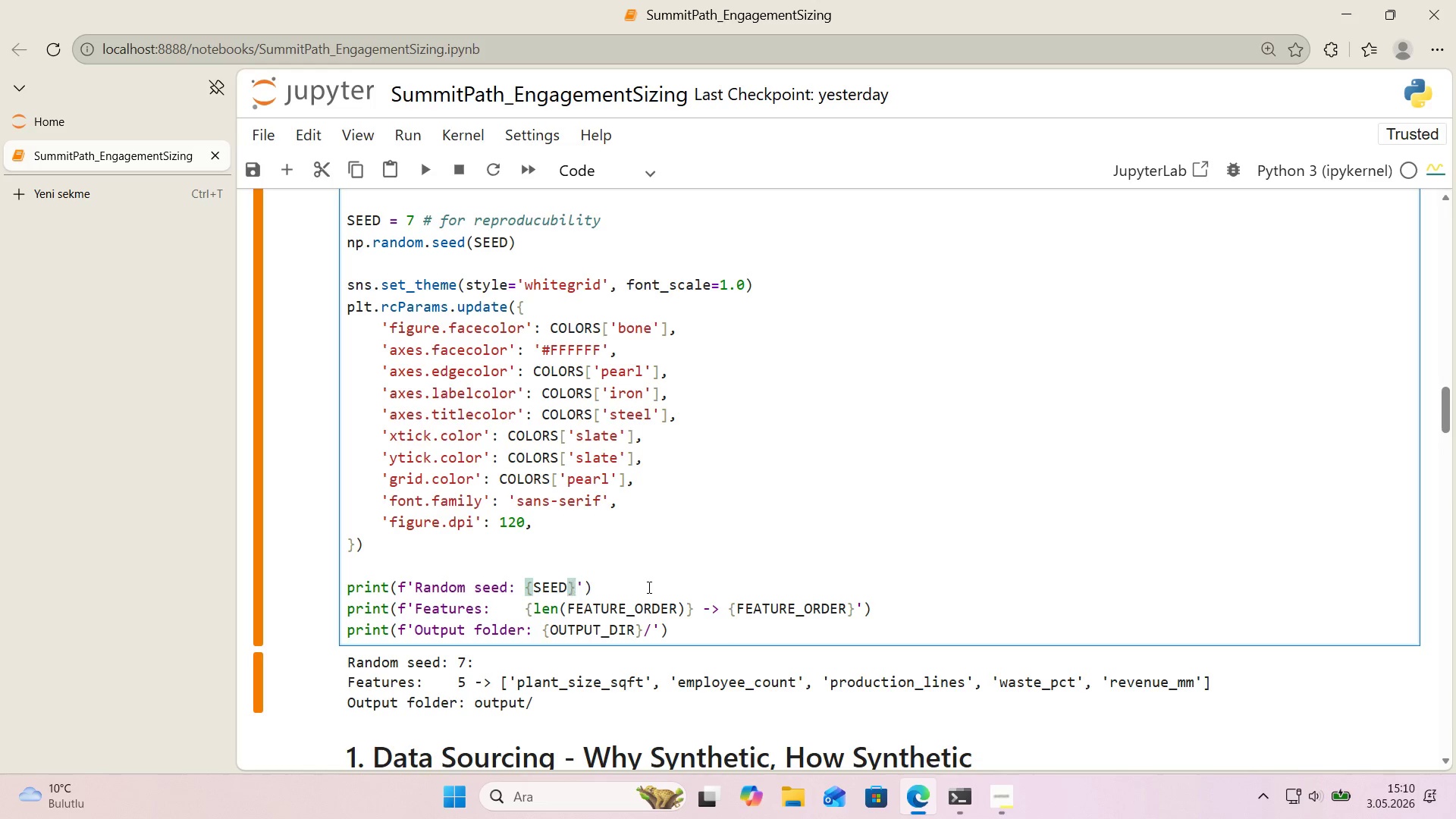 
left_click([648, 587])
 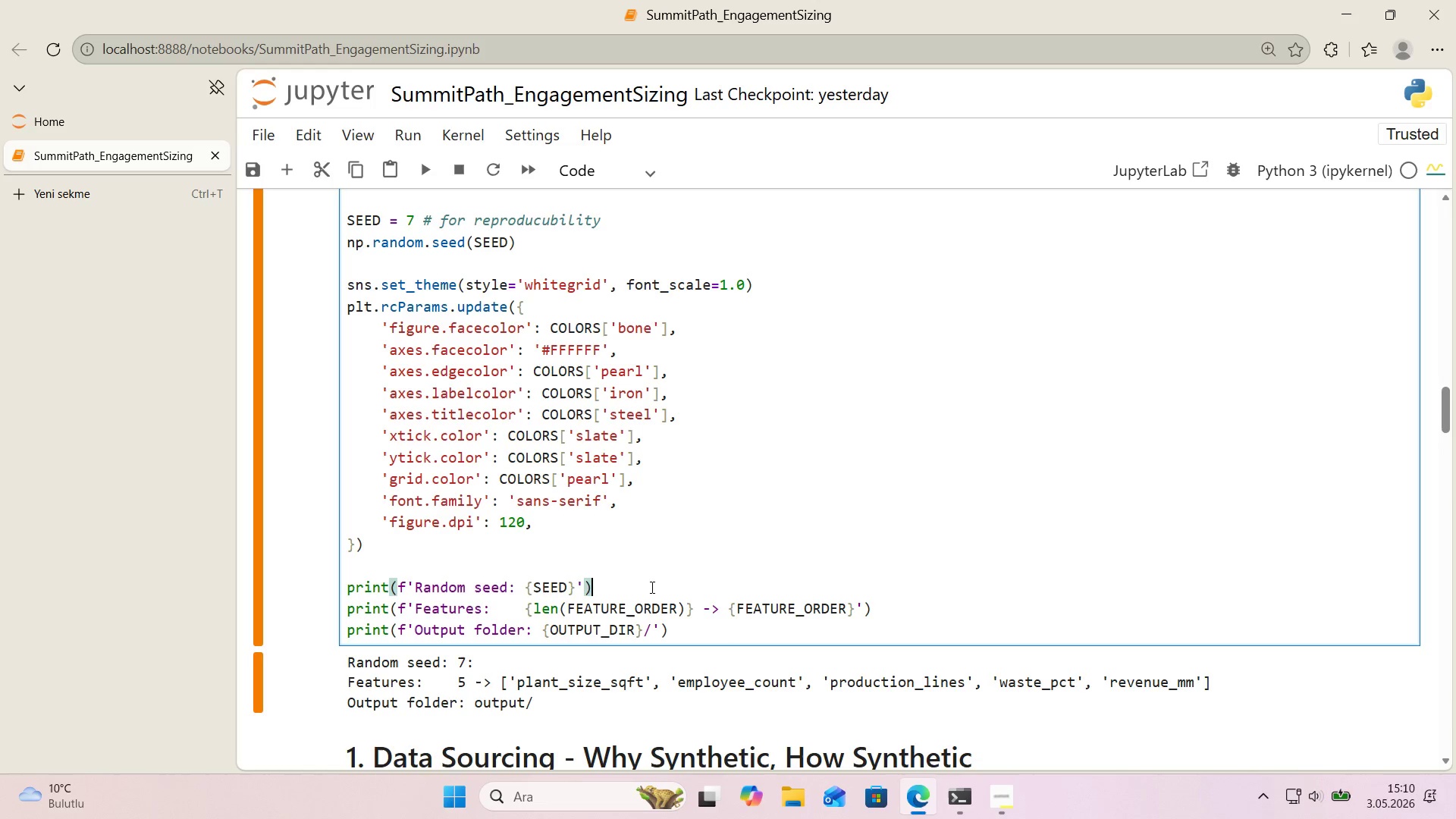 
scroll: coordinate [651, 587], scroll_direction: down, amount: 26.0
 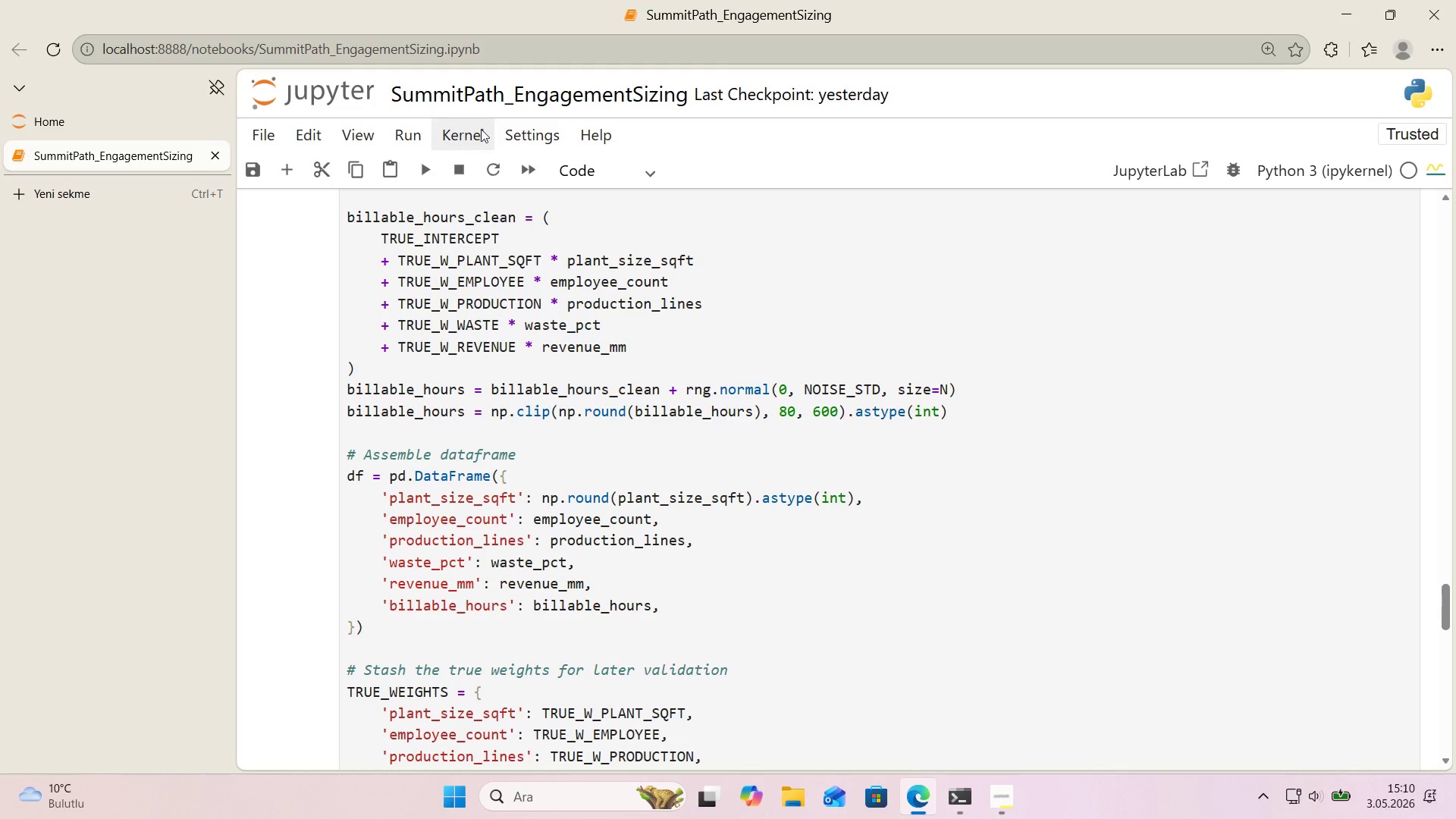 
left_click([481, 129])
 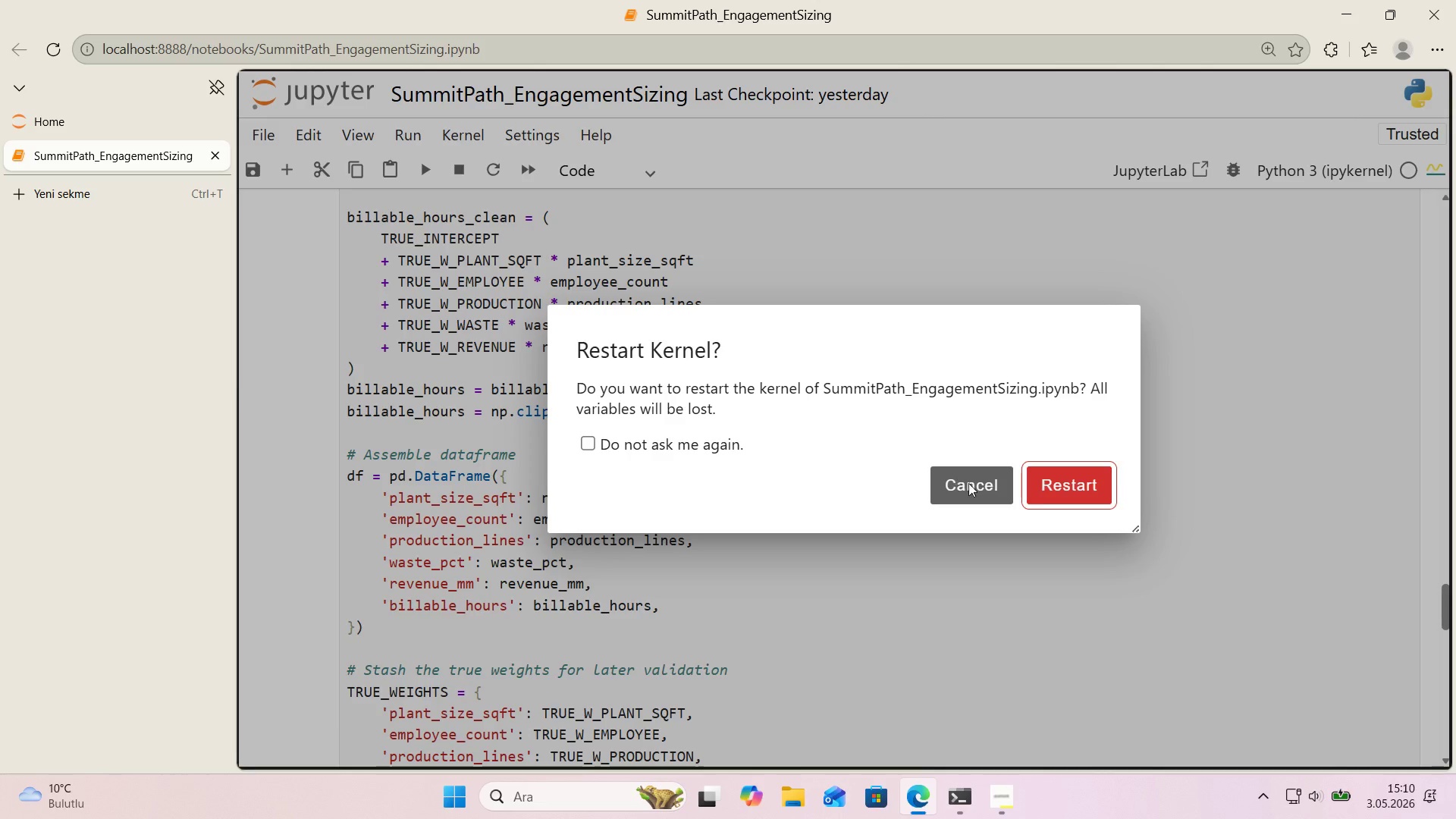 
left_click([1052, 489])
 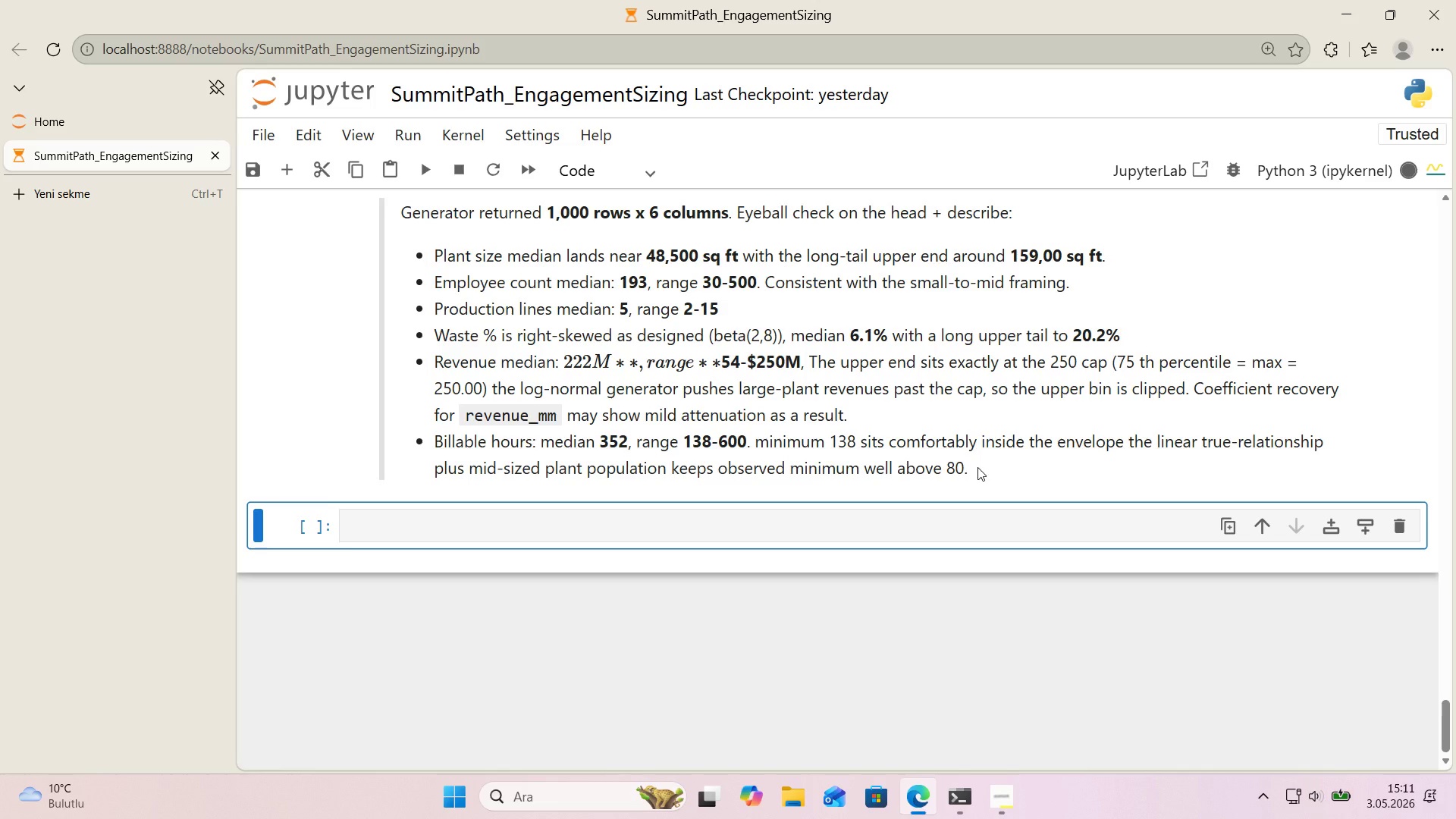 
wait(12.44)
 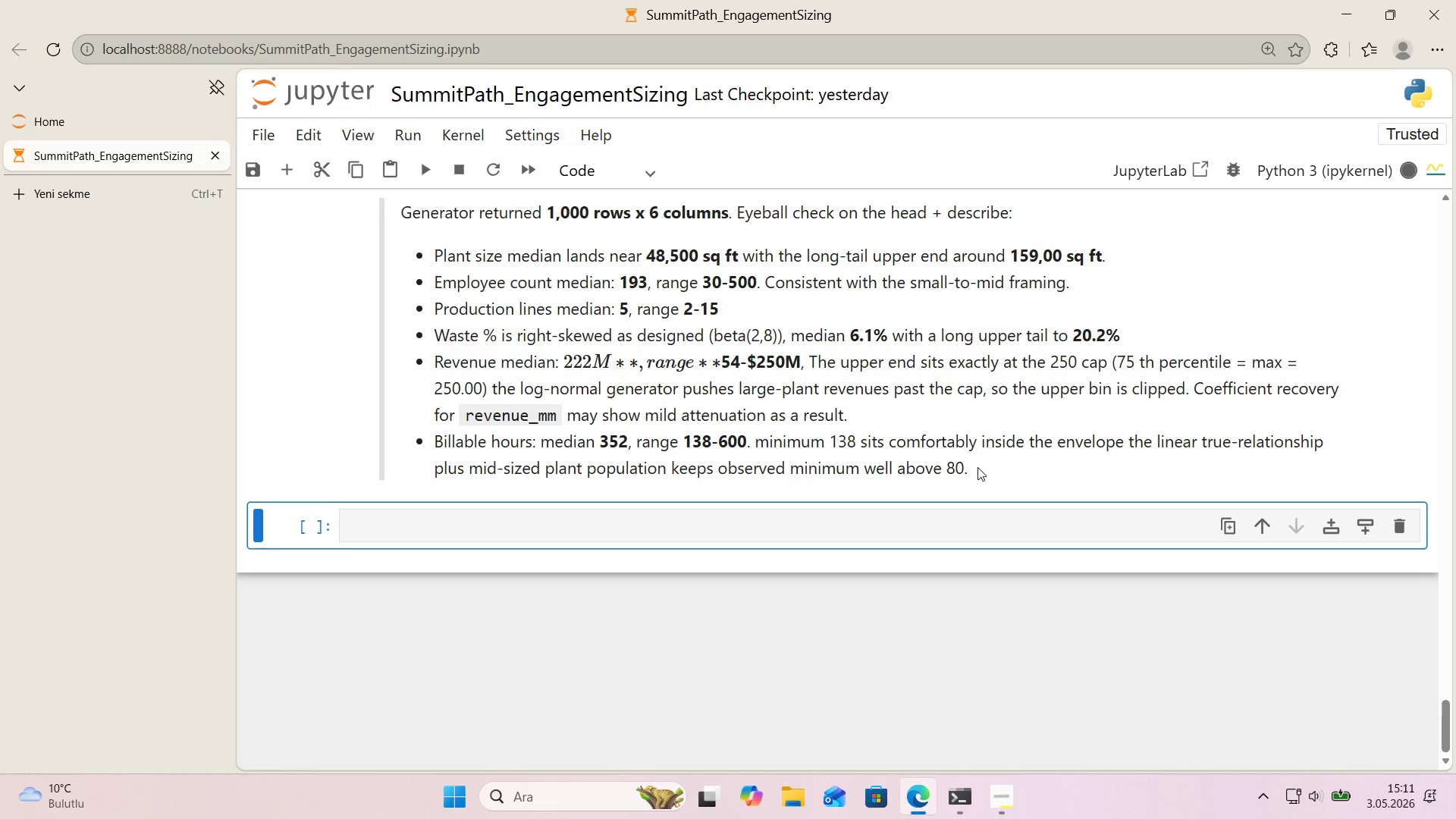 
scroll: coordinate [755, 428], scroll_direction: up, amount: 58.0
 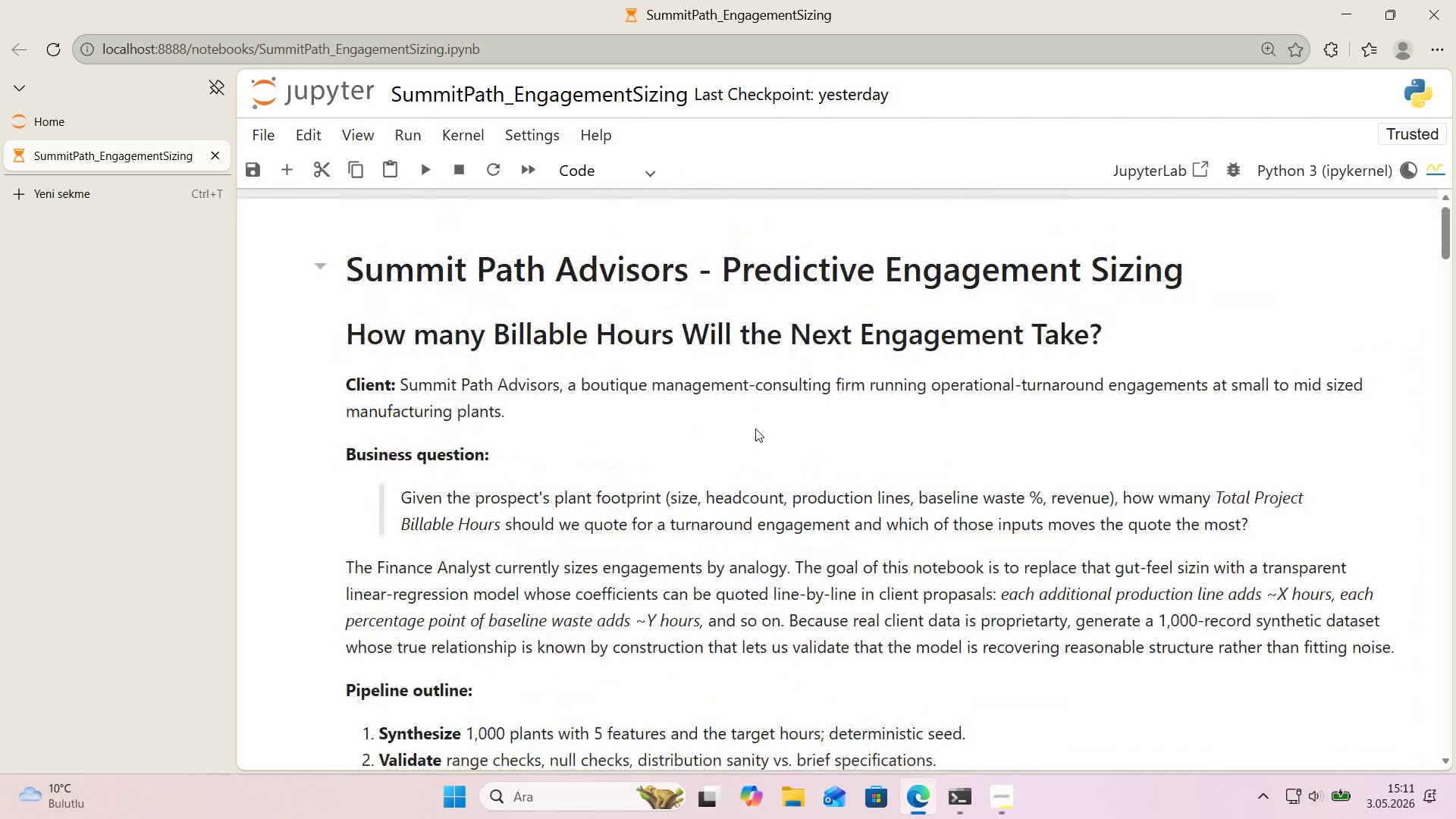 
scroll: coordinate [745, 428], scroll_direction: down, amount: 4.0
 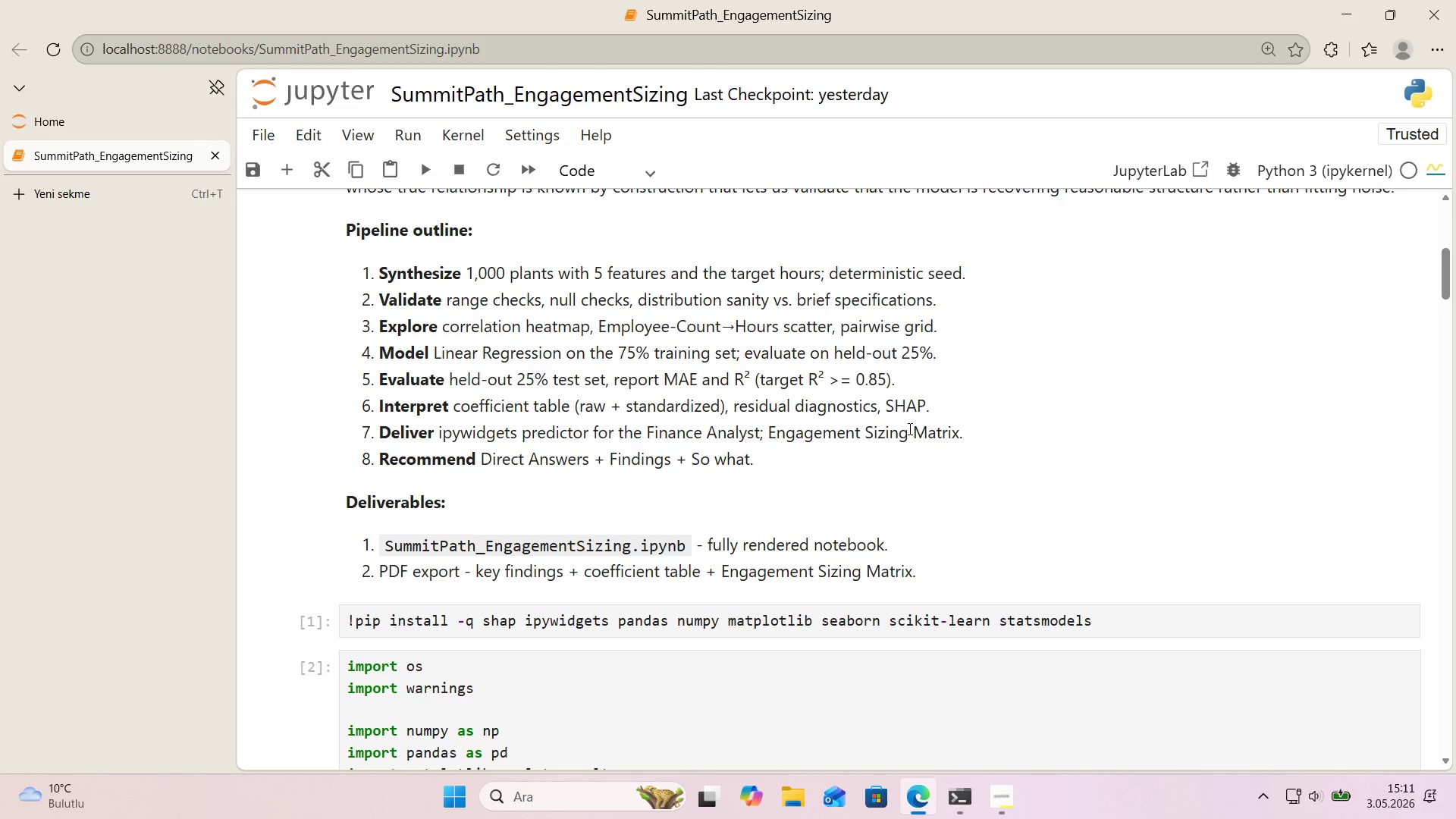 
wait(13.74)
 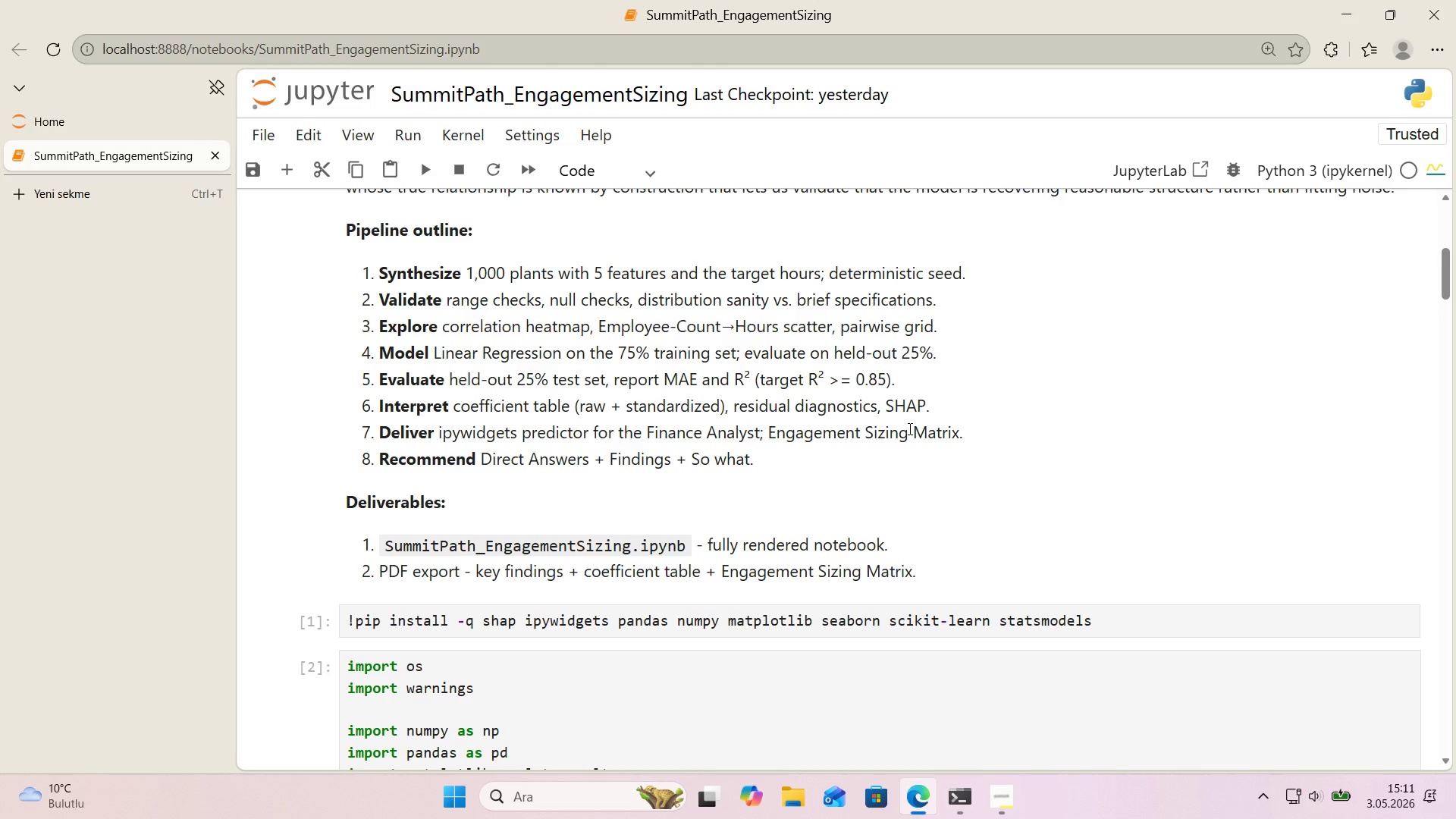 
scroll: coordinate [858, 434], scroll_direction: down, amount: 42.0
 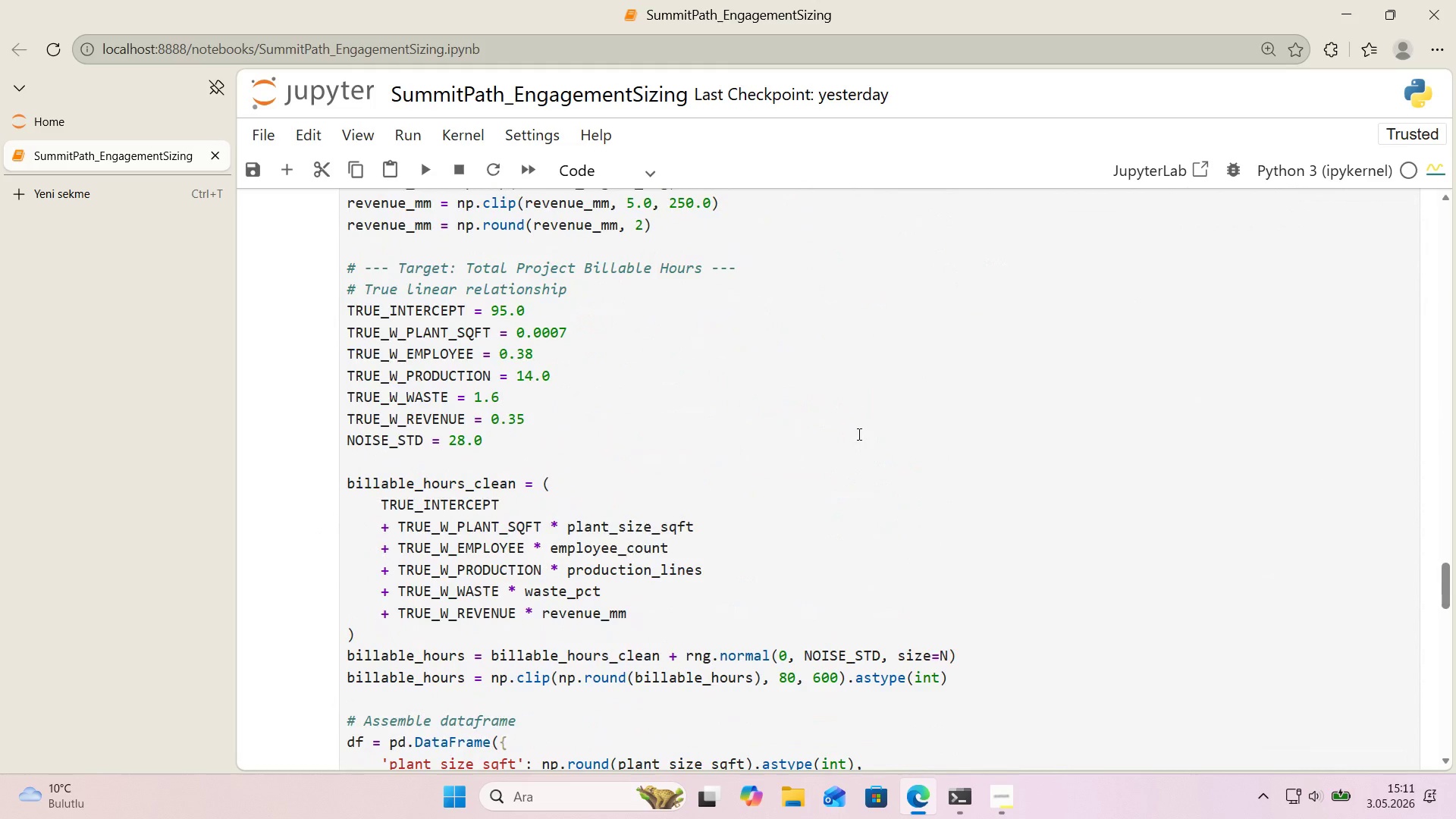 
wait(13.49)
 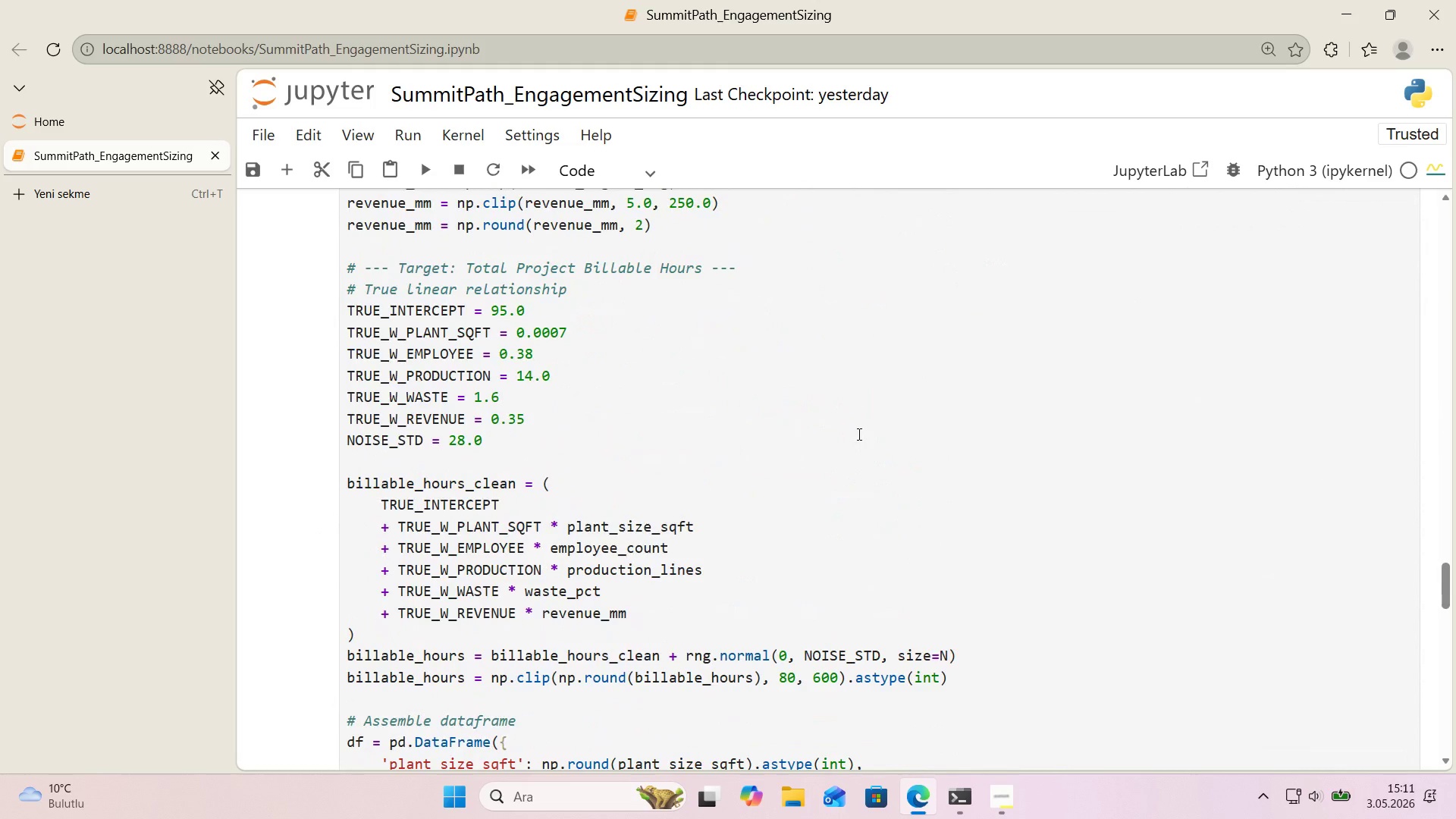 
scroll: coordinate [714, 404], scroll_direction: up, amount: 18.0
 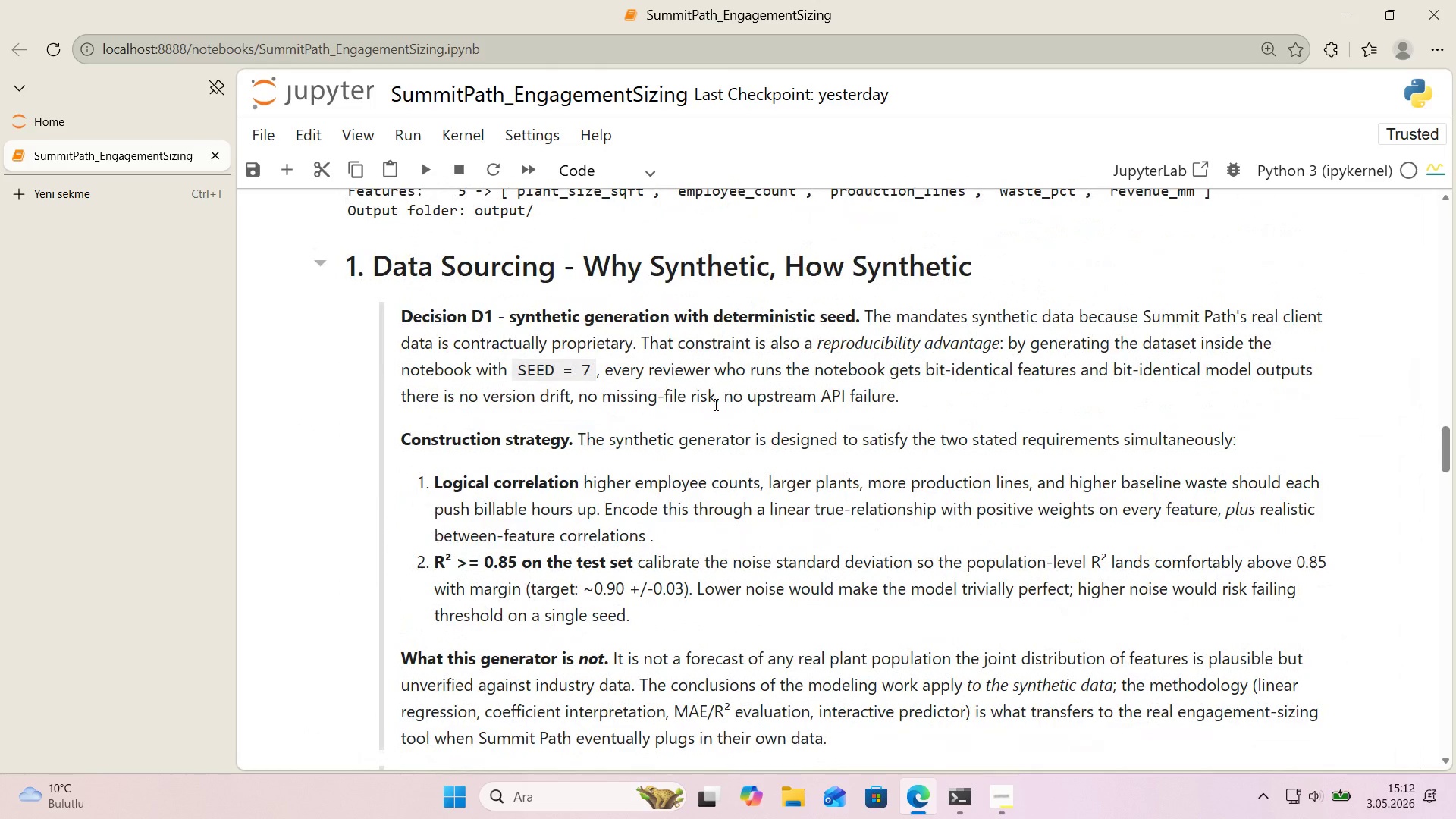 
scroll: coordinate [714, 404], scroll_direction: down, amount: 1.0
 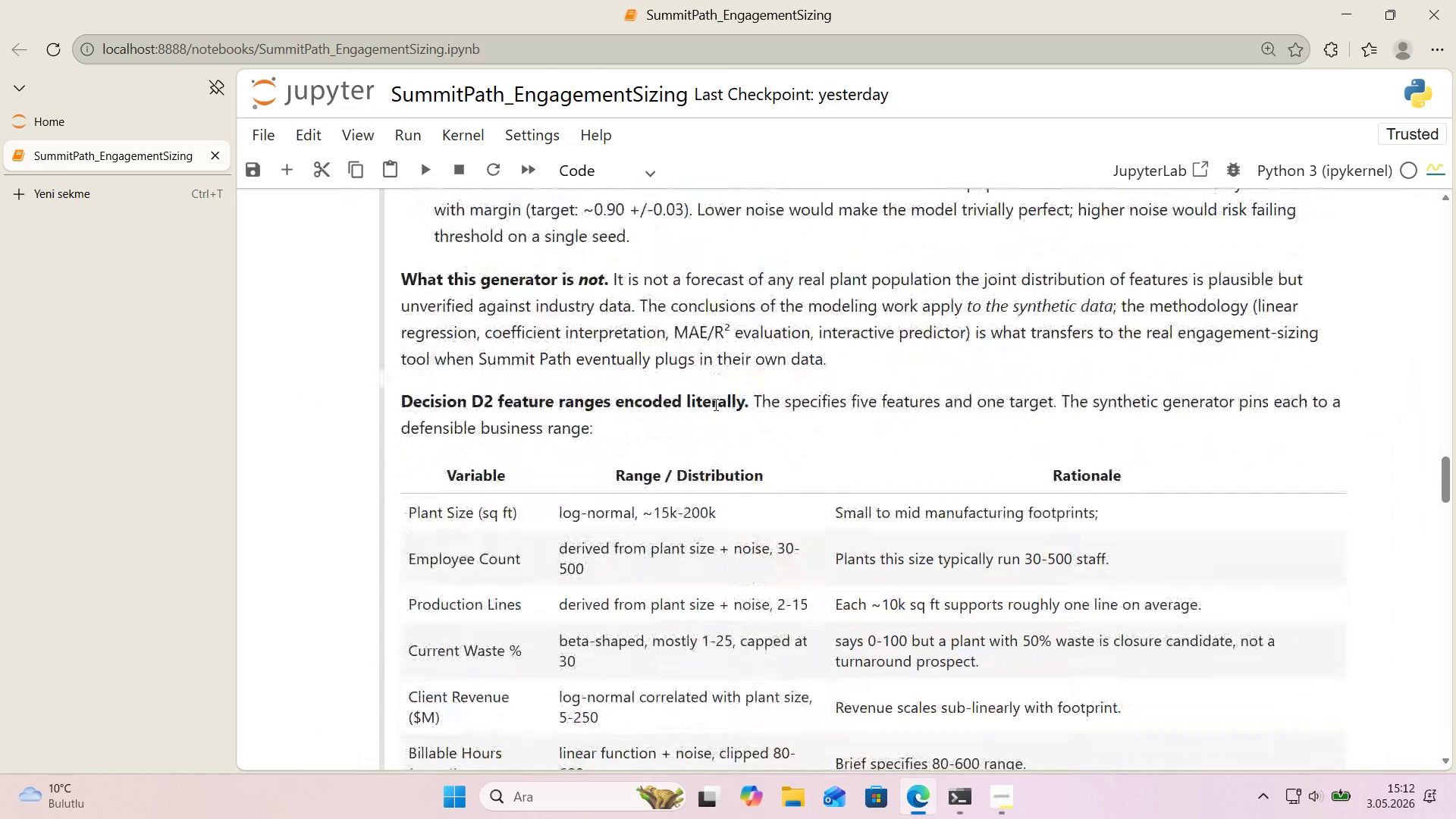 
scroll: coordinate [714, 404], scroll_direction: up, amount: 7.0
 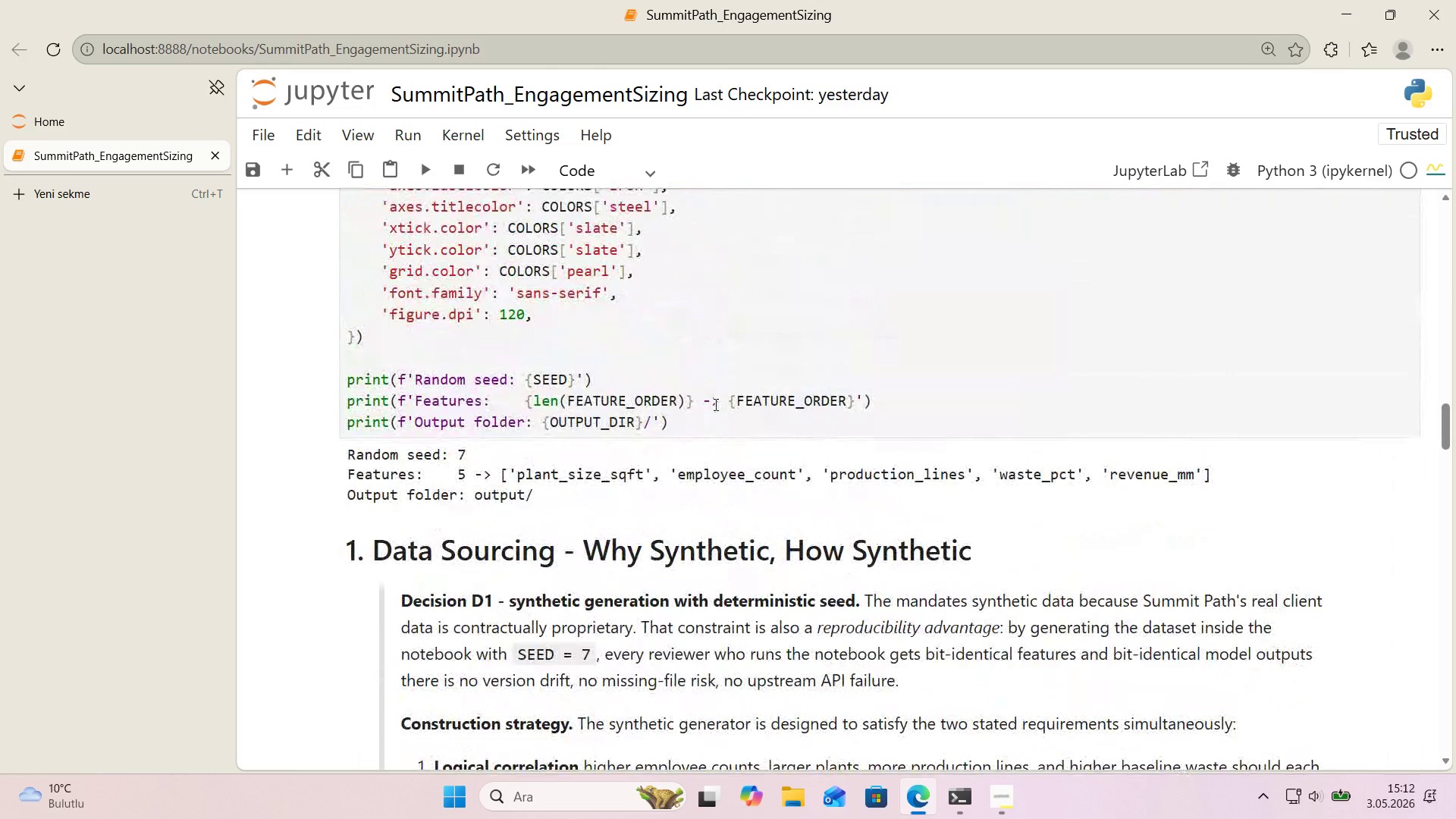 
scroll: coordinate [714, 404], scroll_direction: down, amount: 12.0
 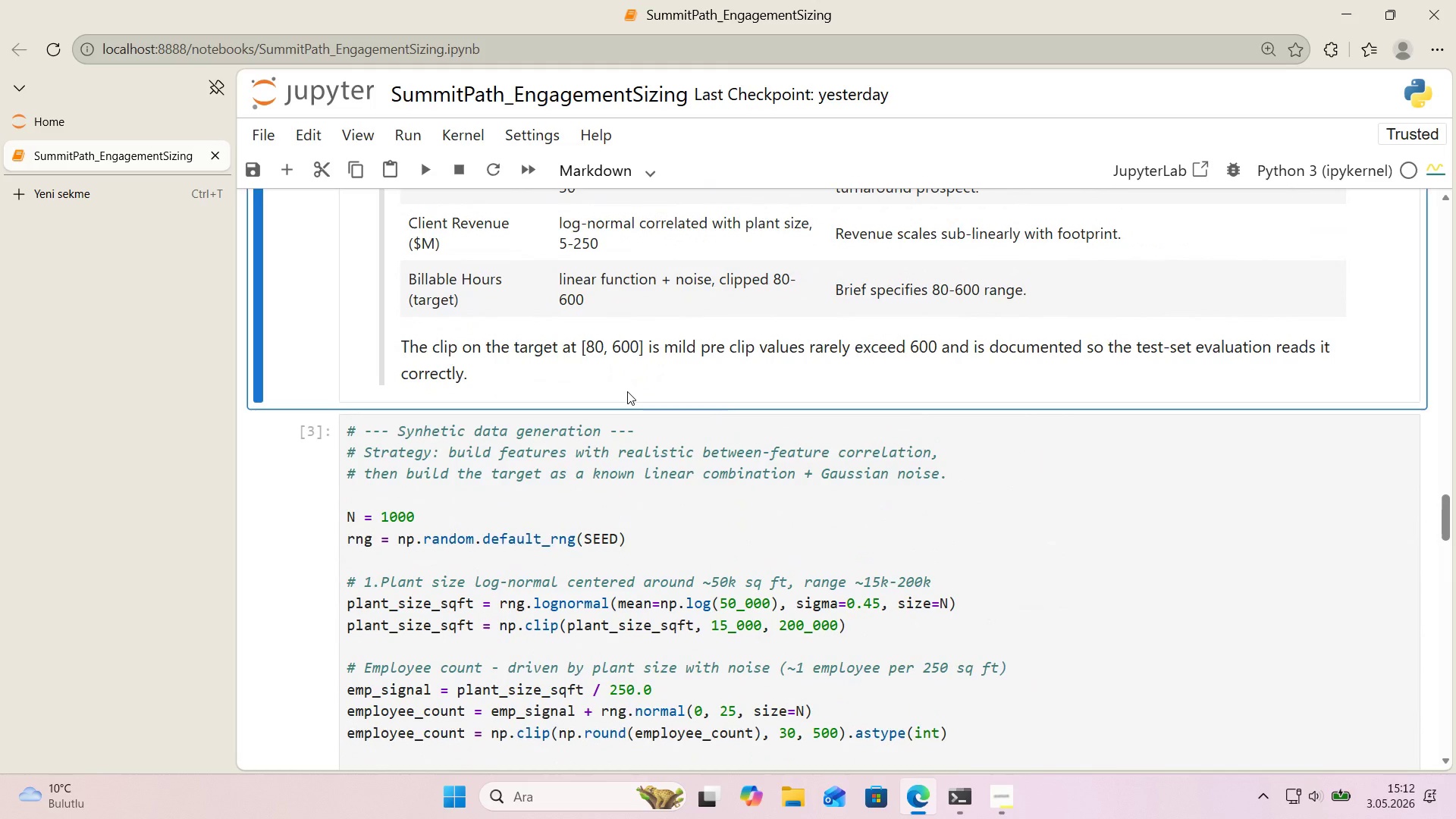 
double_click([627, 391])
 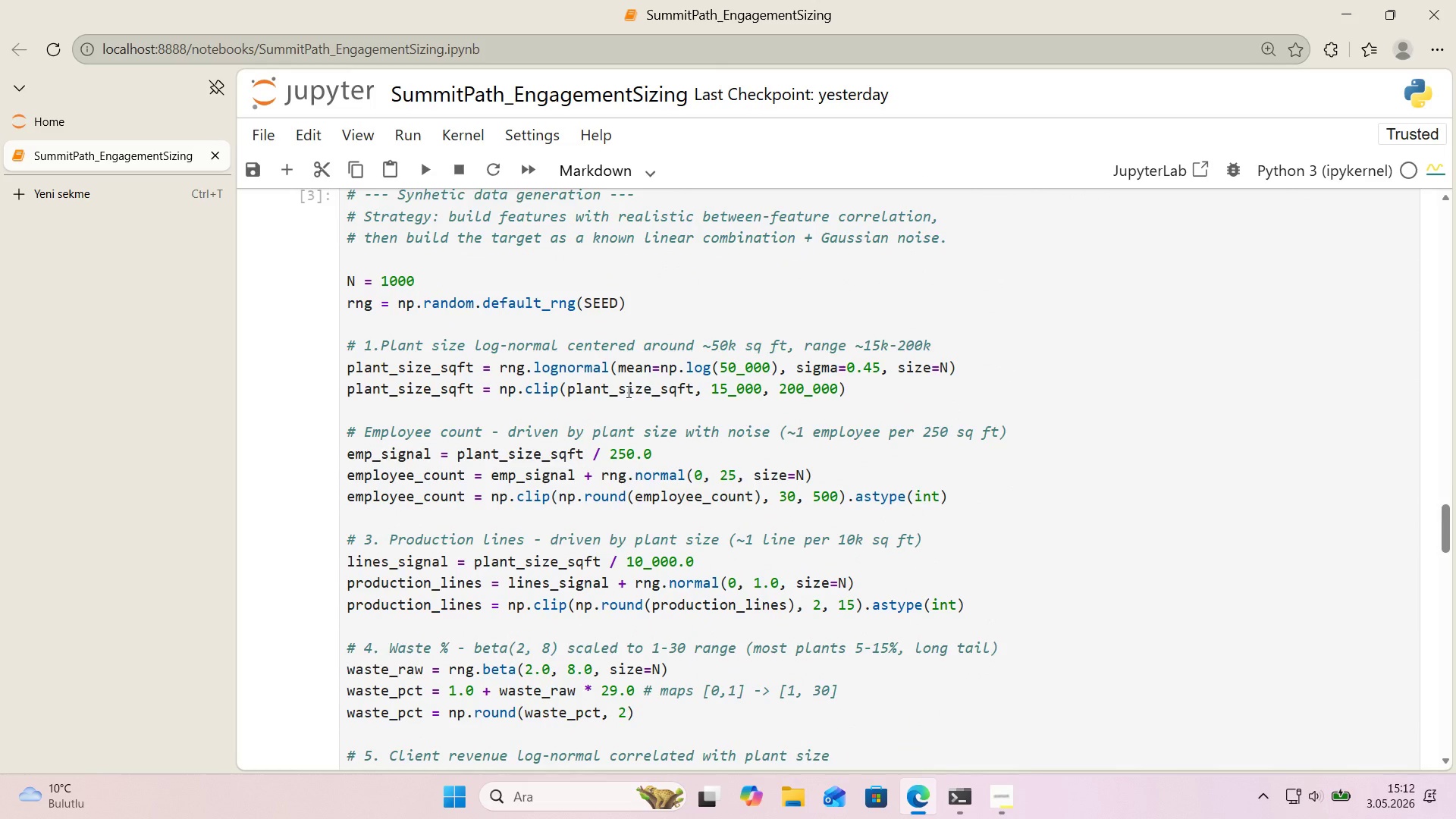 
scroll: coordinate [627, 391], scroll_direction: up, amount: 4.0
 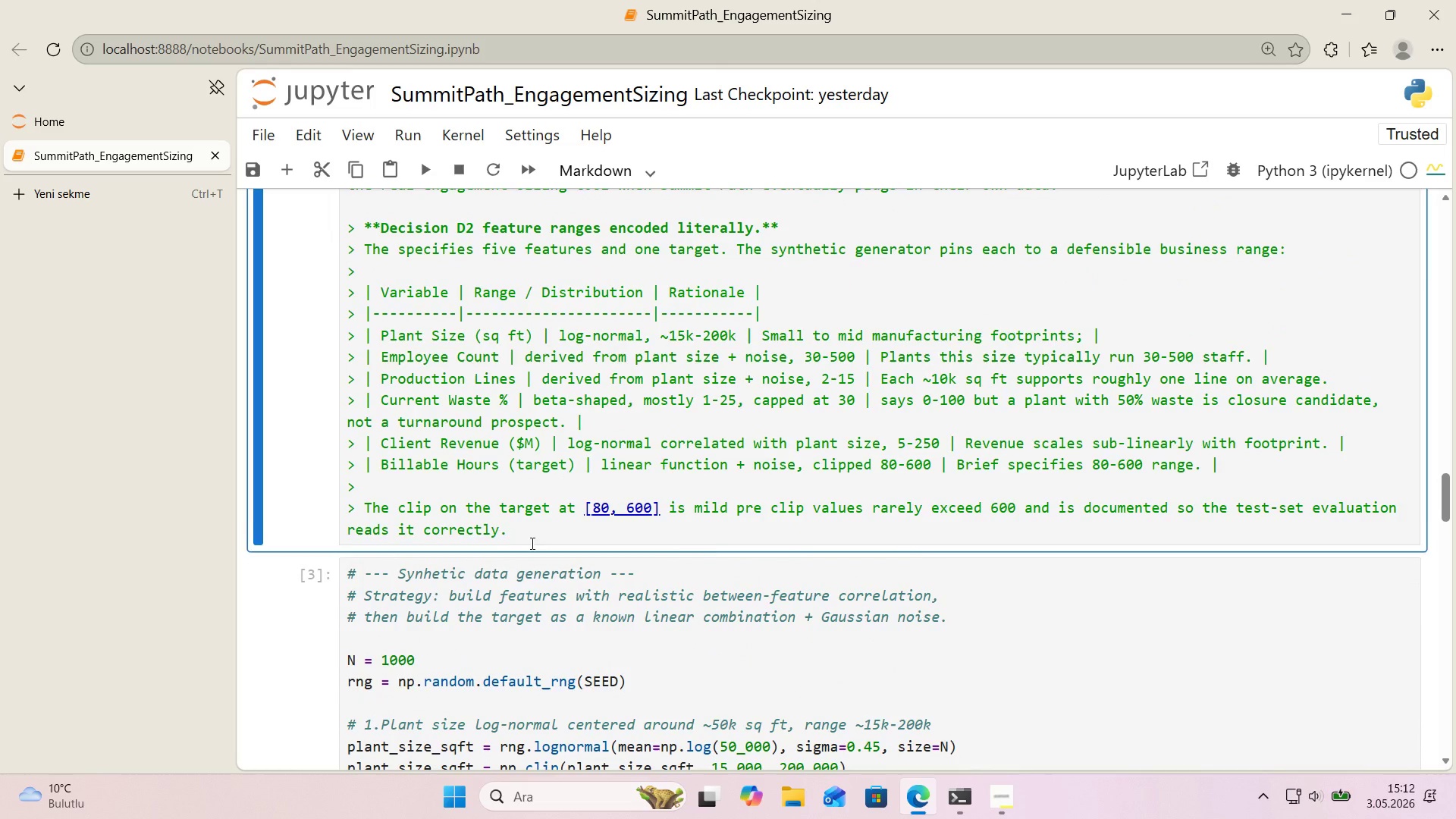 
left_click([531, 543])
 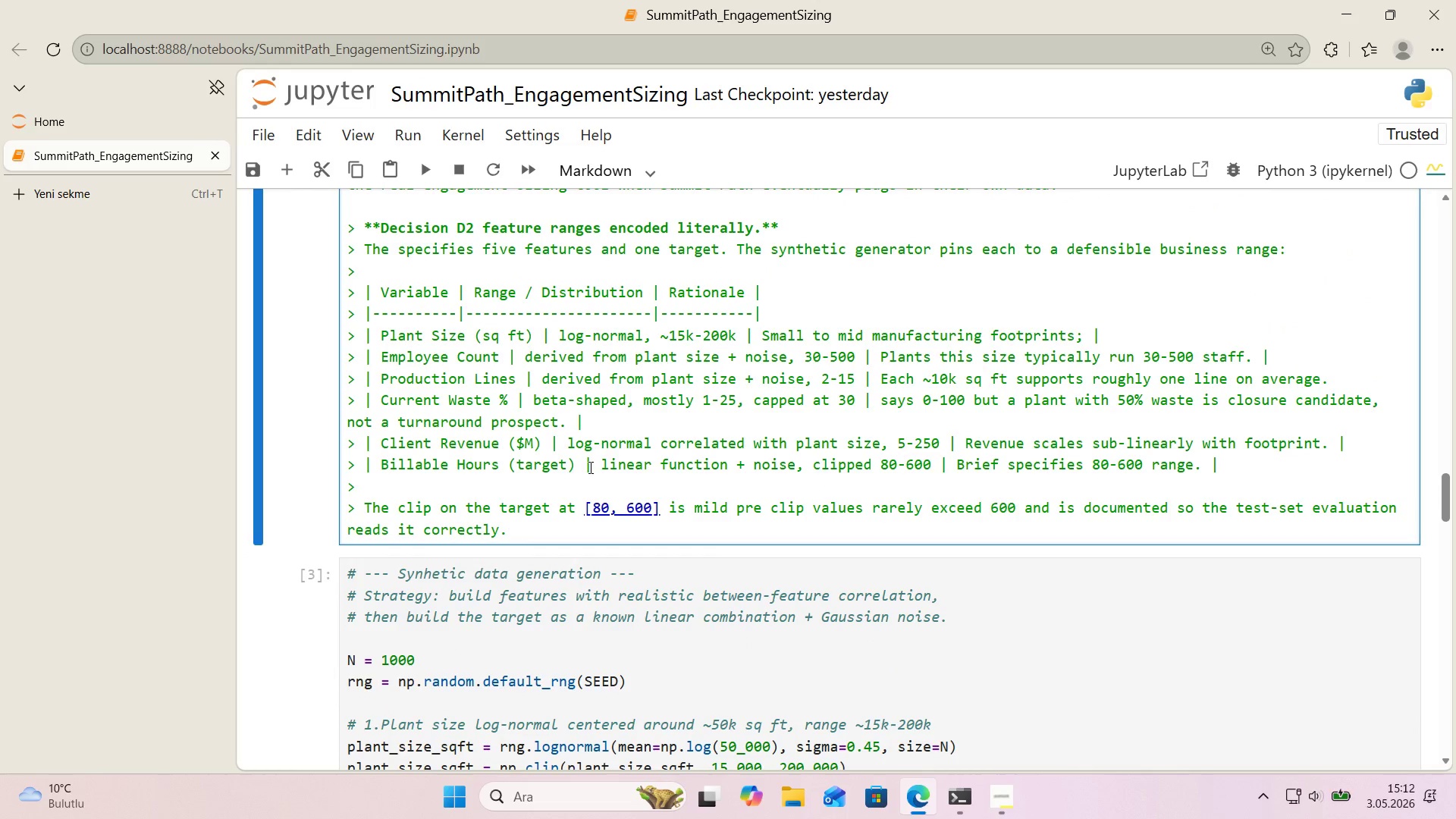 
wait(8.31)
 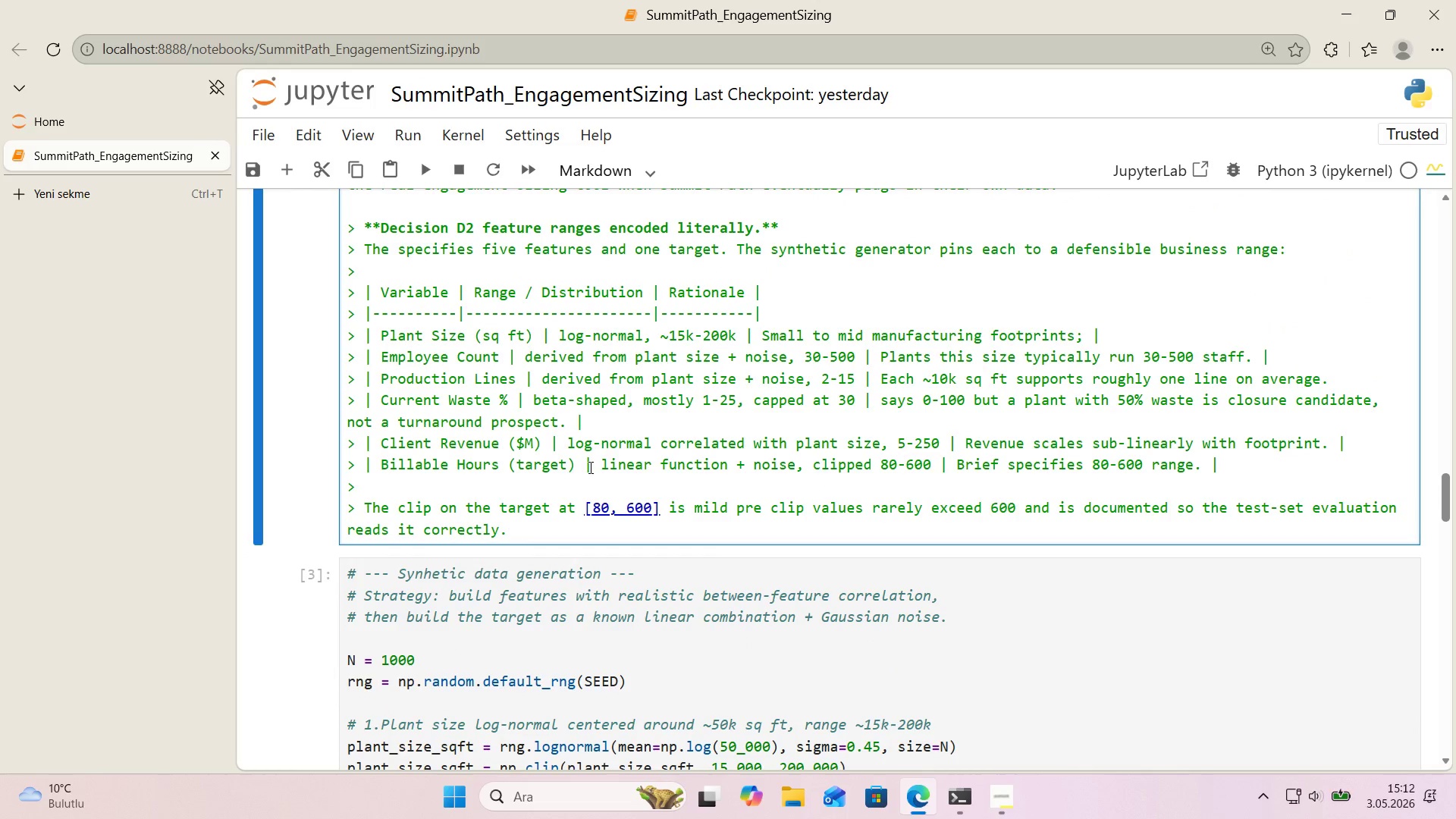 
key(Enter)
 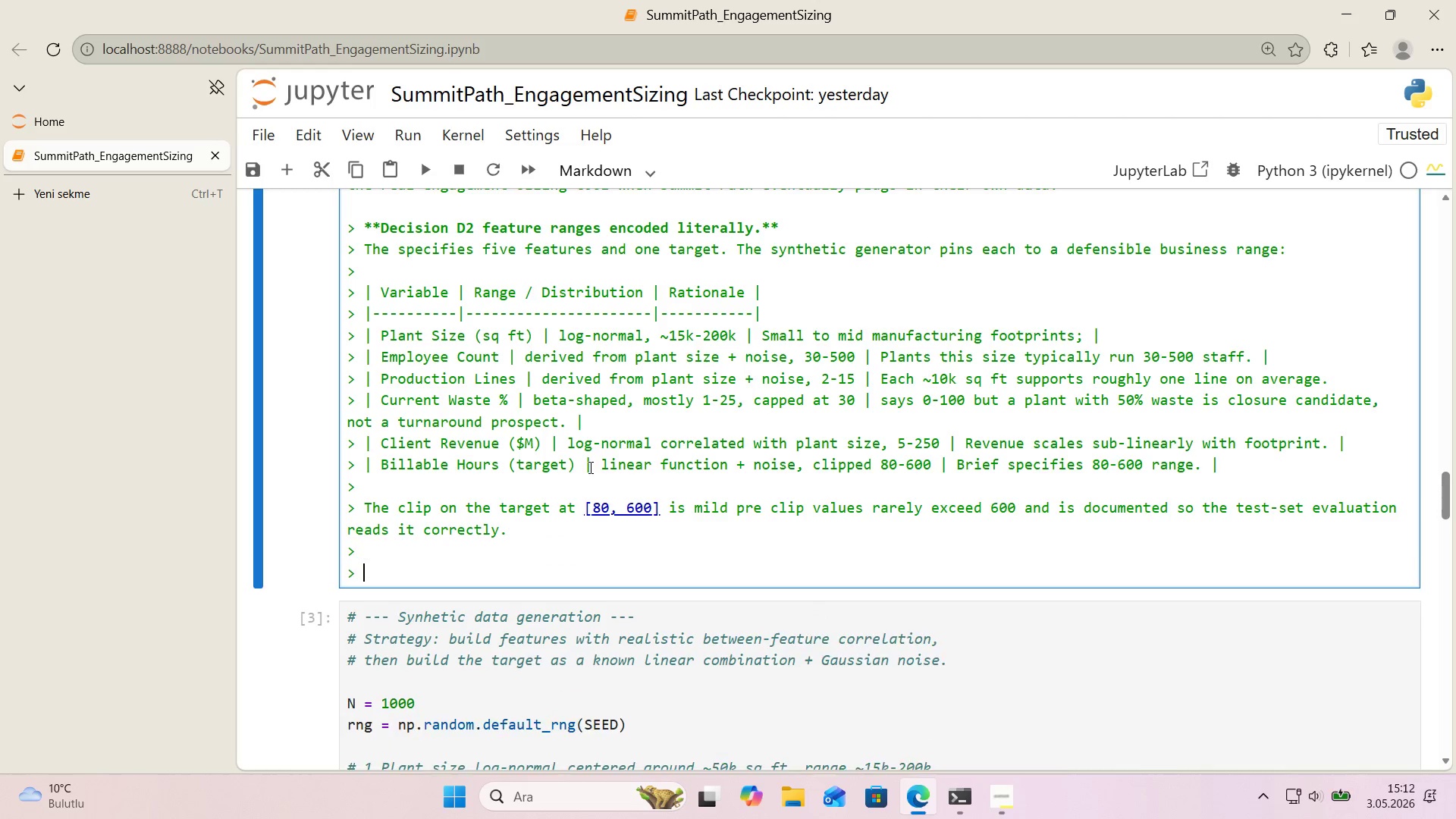 
key(Enter)
 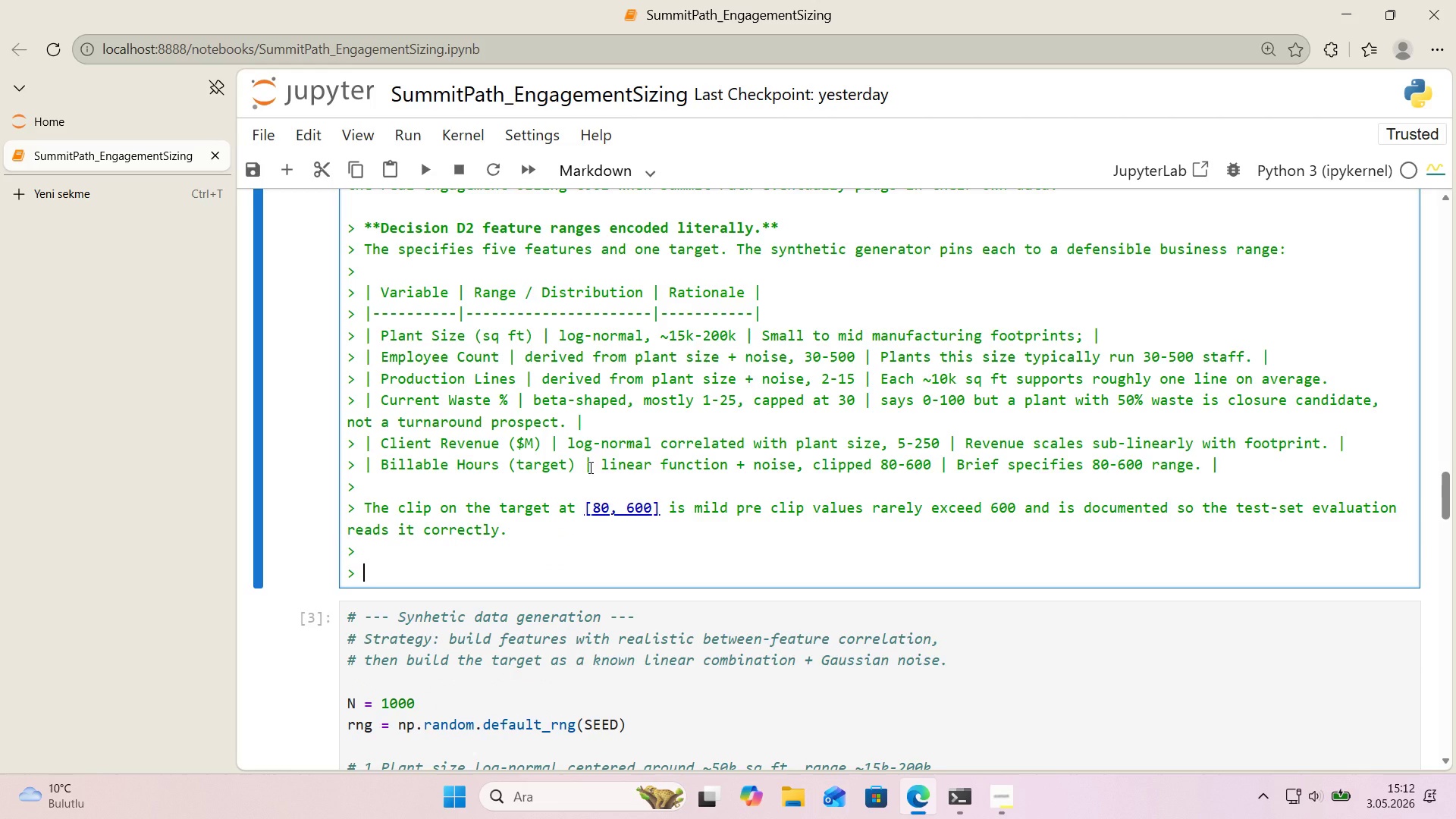 
key(Backspace)
 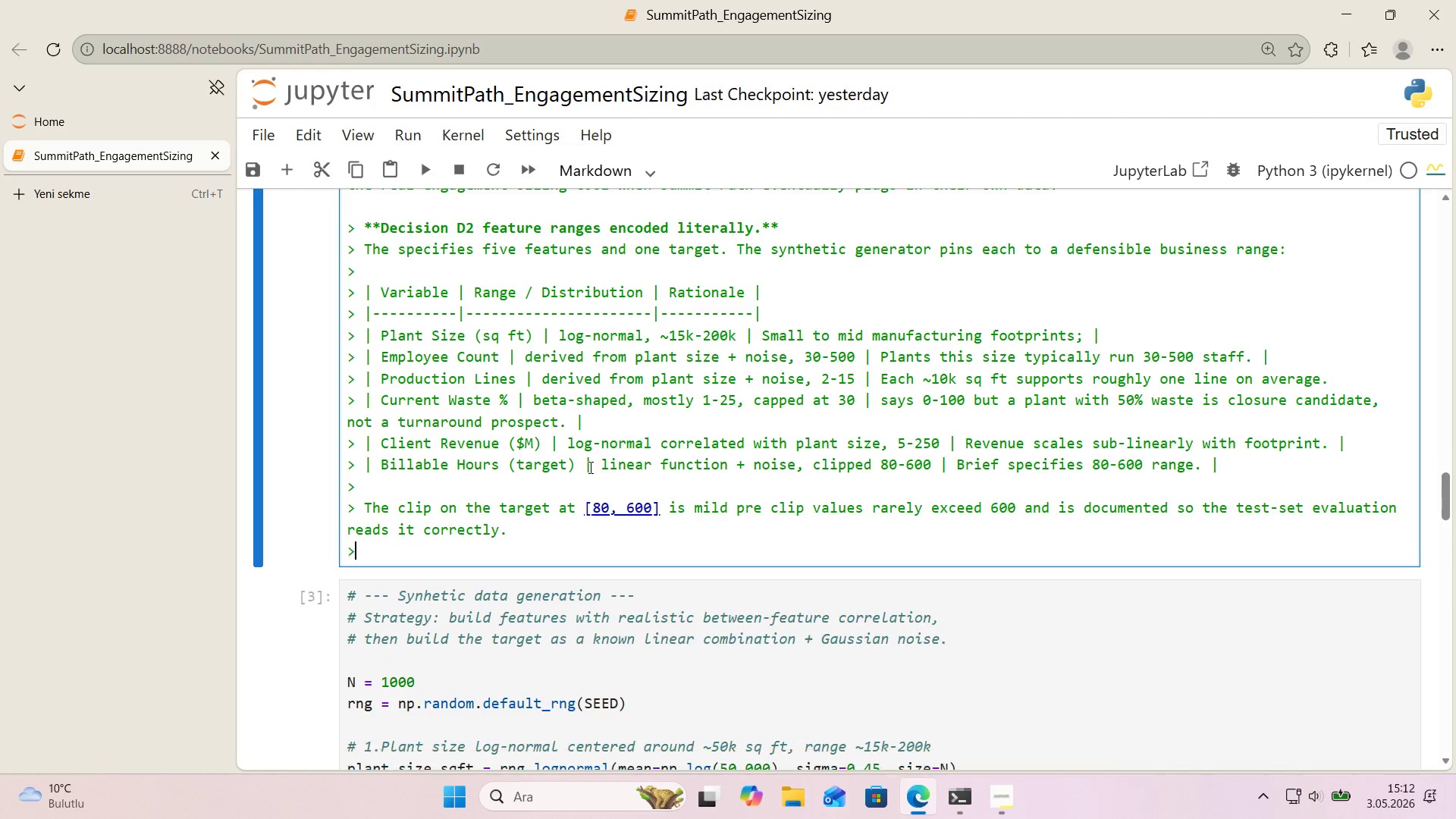 
key(Backspace)
 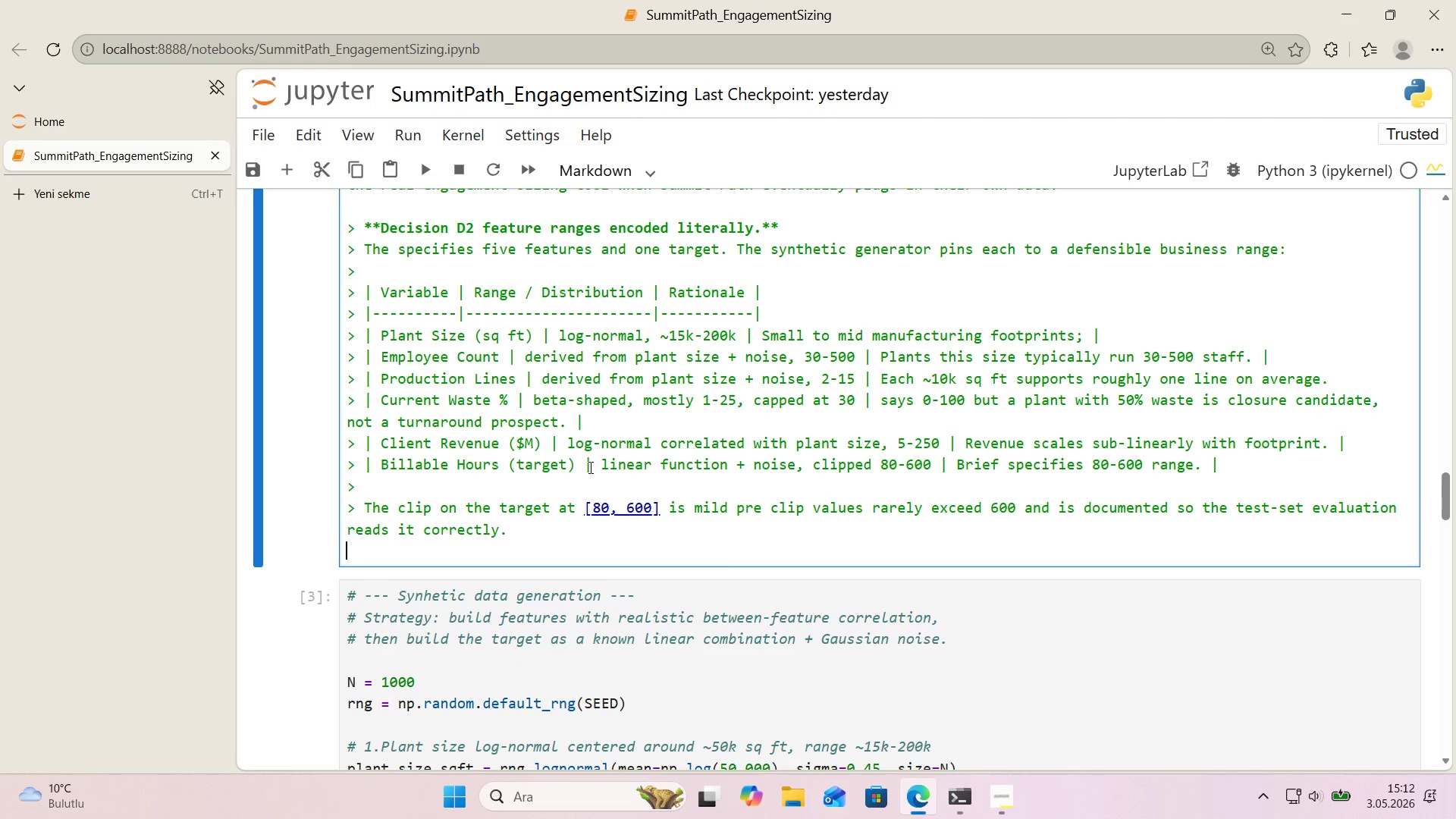 
key(Backspace)
 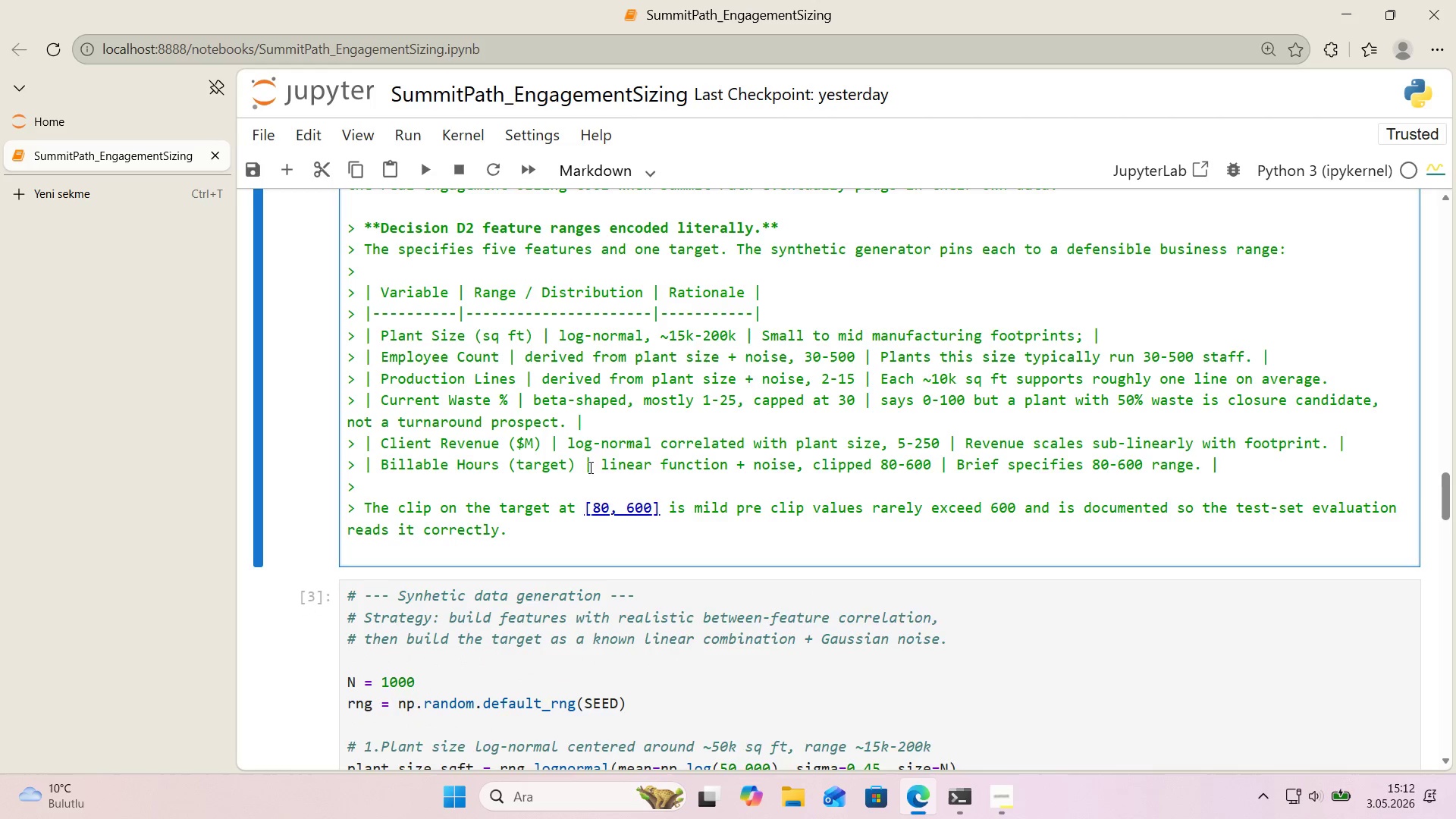 
key(Enter)
 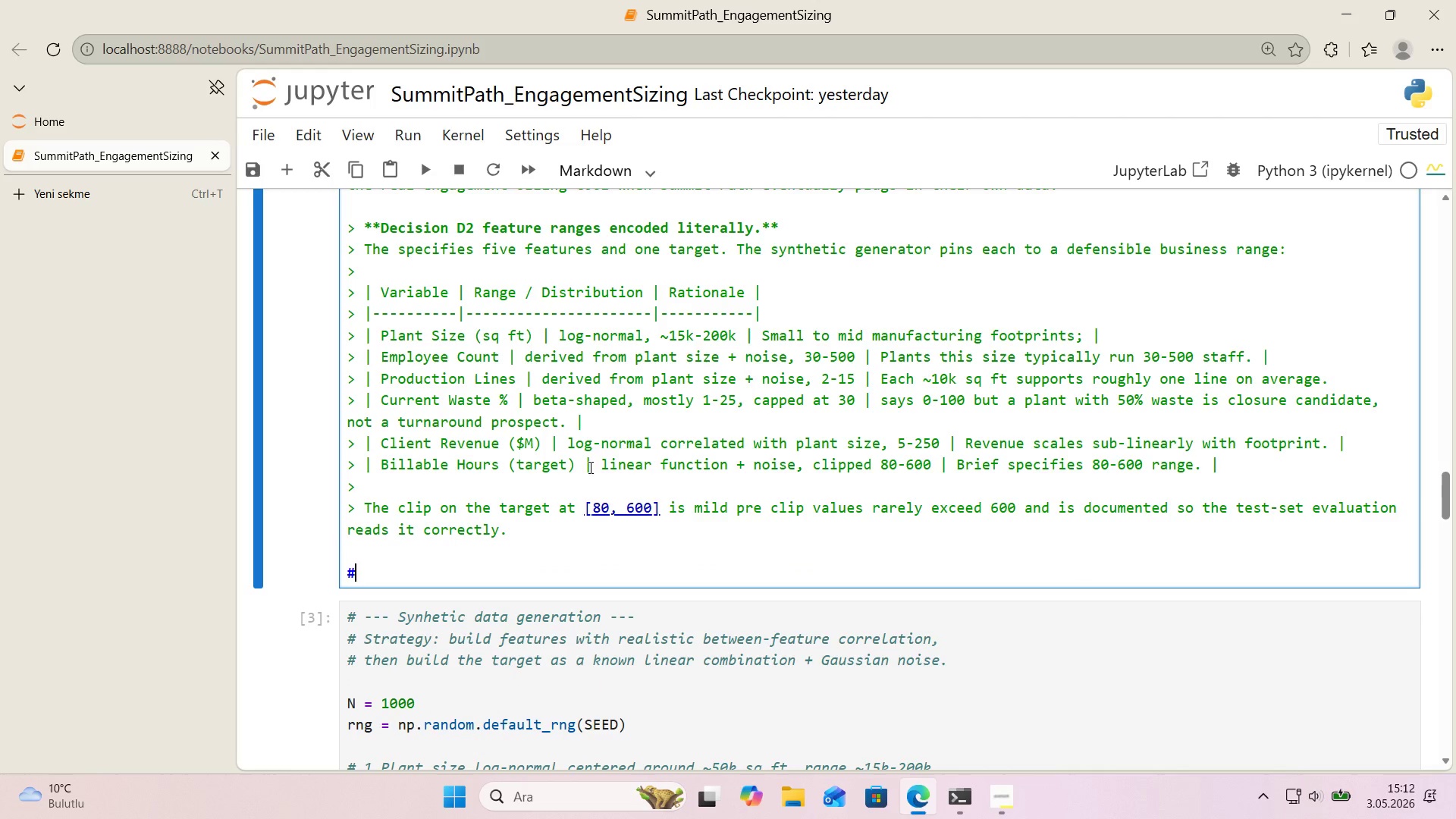 
key(Alt+Control+AltRight)
 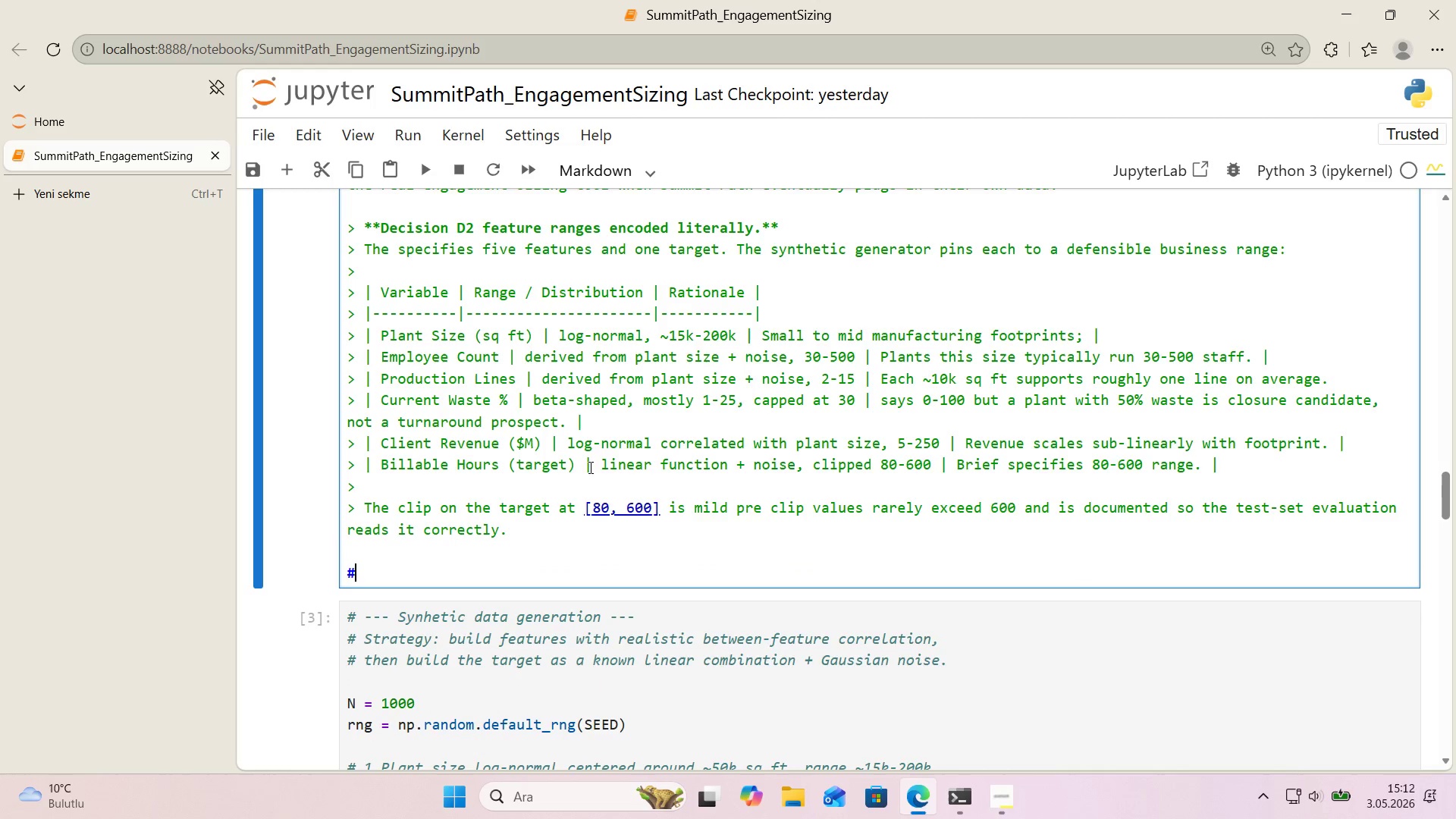 
key(Control+ControlLeft)
 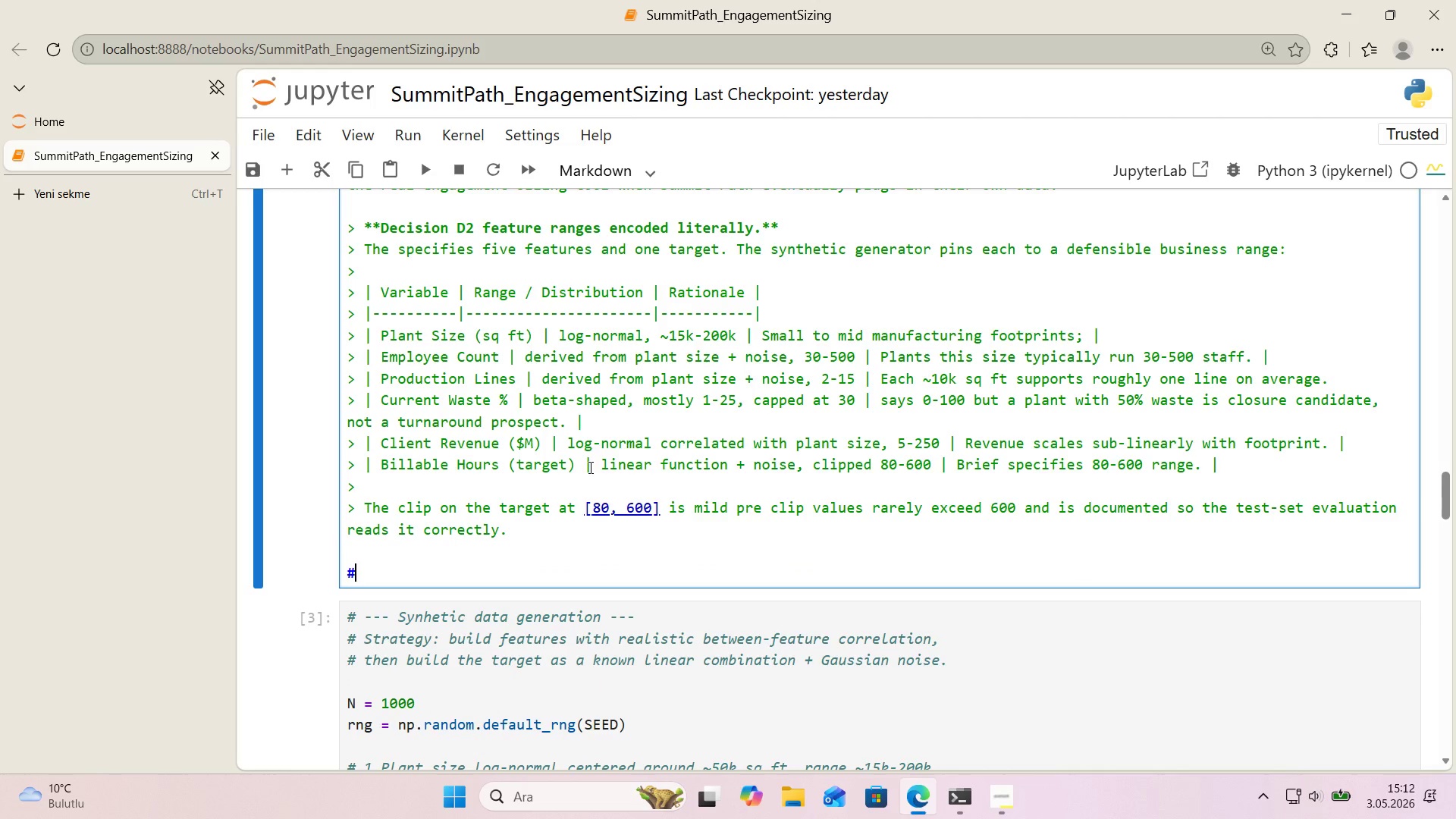 
key(Alt+Control+3)
 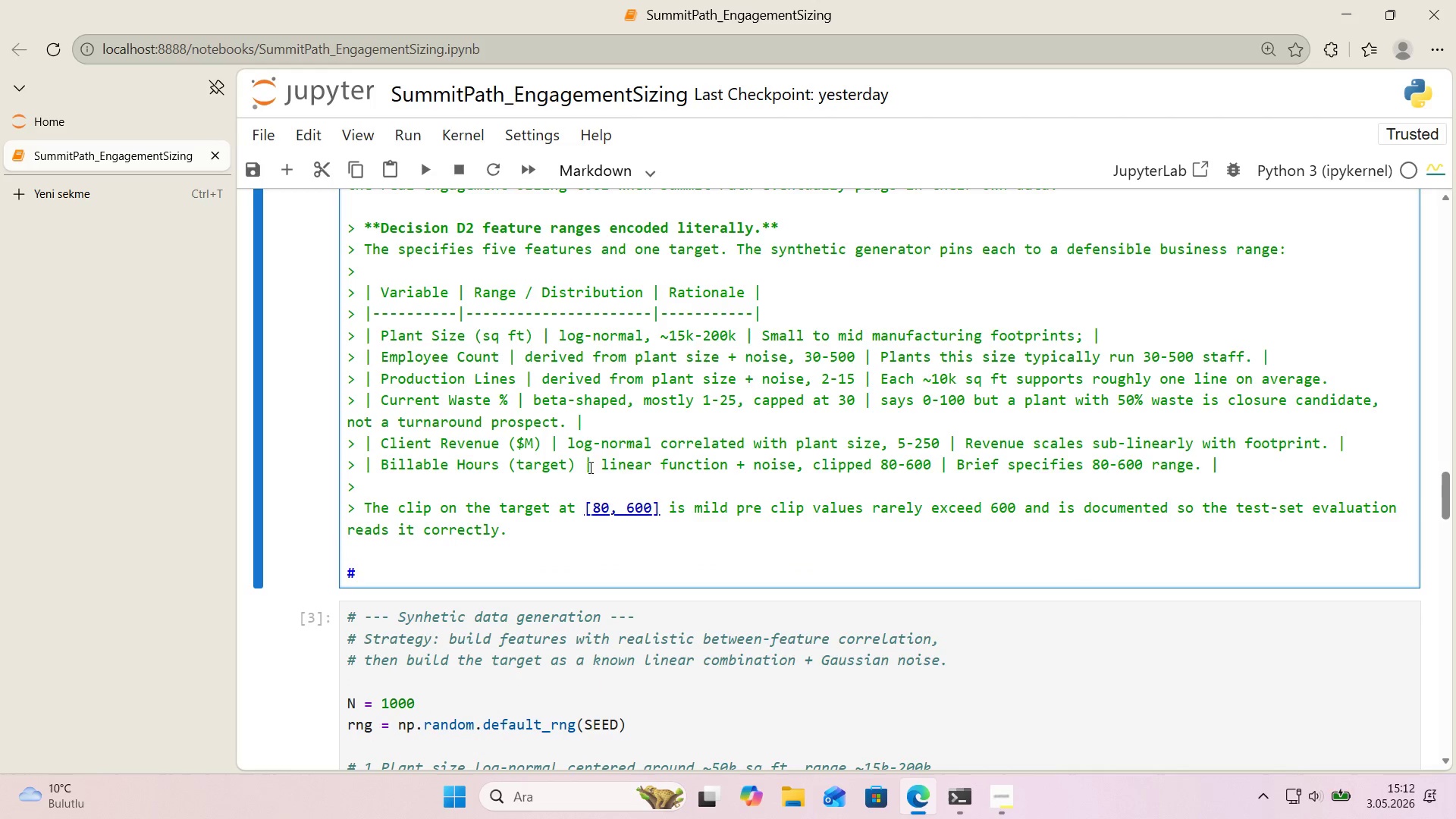 
key(Alt+Control+3)
 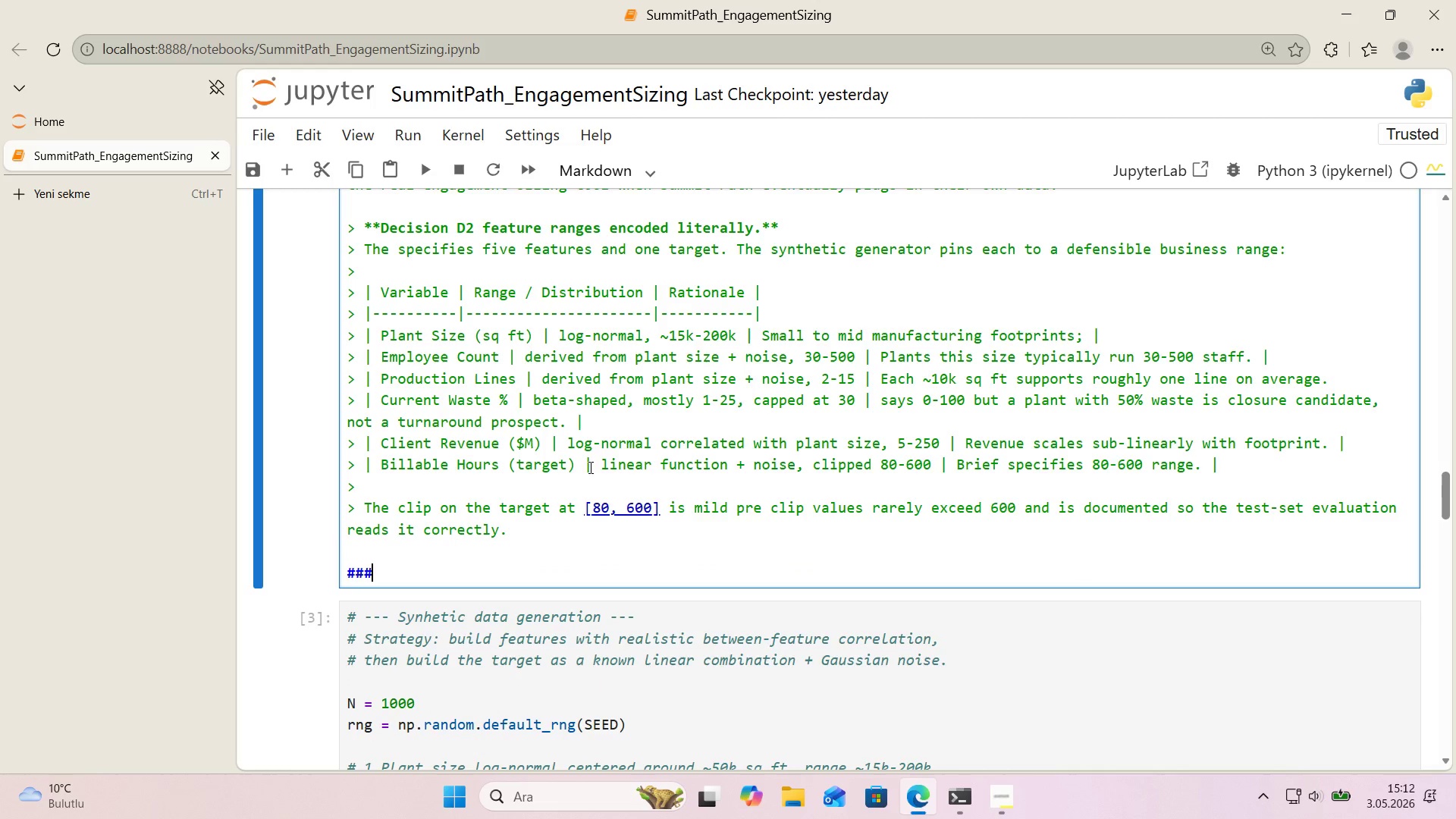 
key(Alt+Control+3)
 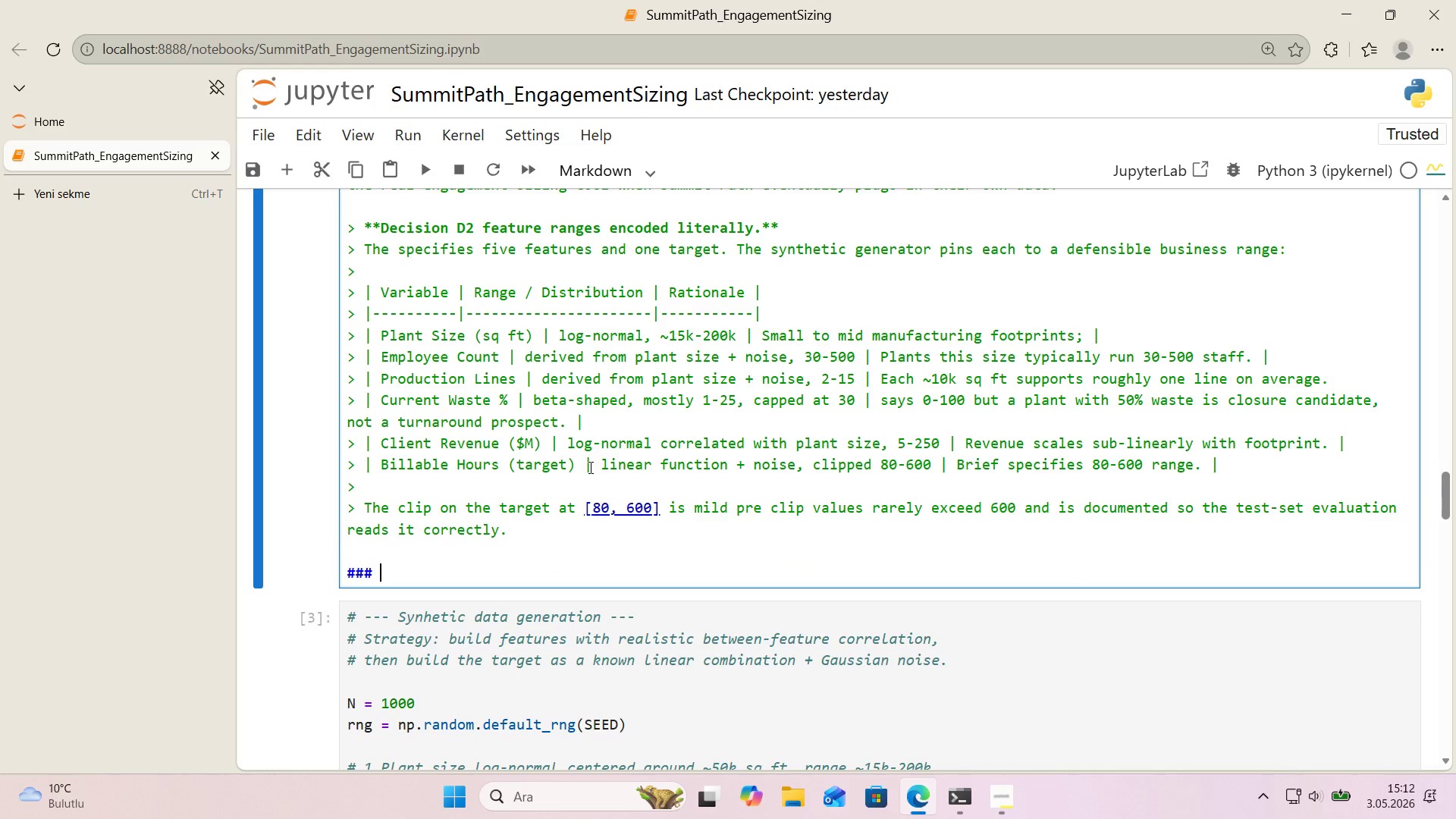 
type( Generator cal'brat'on - hy th)
key(Backspace)
key(Backspace)
key(Backspace)
key(Backspace)
key(Backspace)
type(wht)
key(Backspace)
type(y these spec'f'c numbers)
 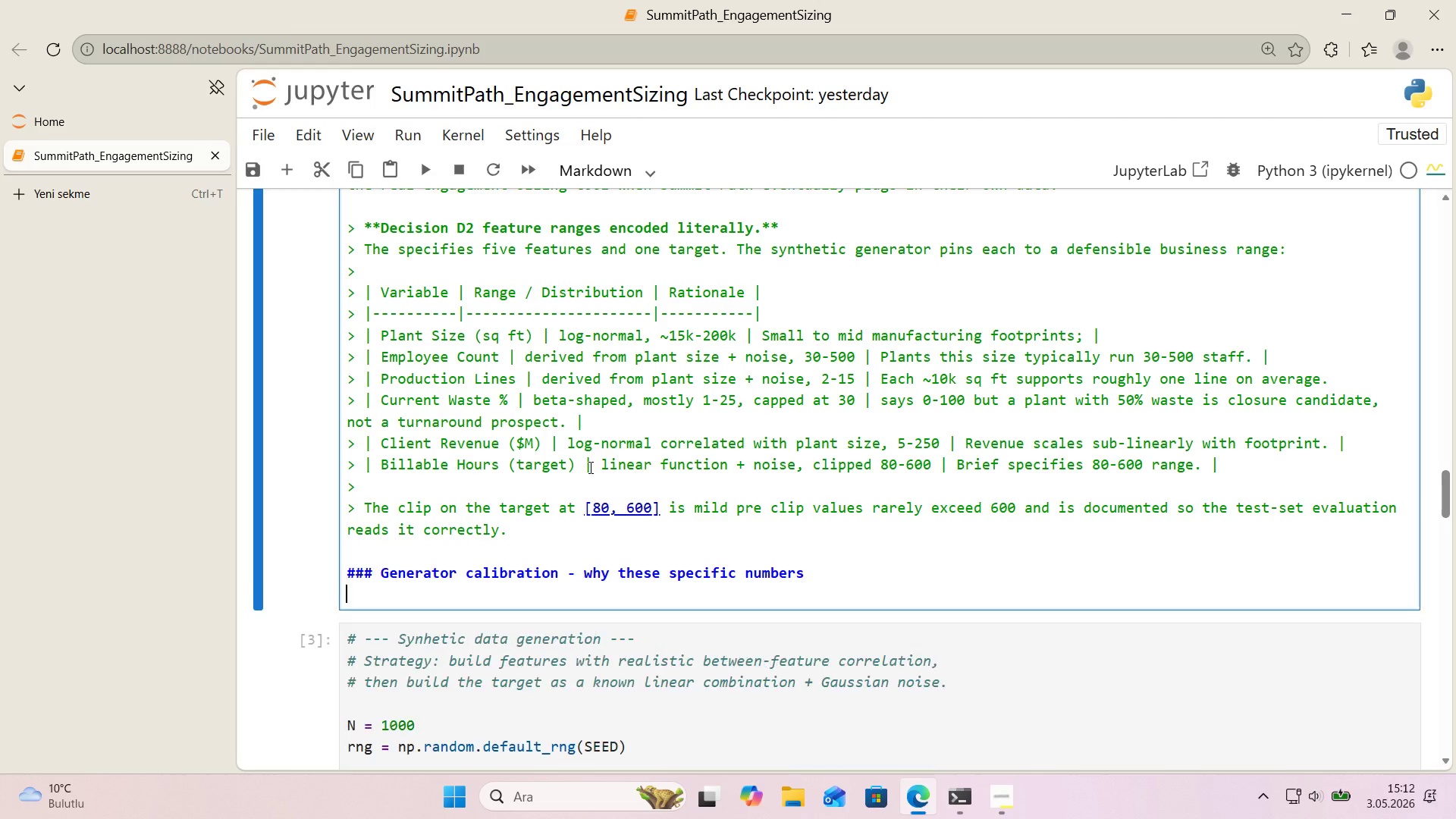 
key(Enter)
 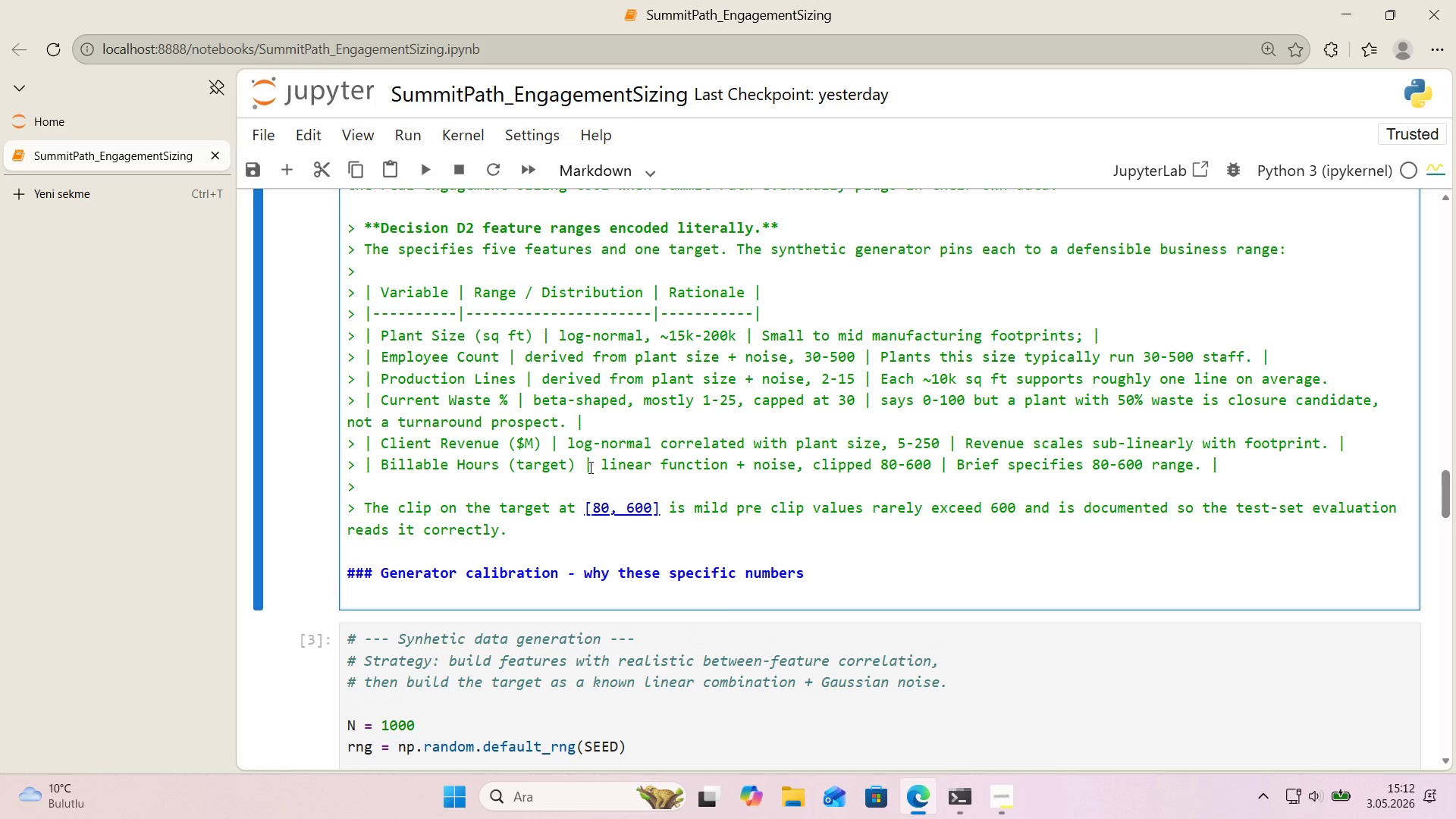 
key(Enter)
 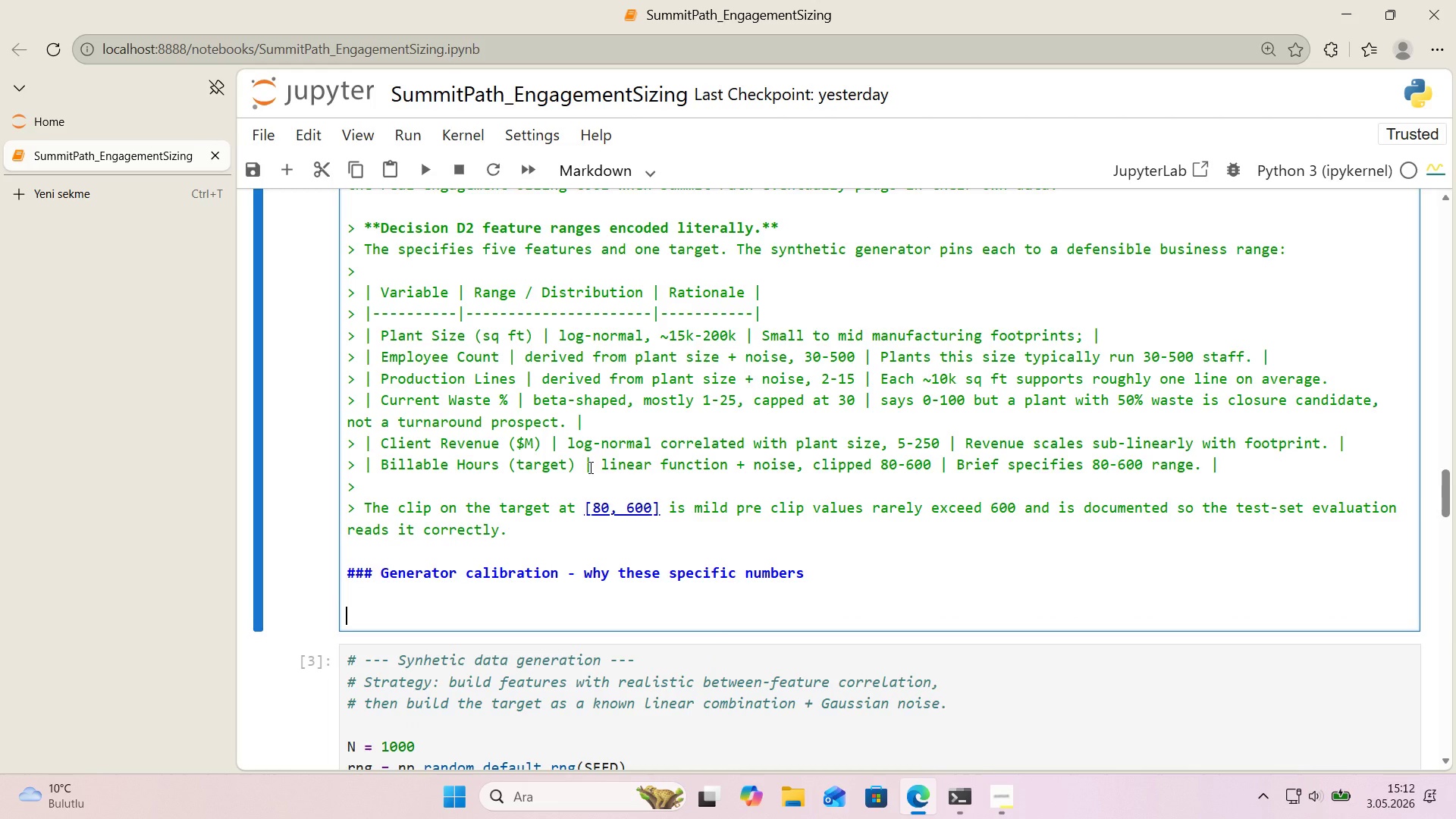 
type(Every constant 'n the generator below 's a del'berate cho'ce. Docuem)
key(Backspace)
key(Backspace)
type(menta)
key(Backspace)
type('ng them here so a)
 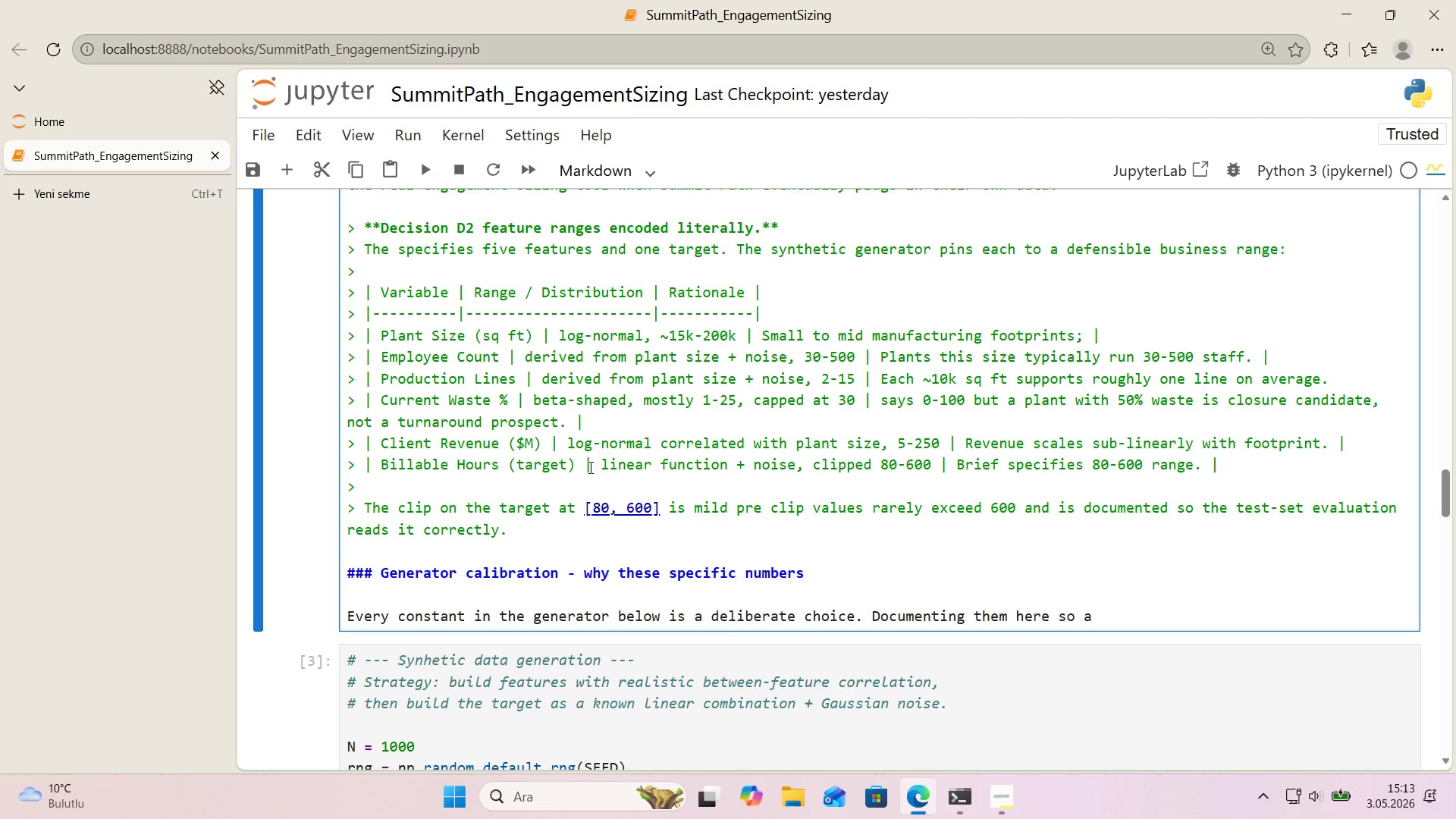 
wait(12.06)
 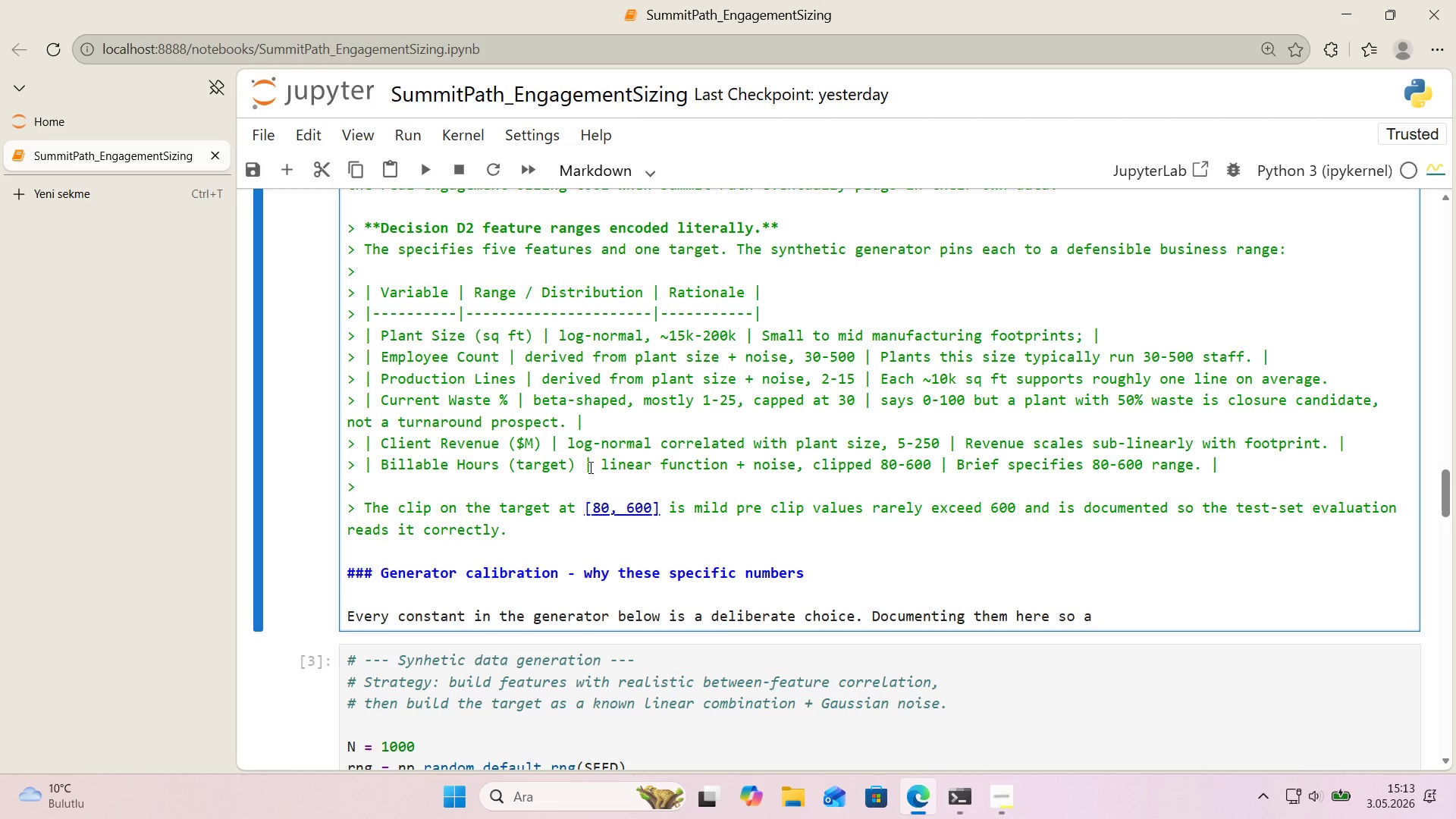 
key(Backspace)
 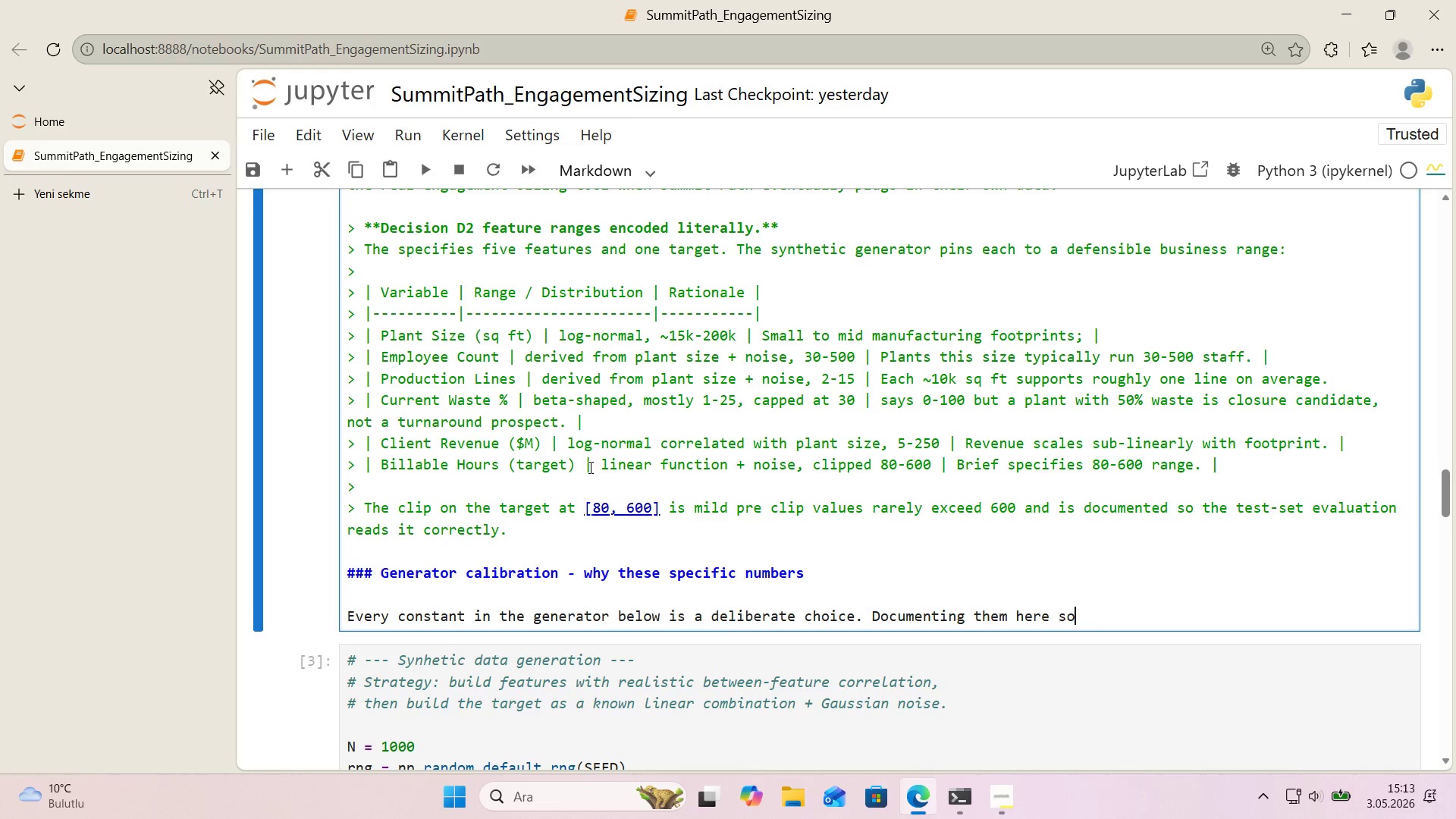 
key(Backspace)
 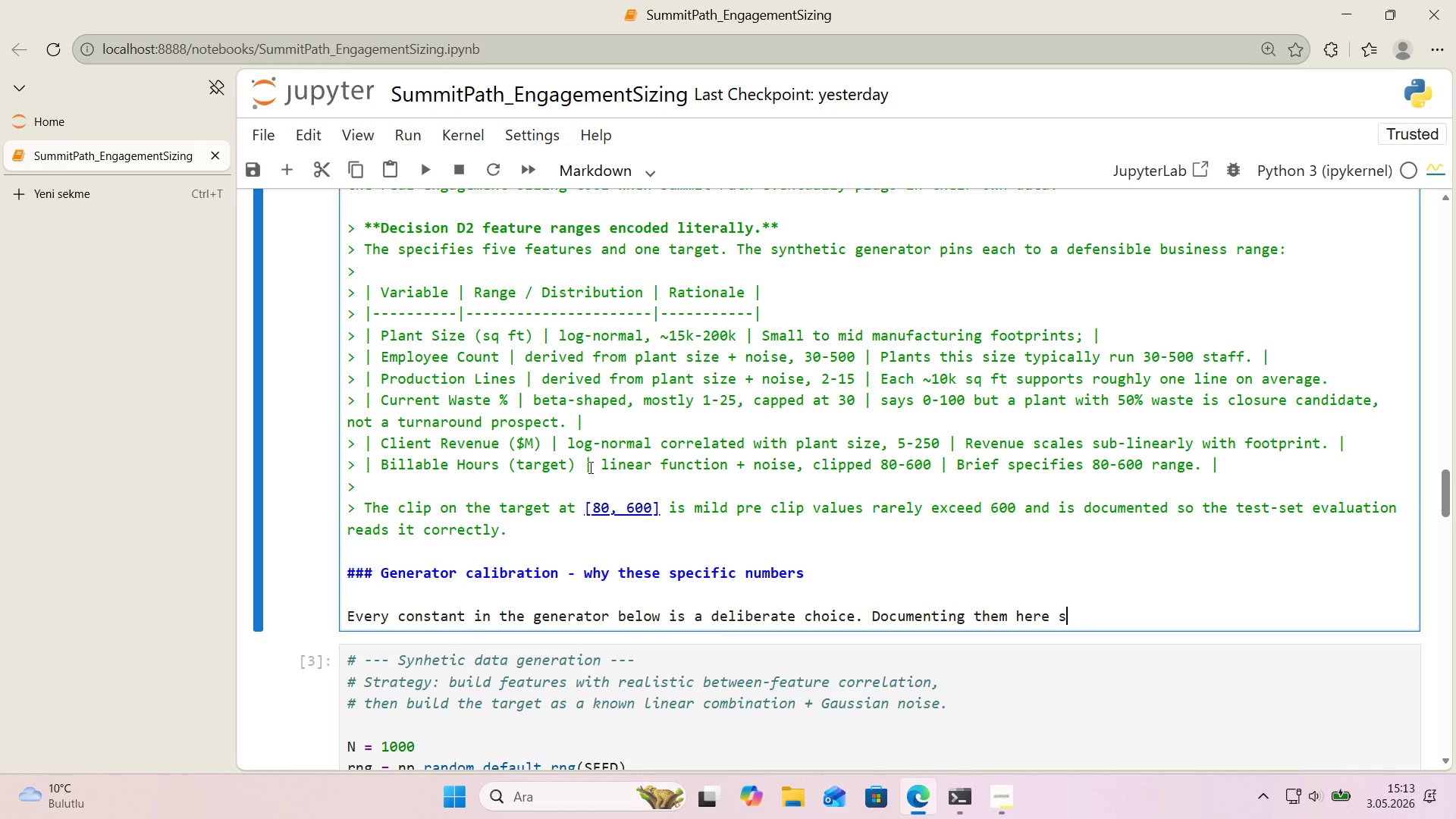 
key(Backspace)
 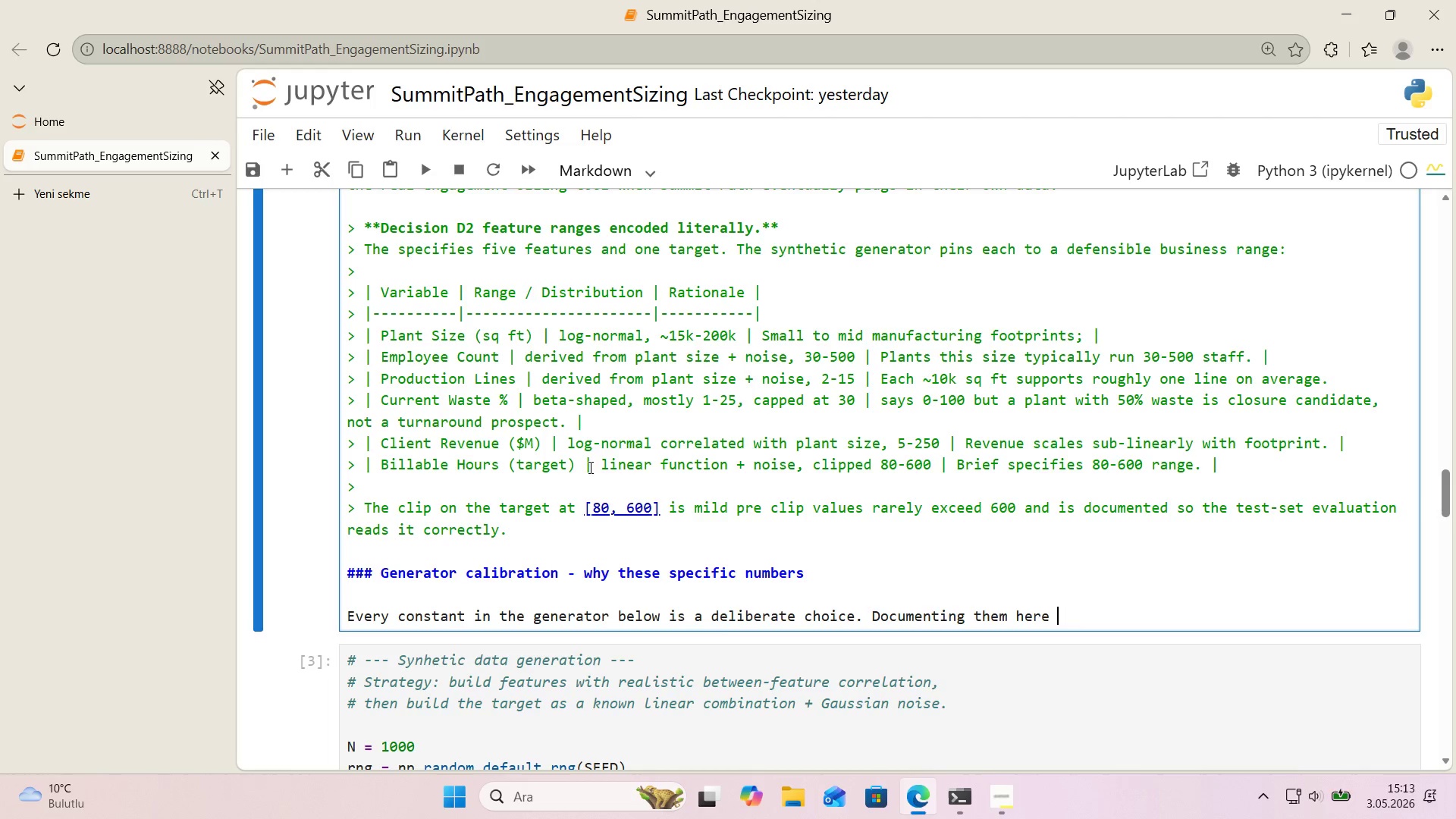 
key(Backspace)
 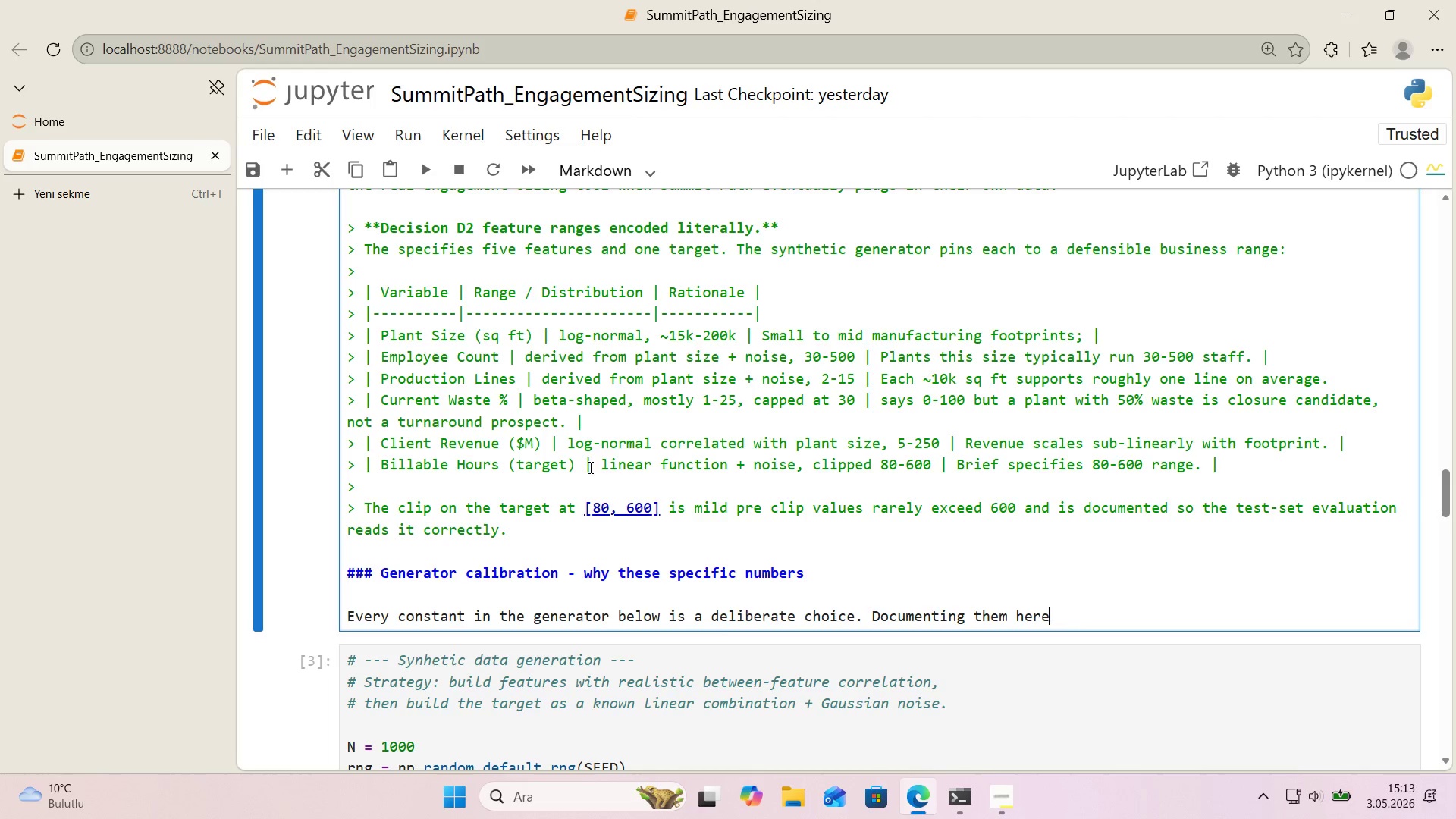 
key(Backspace)
 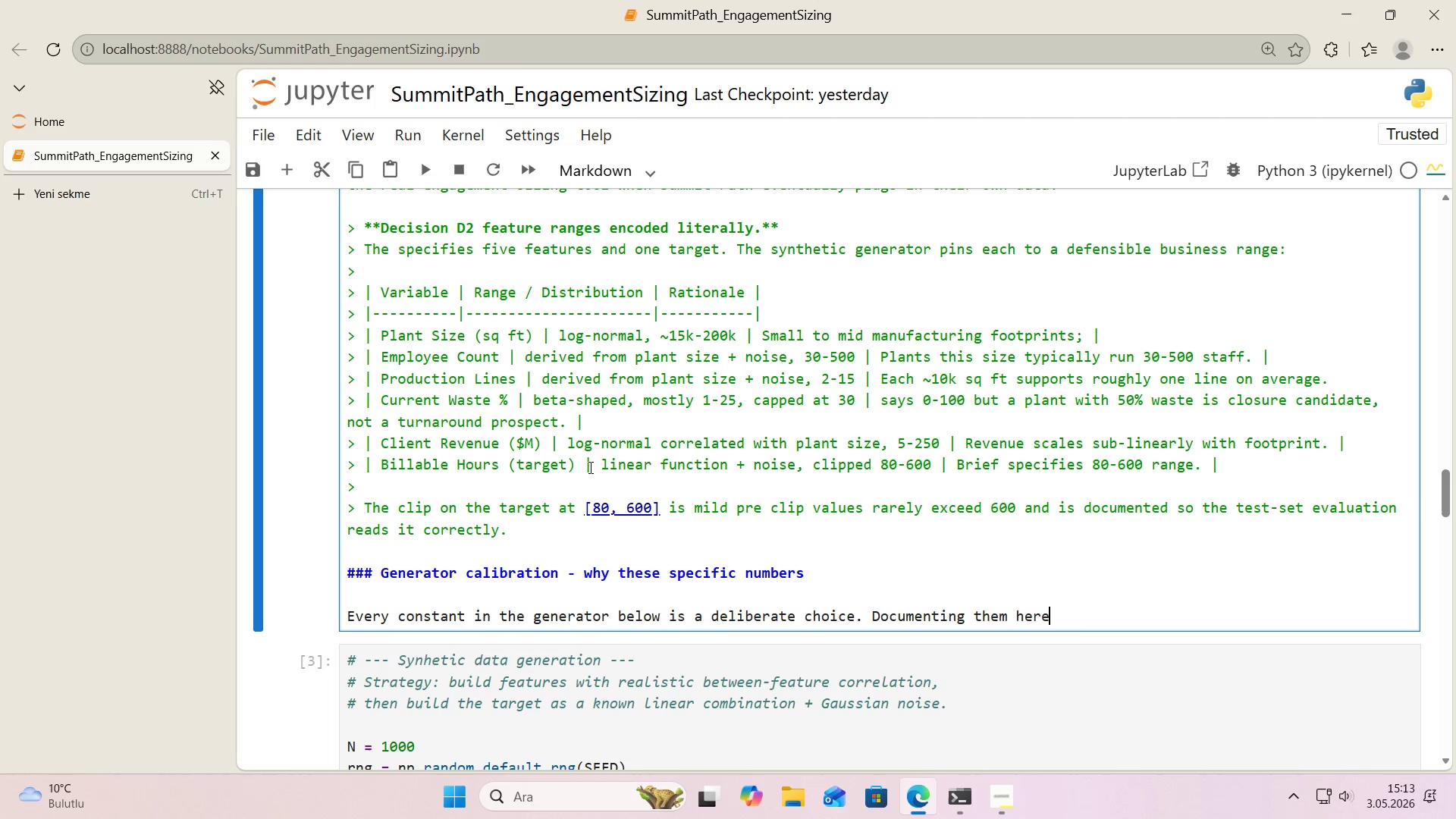 
type(, not just values mag'c numbers w'thout just'f'cat'on are a recurr'ng deduct'on on consult'ng )
key(Backspace)
type(-style rev'ews.)
 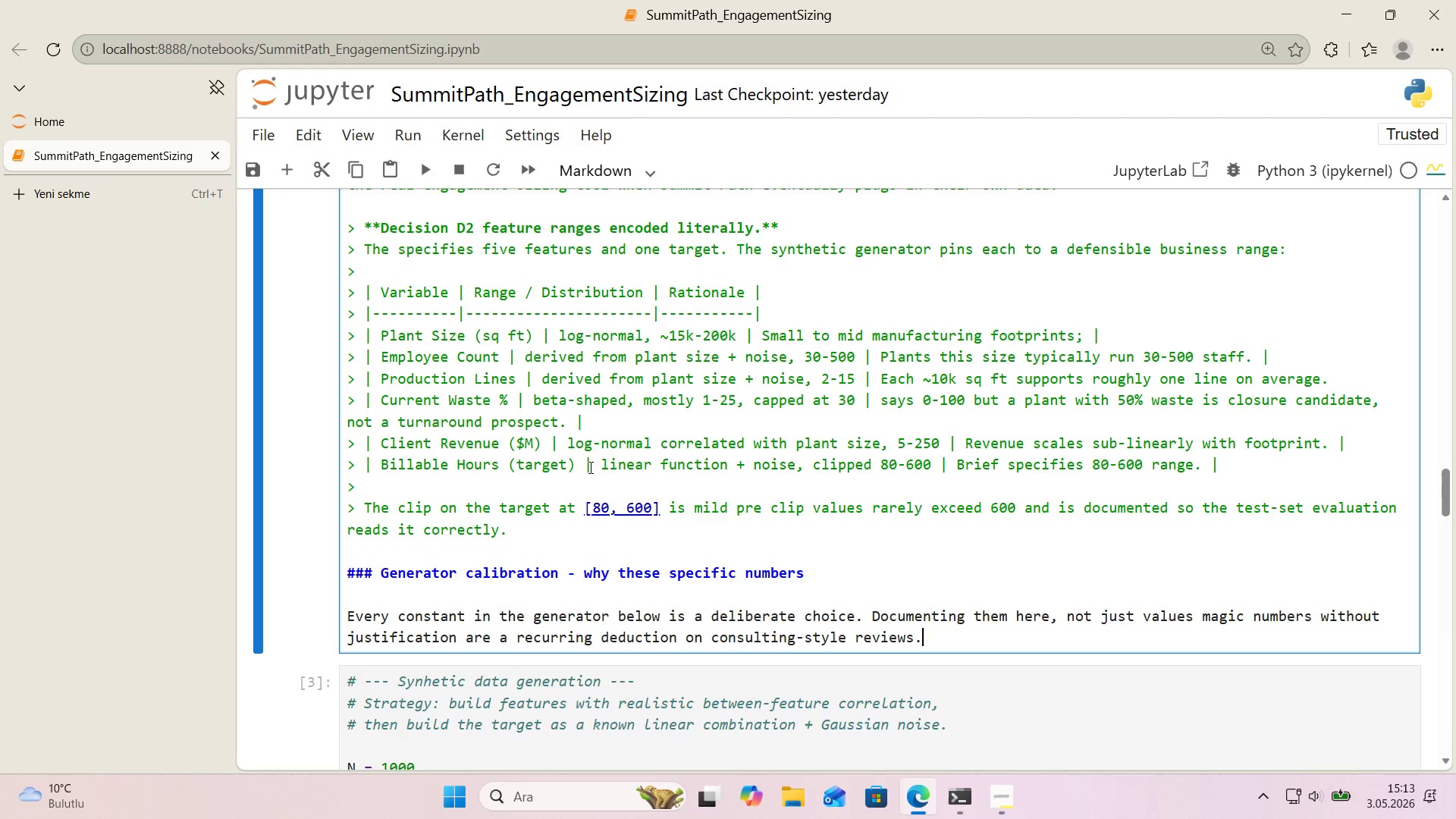 
key(Enter)
 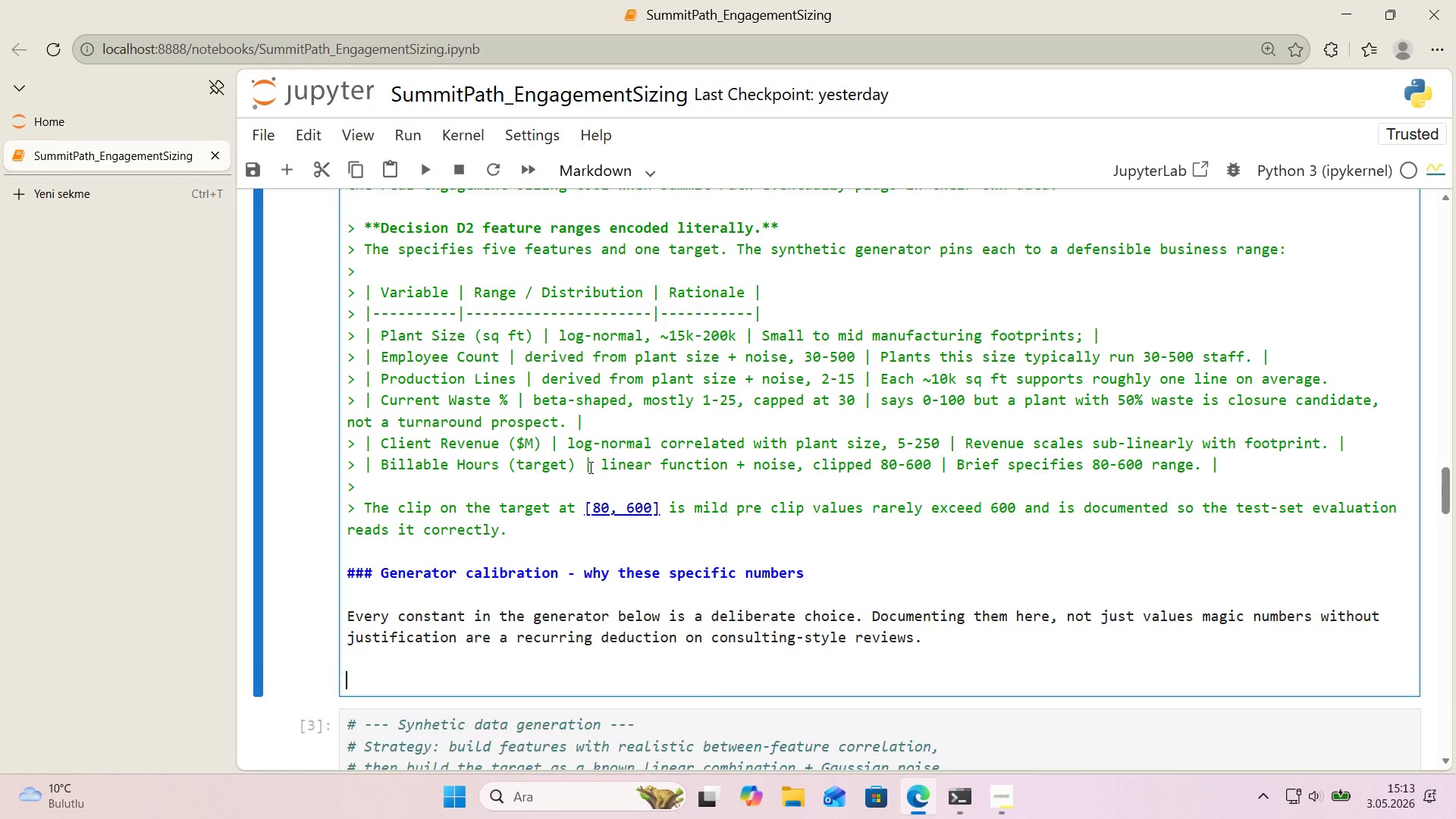 
key(Enter)
 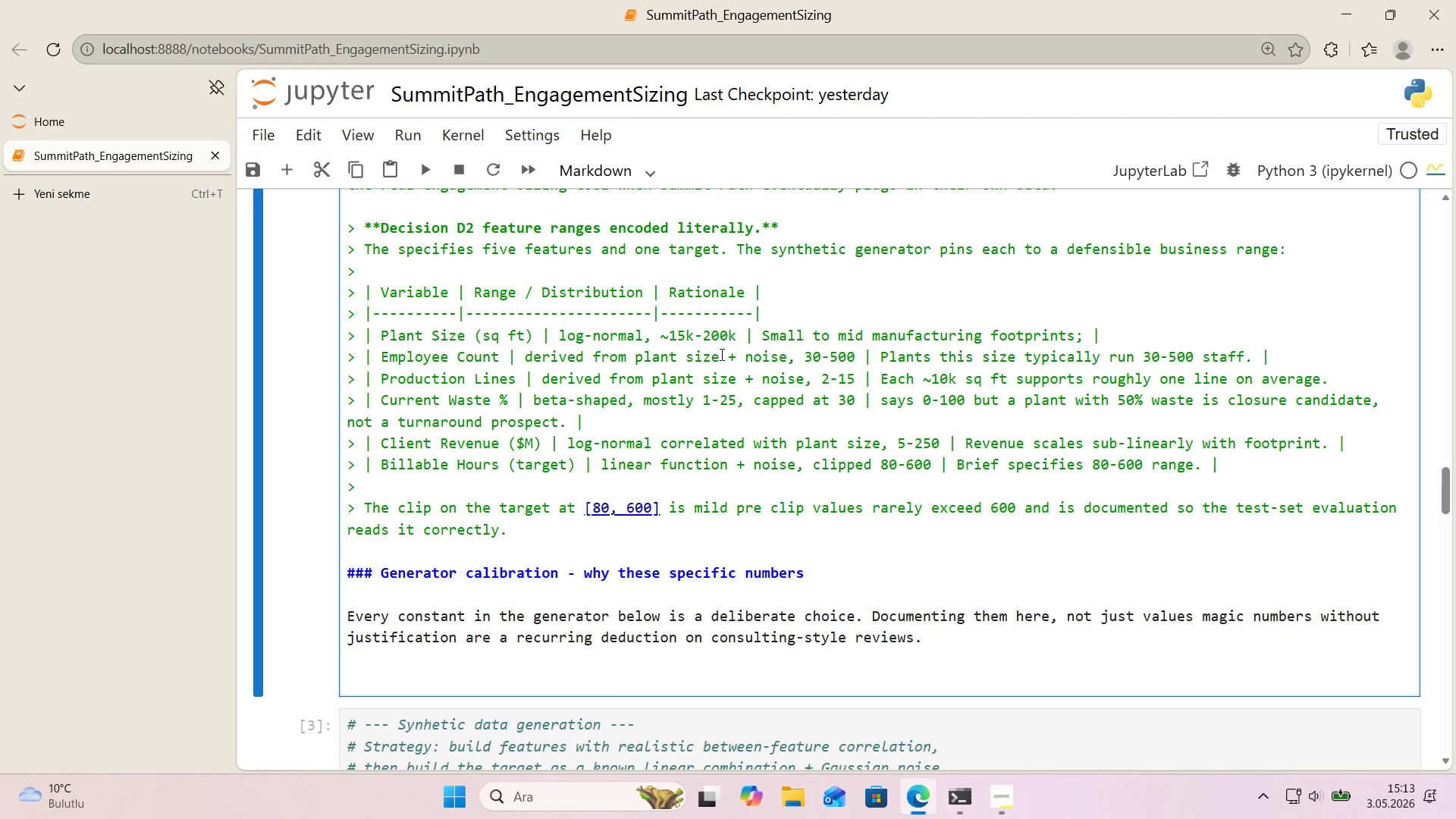 
scroll: coordinate [723, 369], scroll_direction: down, amount: 1.0
 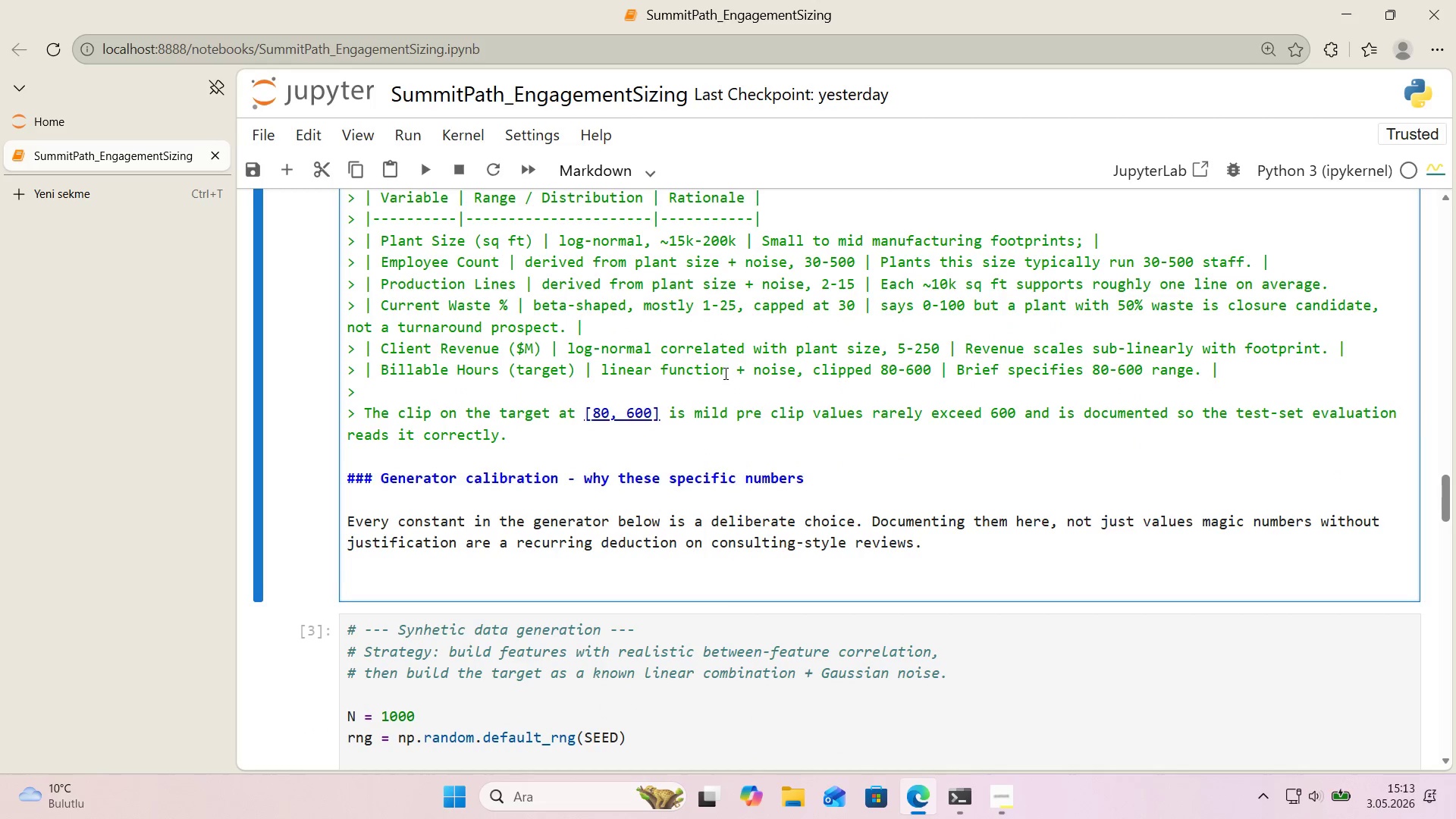 
type(**feature d'str'but'ons>**)
 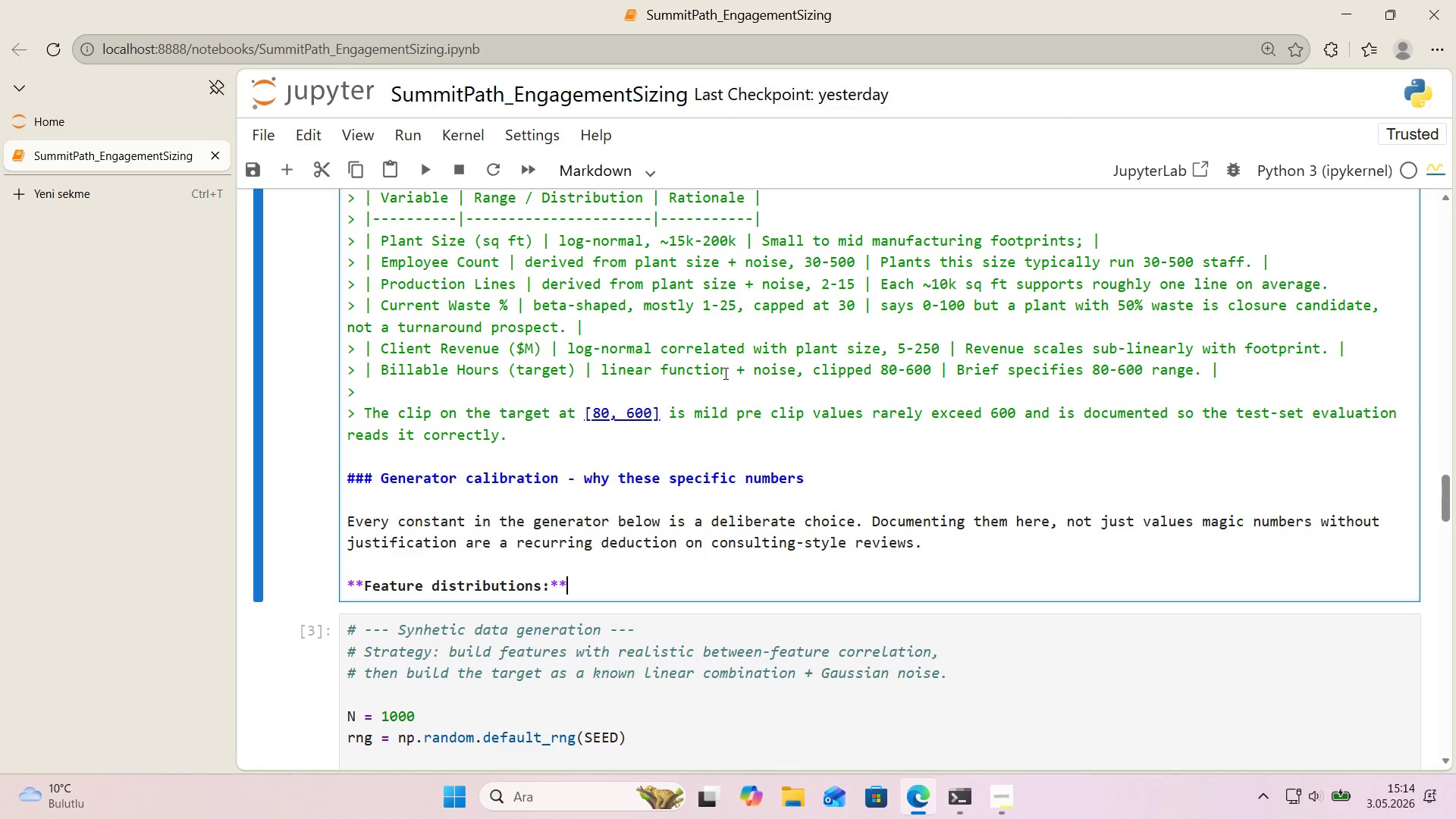 
key(Enter)
 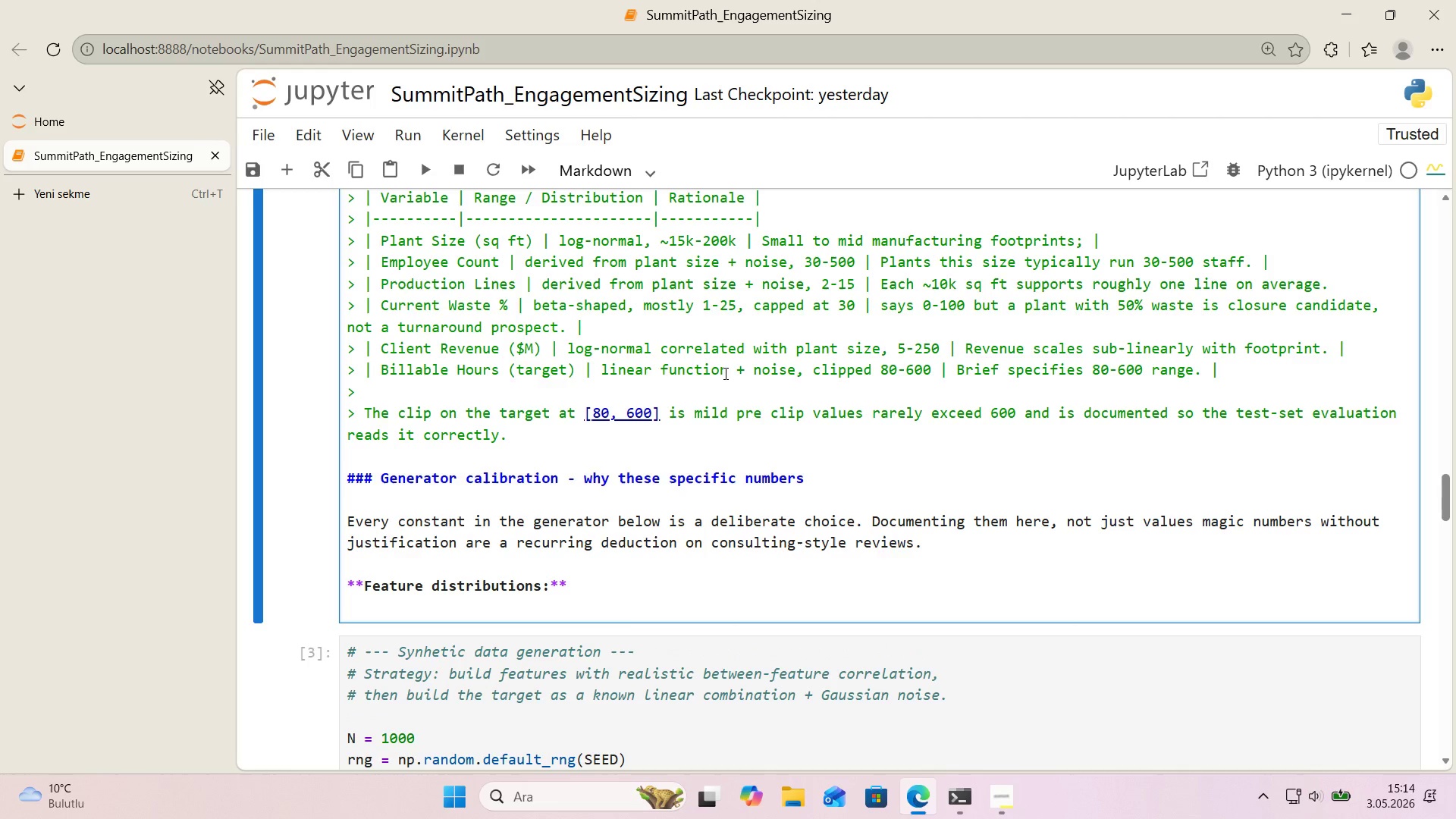 
key(NumpadSubtract)
 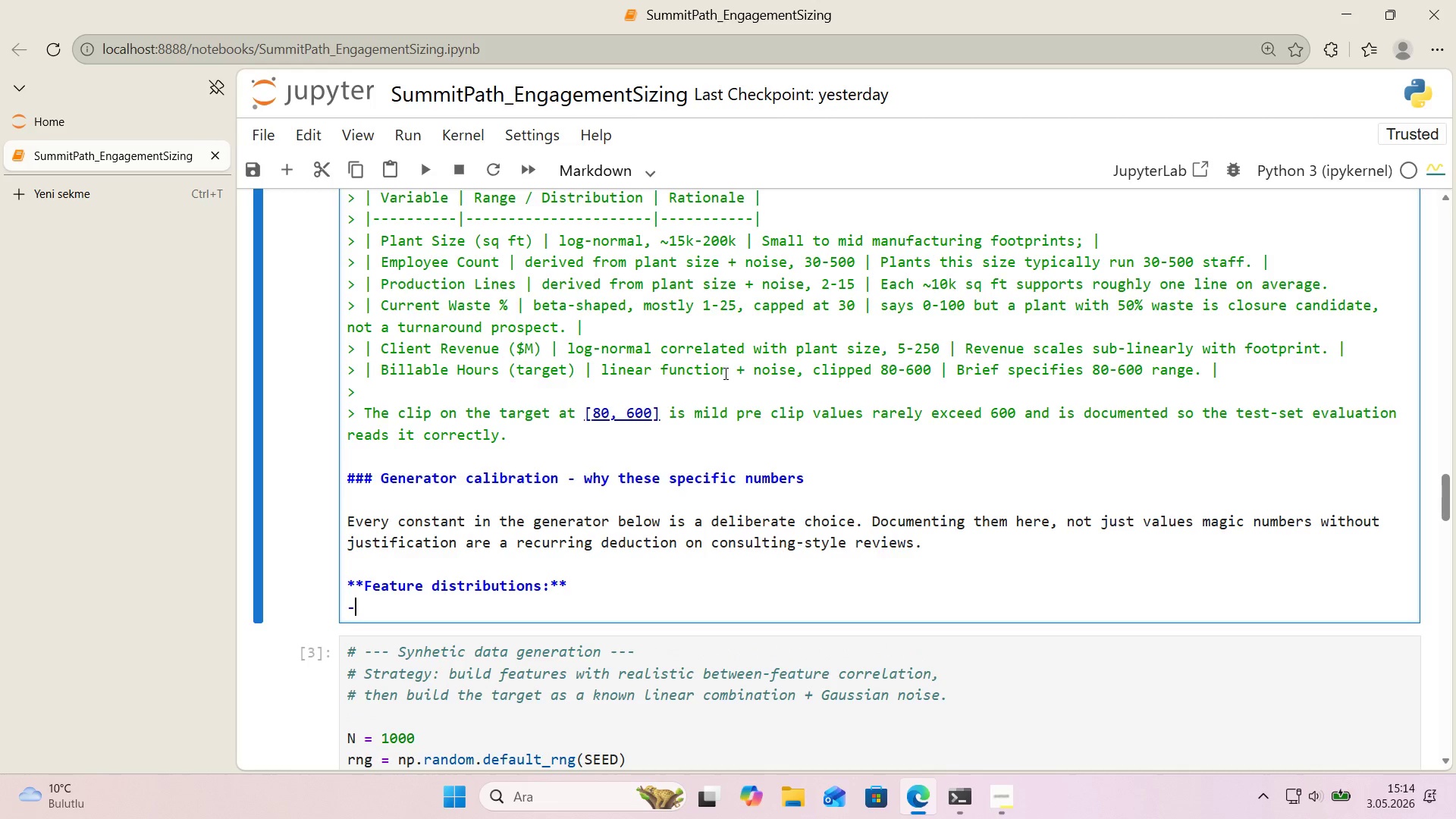 
key(Space)
 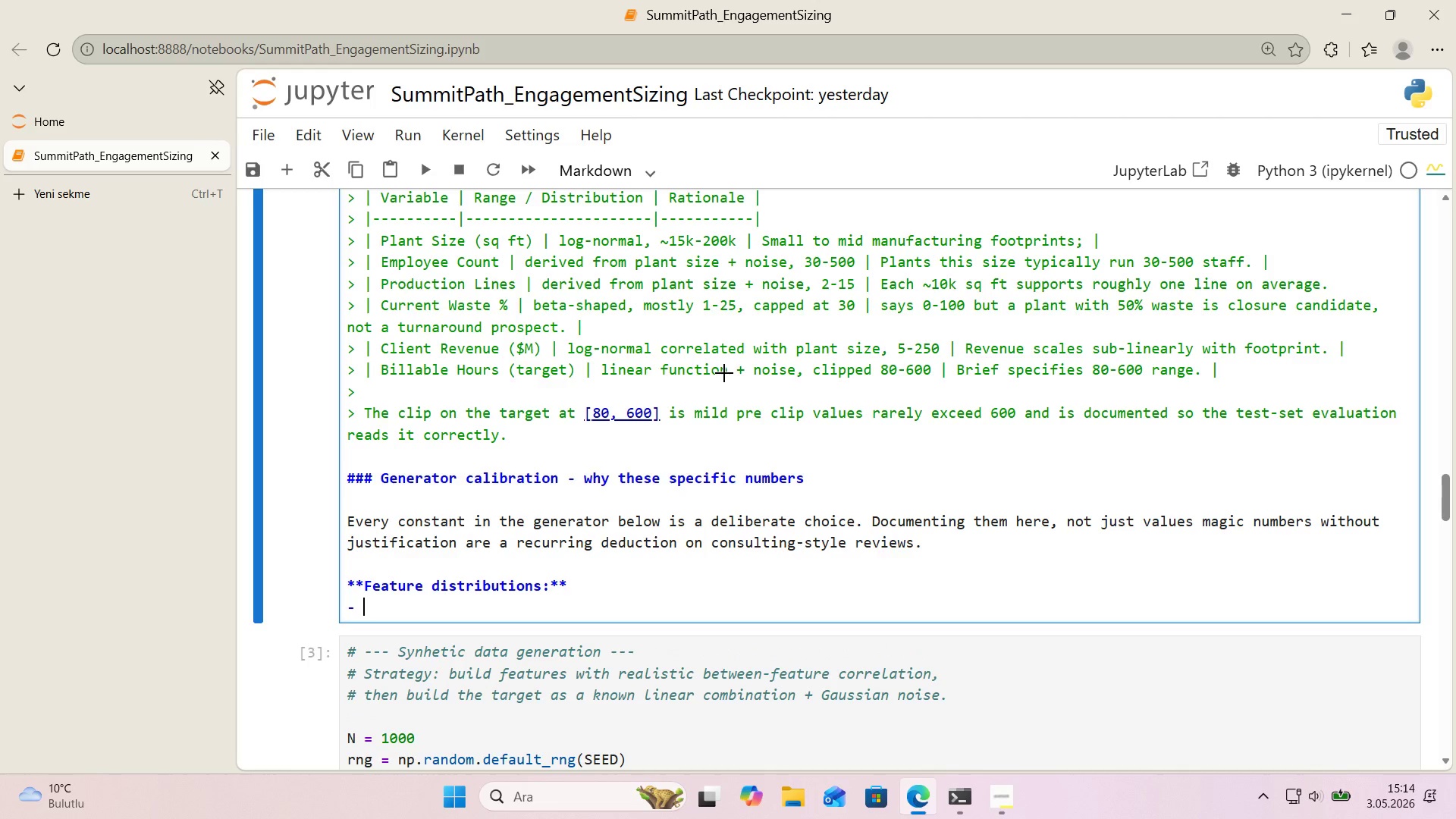 
key(Alt+Control+Comma)
 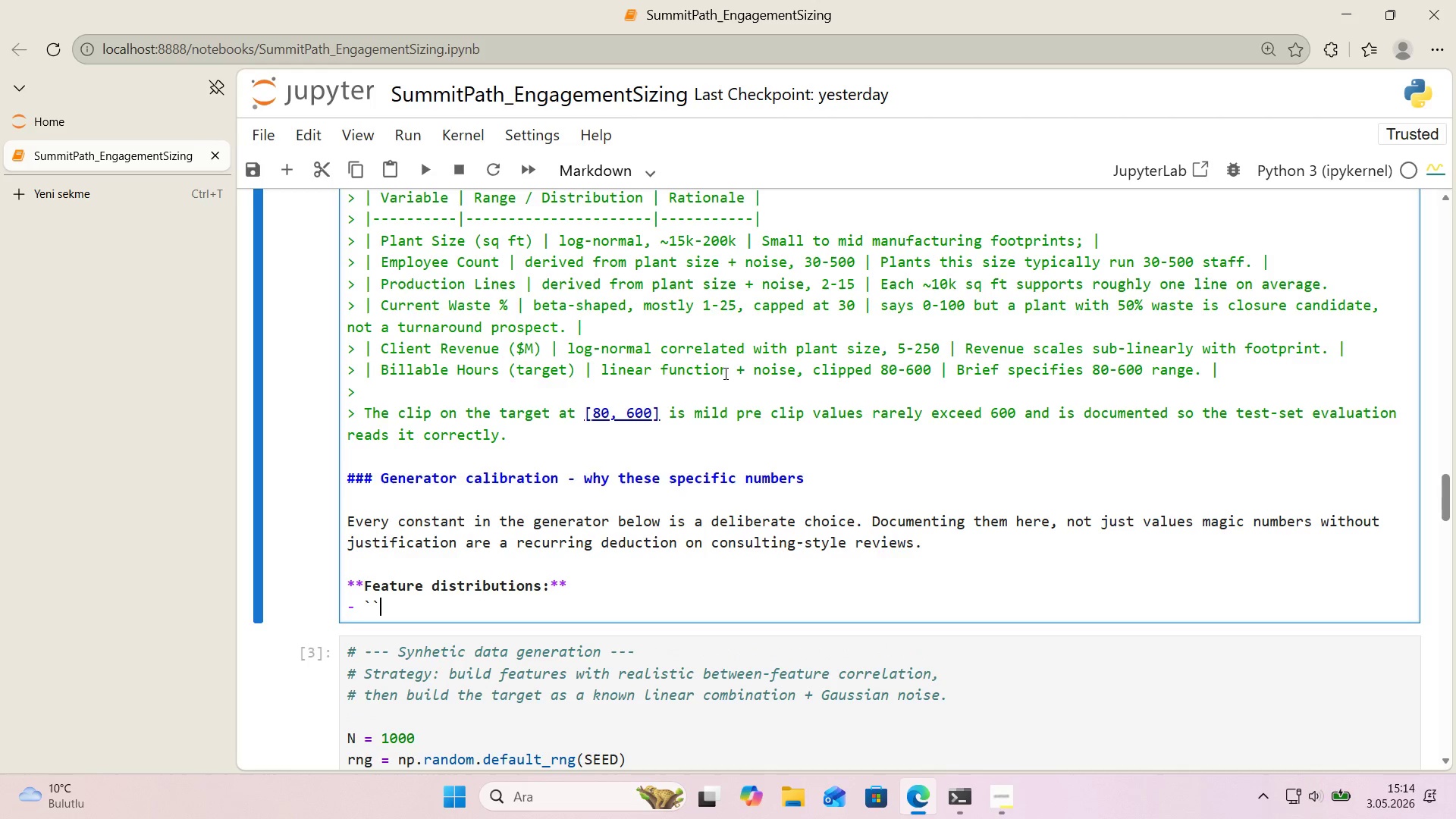 
key(Alt+Control+Comma)
 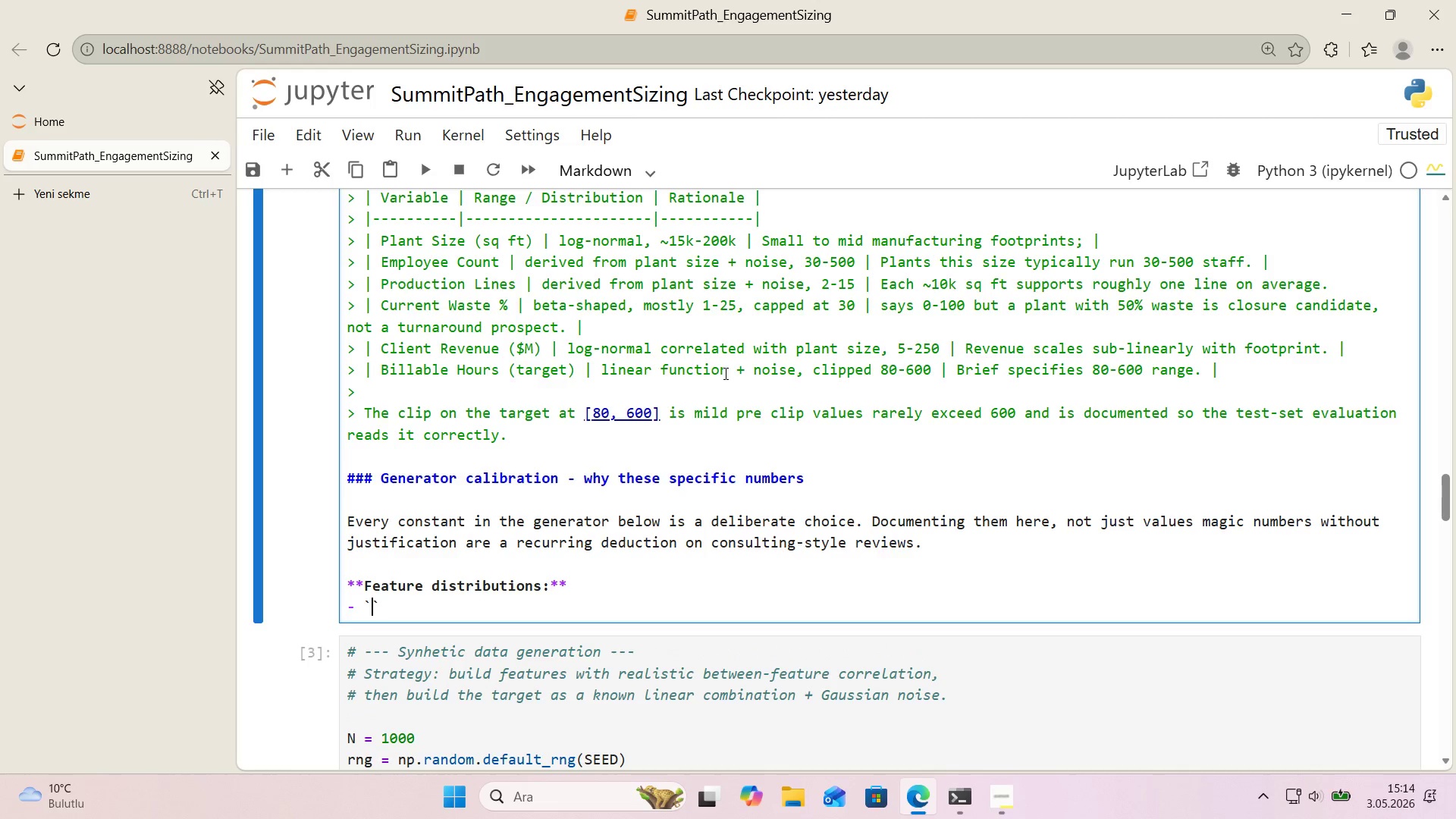 
key(ArrowLeft)
 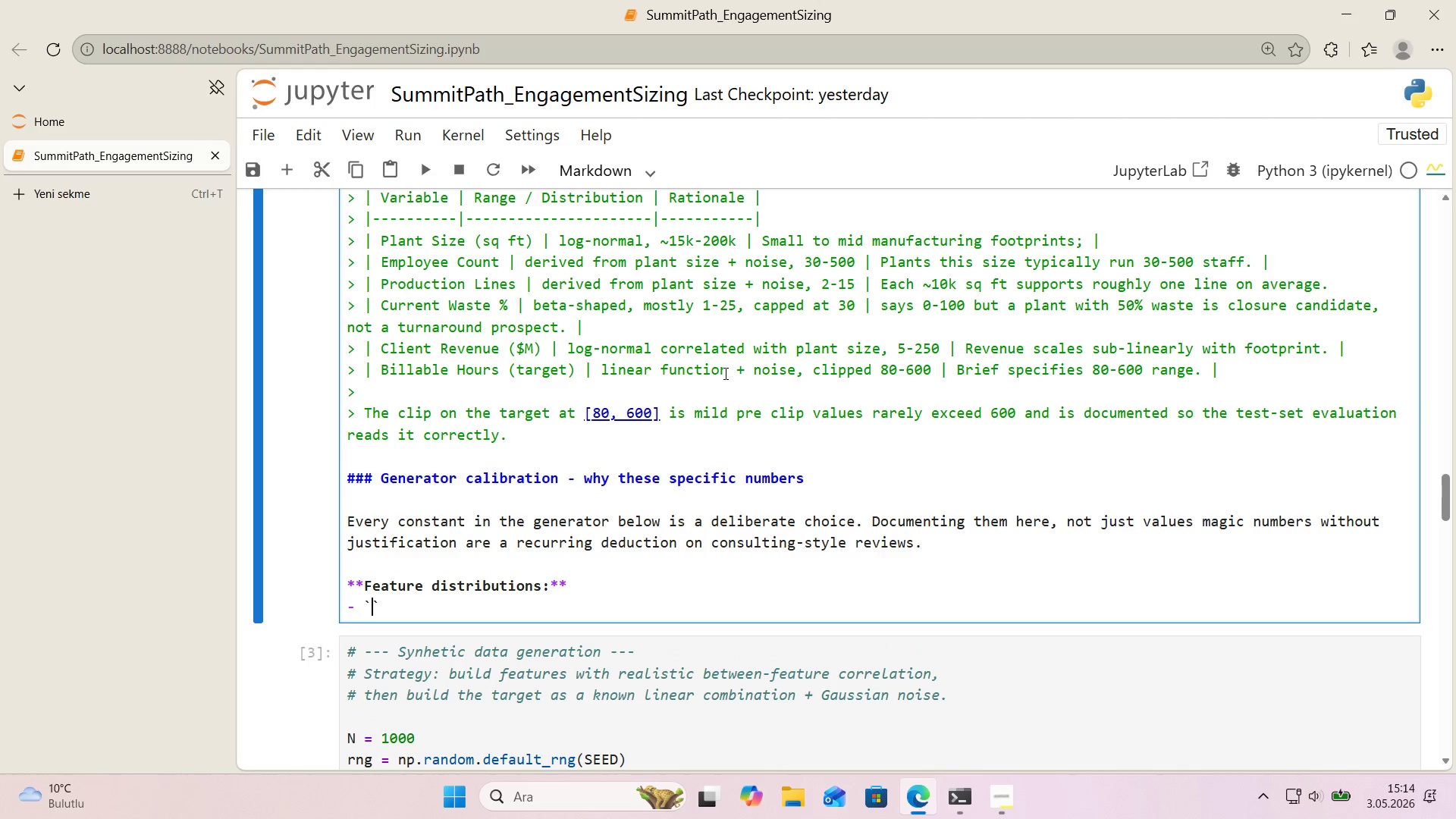 
type(o)
key(Backspace)
type(plant_s'ze_sqft)
 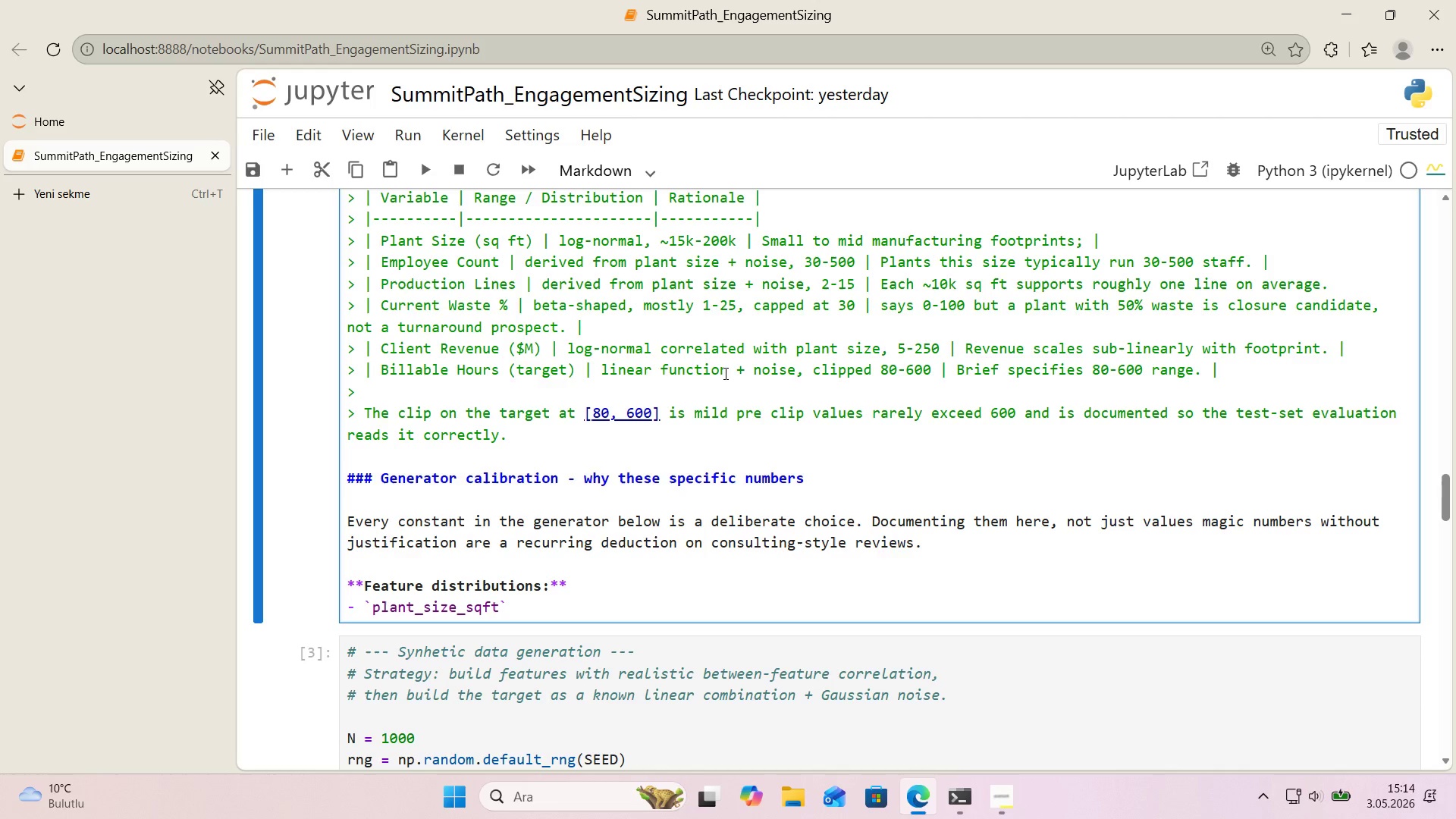 
key(ArrowRight)
 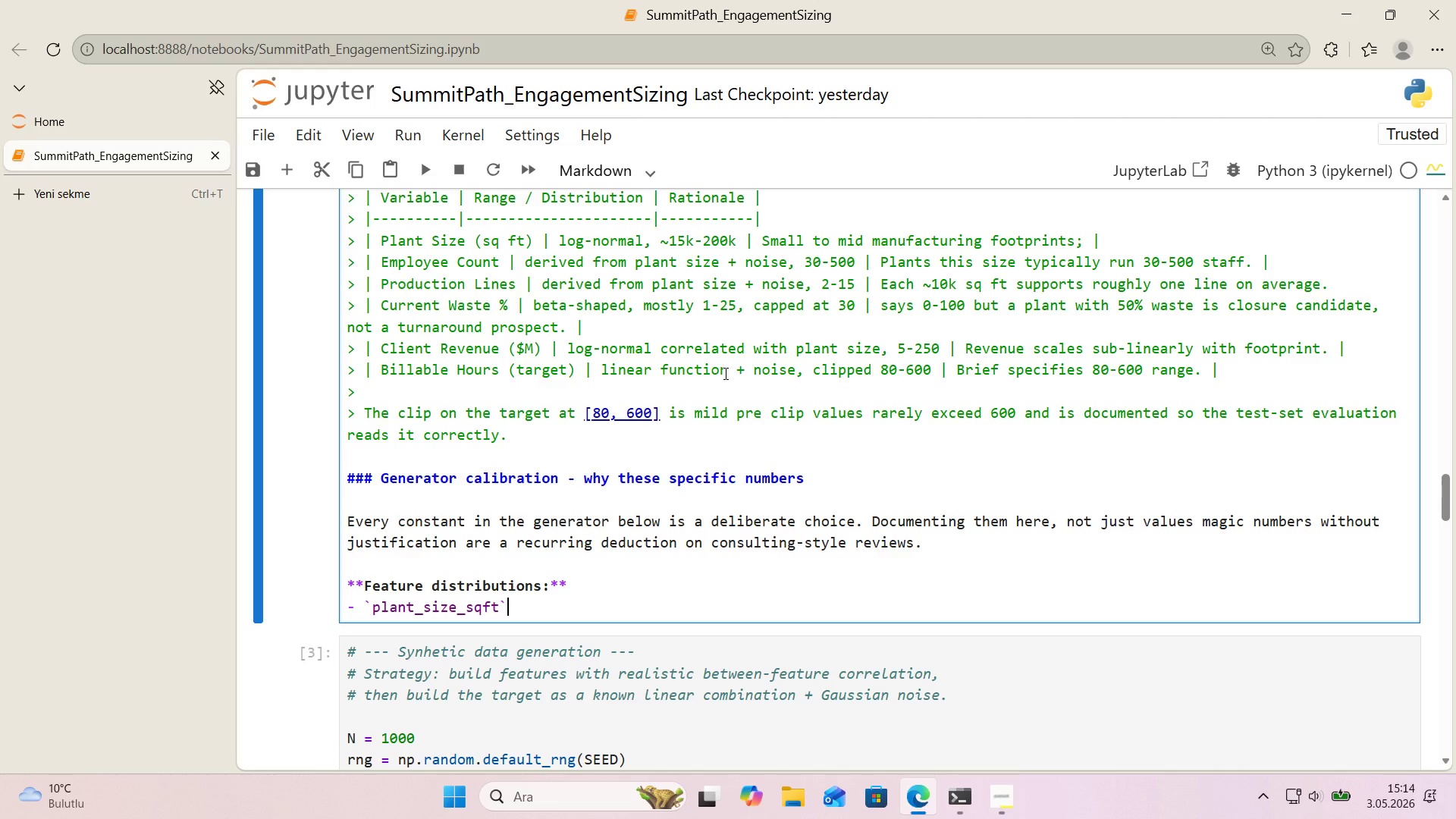 
type(> log-ni)
key(Backspace)
type(ormal 't)
key(Backspace)
key(Backspace)
type(w'th )
 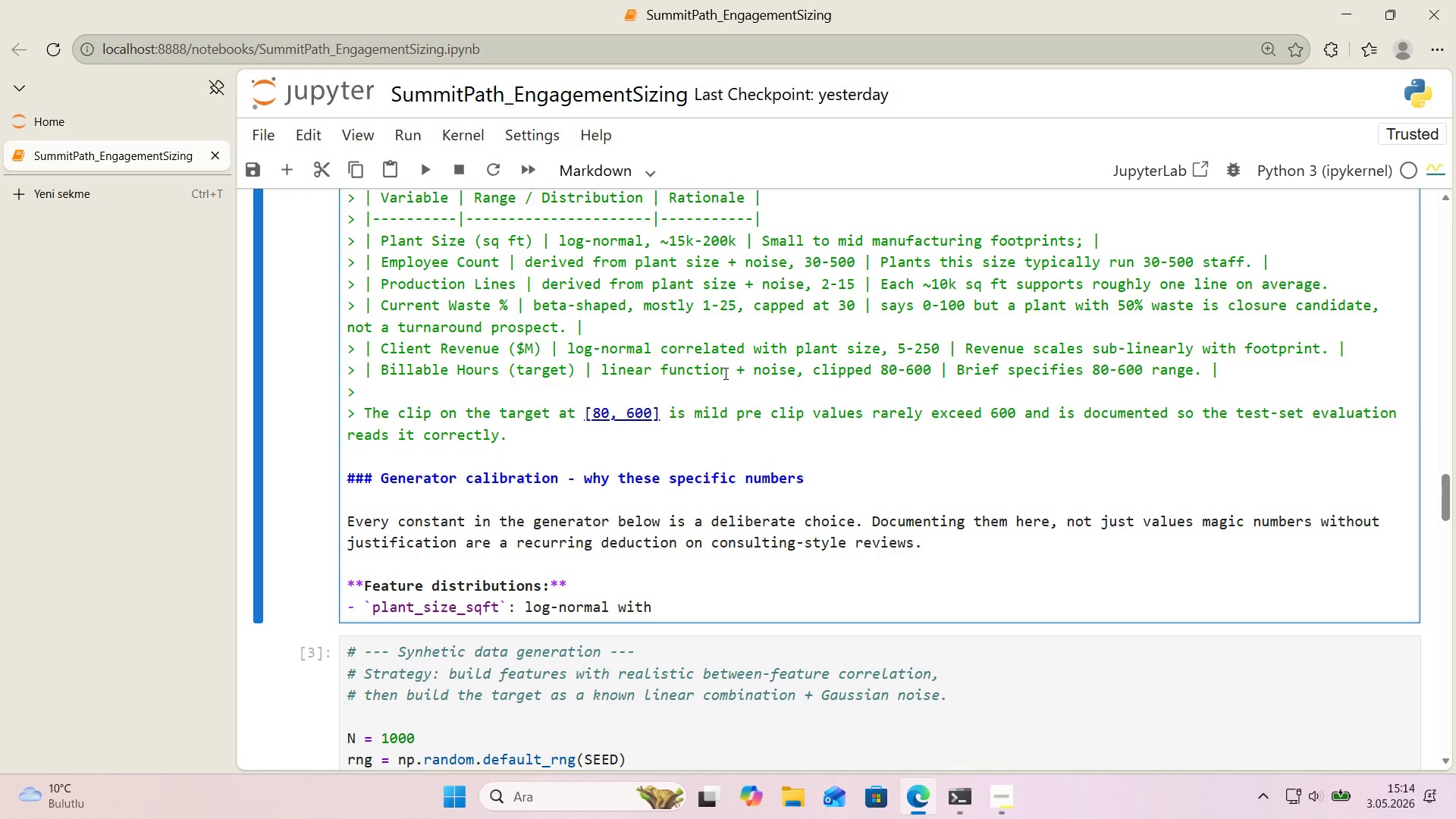 
key(Alt+Control+Comma)
 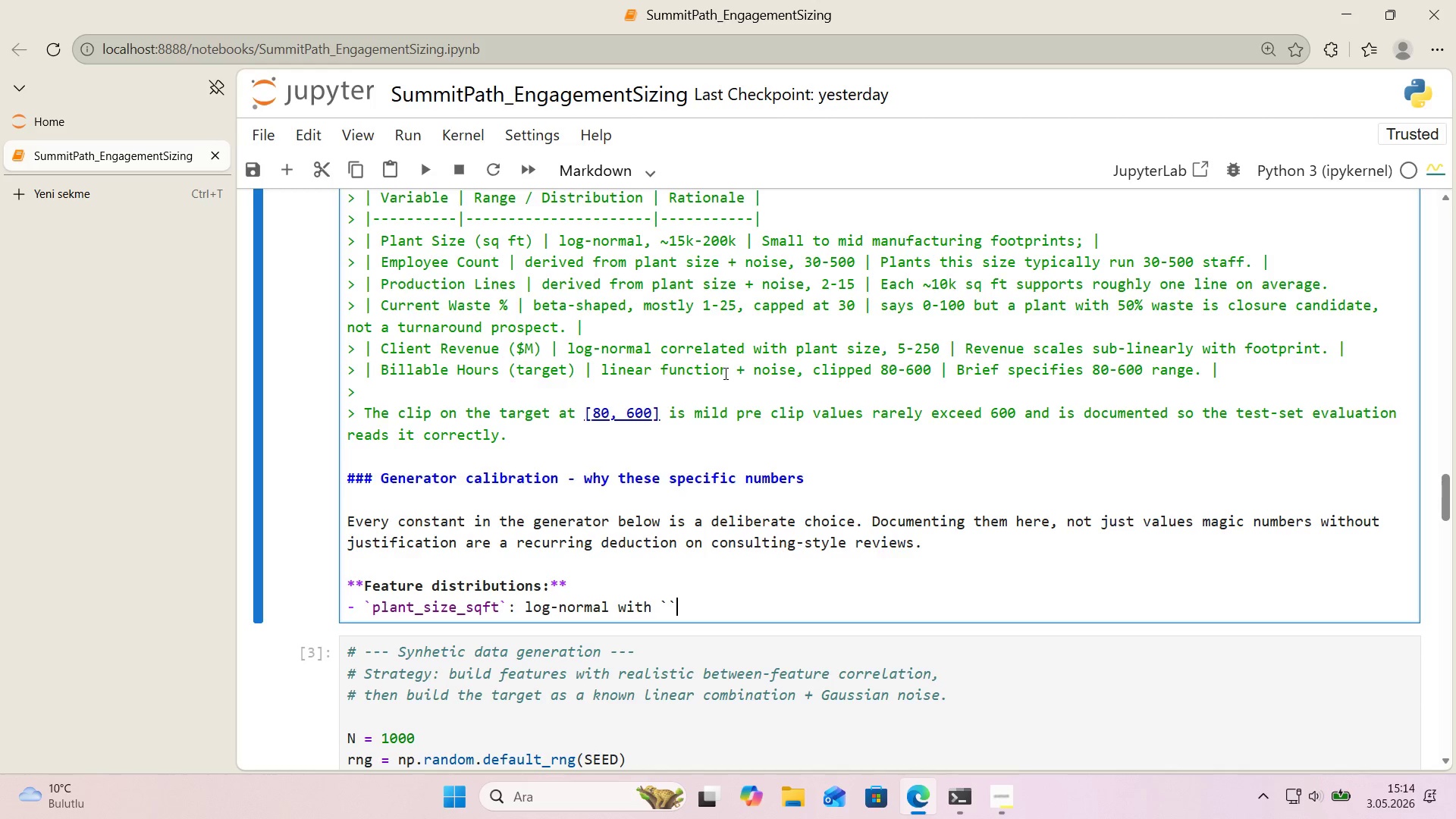 
key(Alt+Control+Comma)
 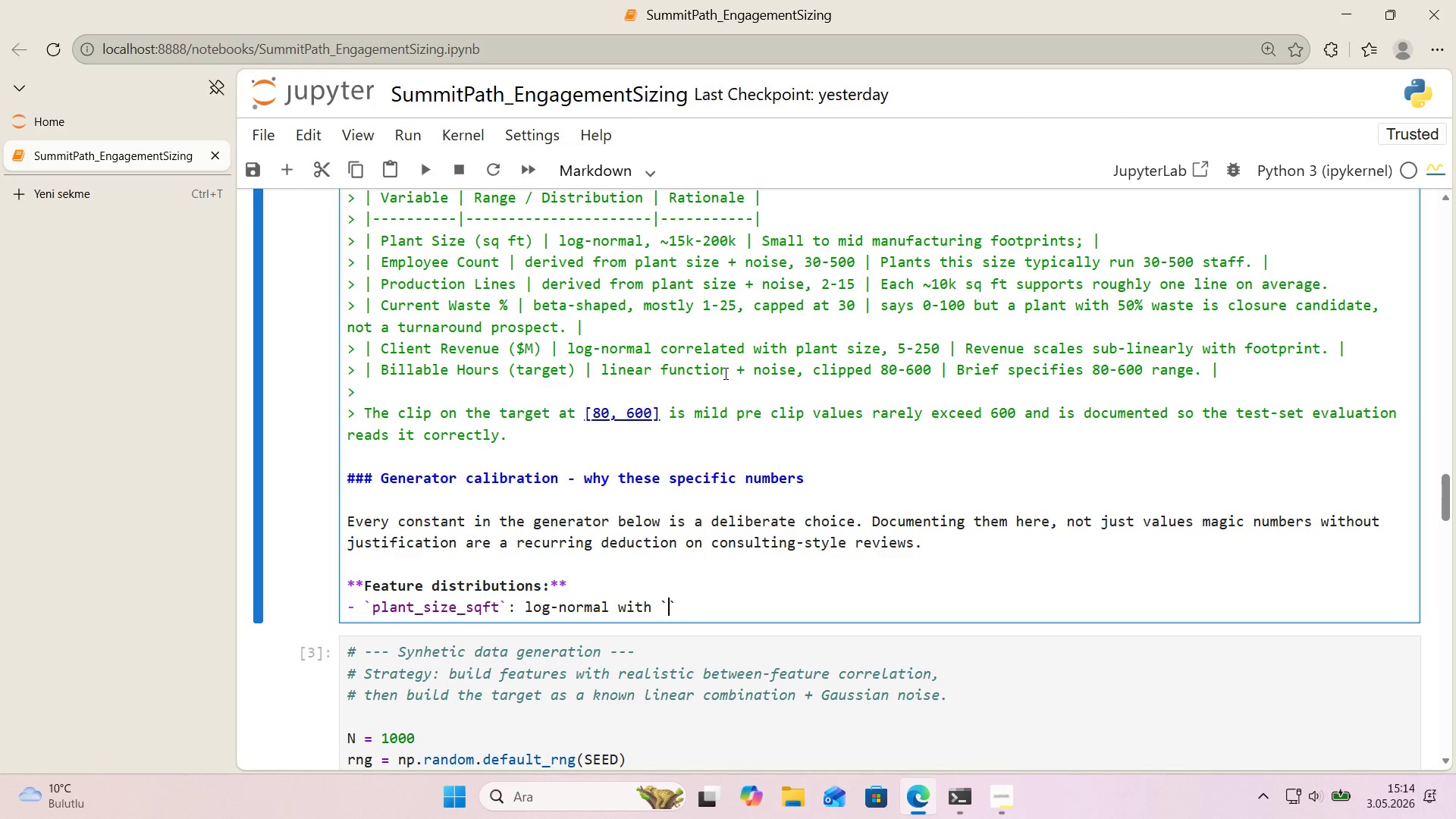 
key(ArrowLeft)
 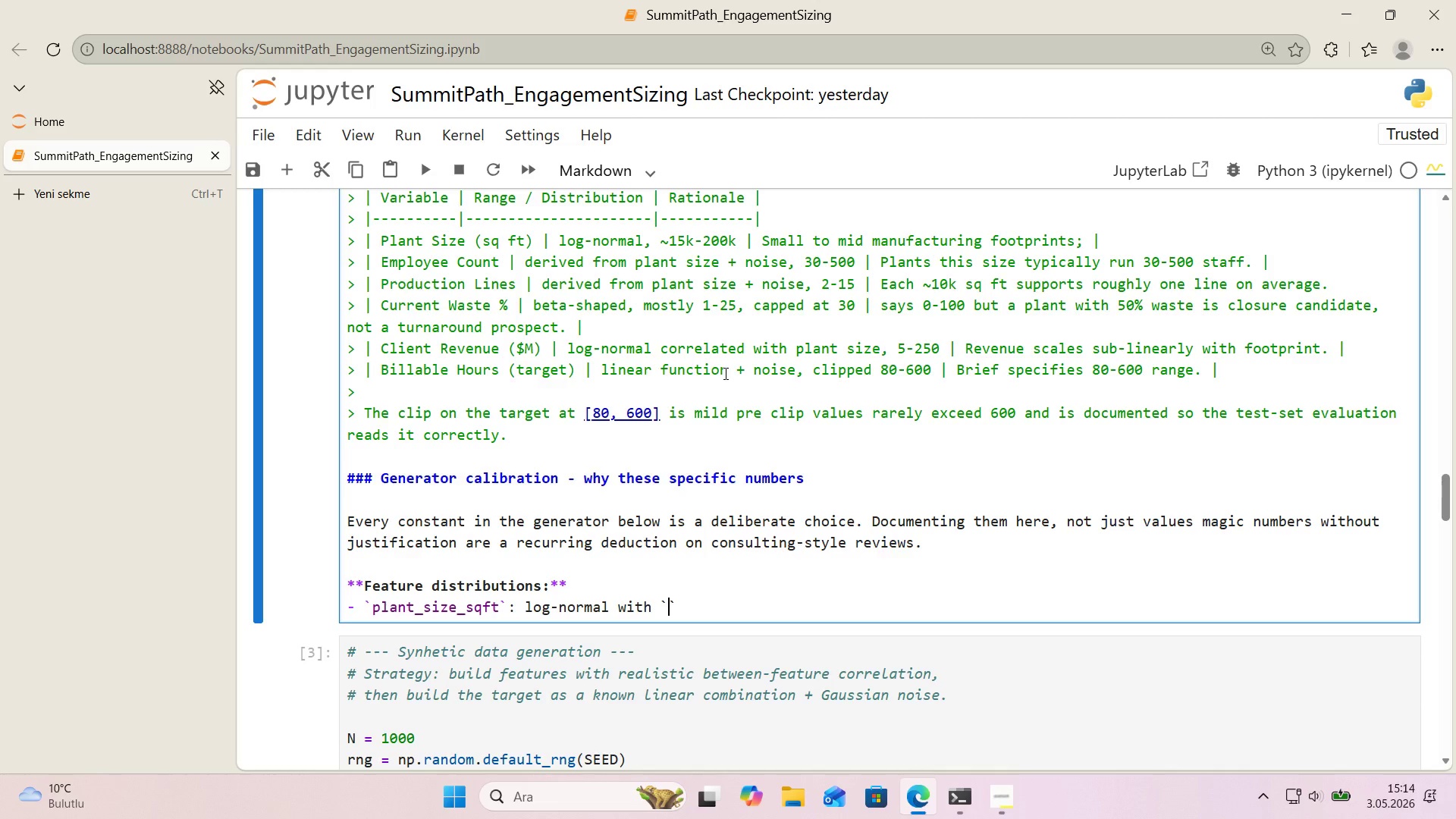 
key(U)
 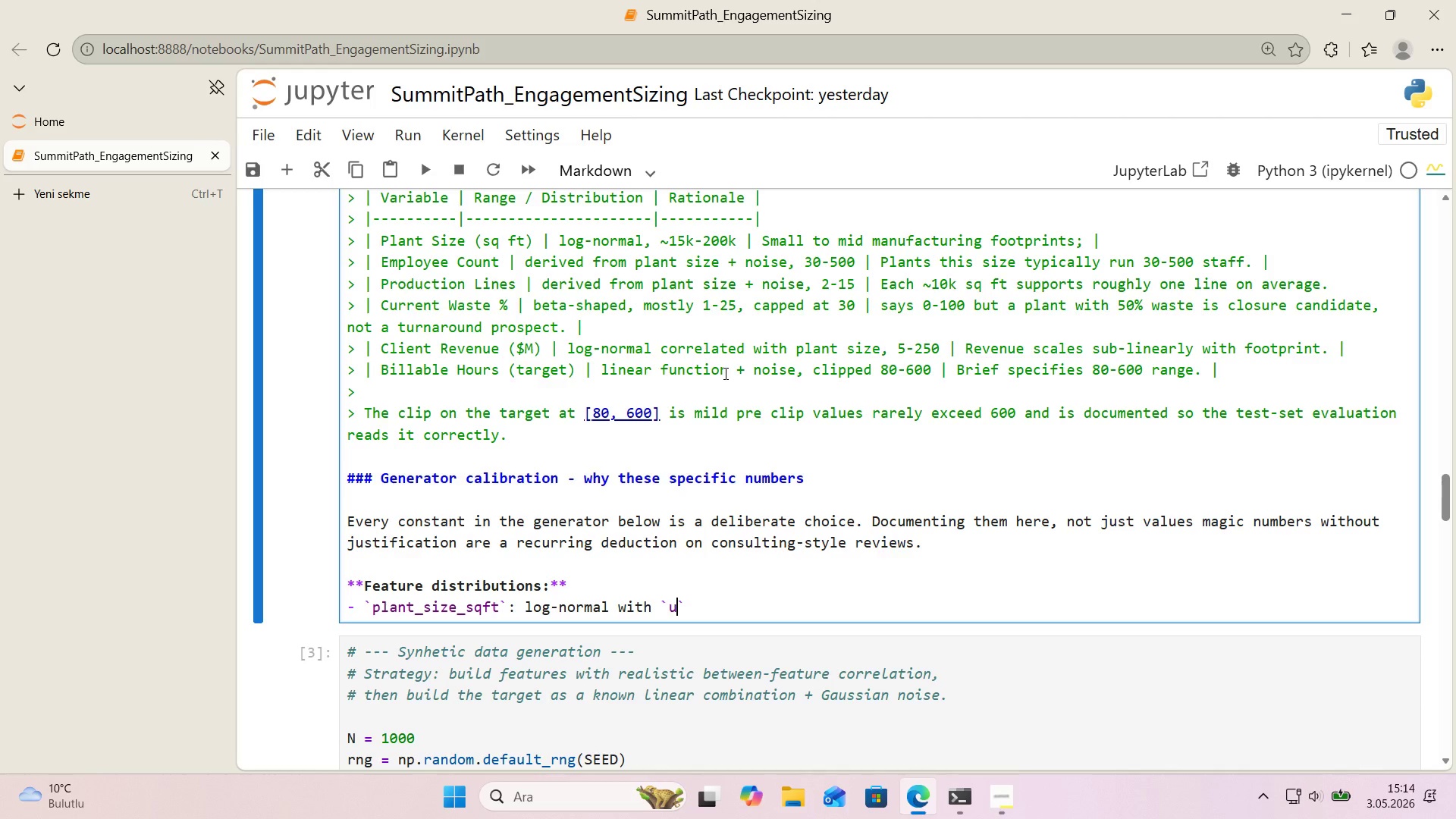 
key(Backspace)
 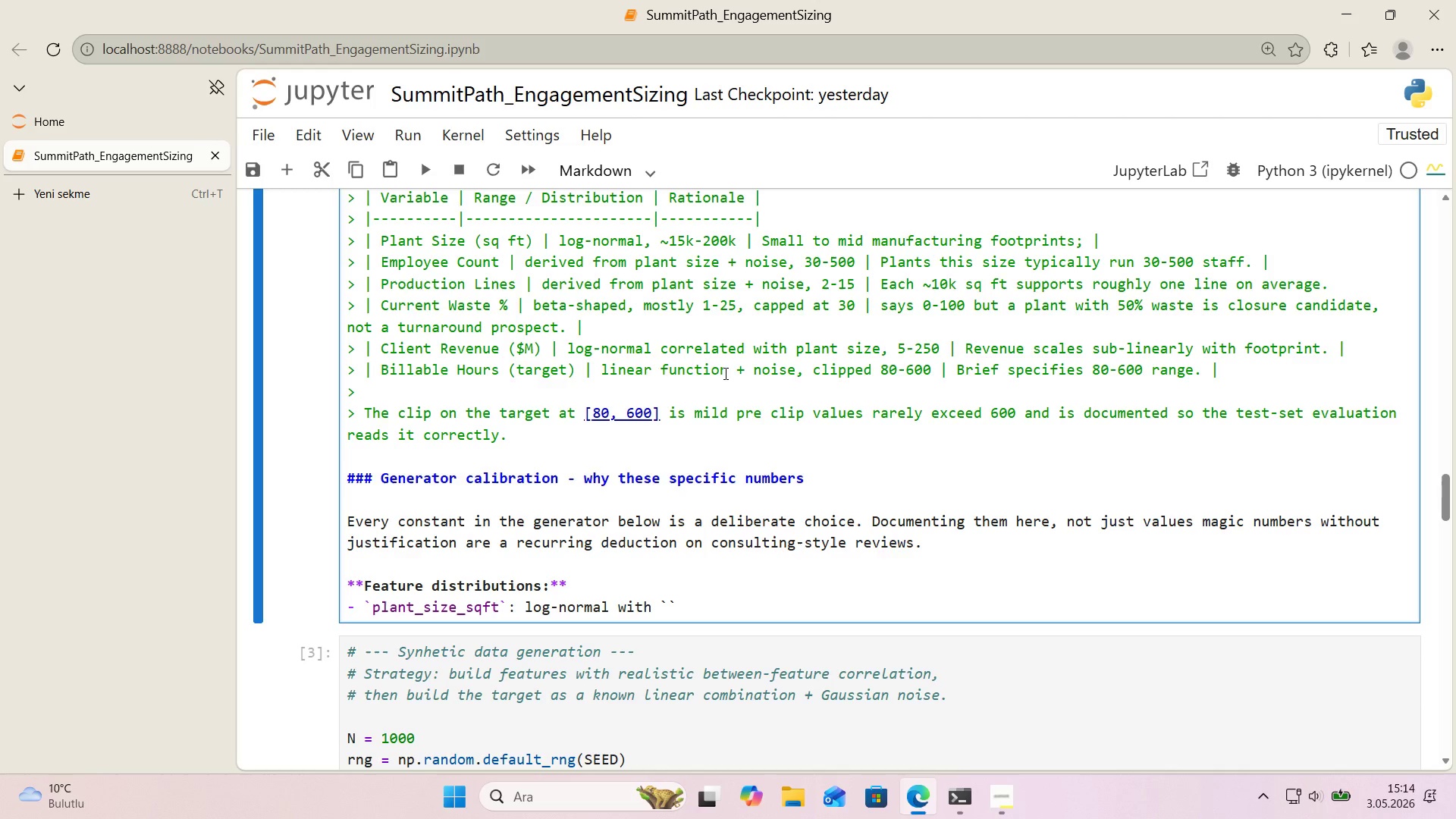 
key(Meta+Period)
 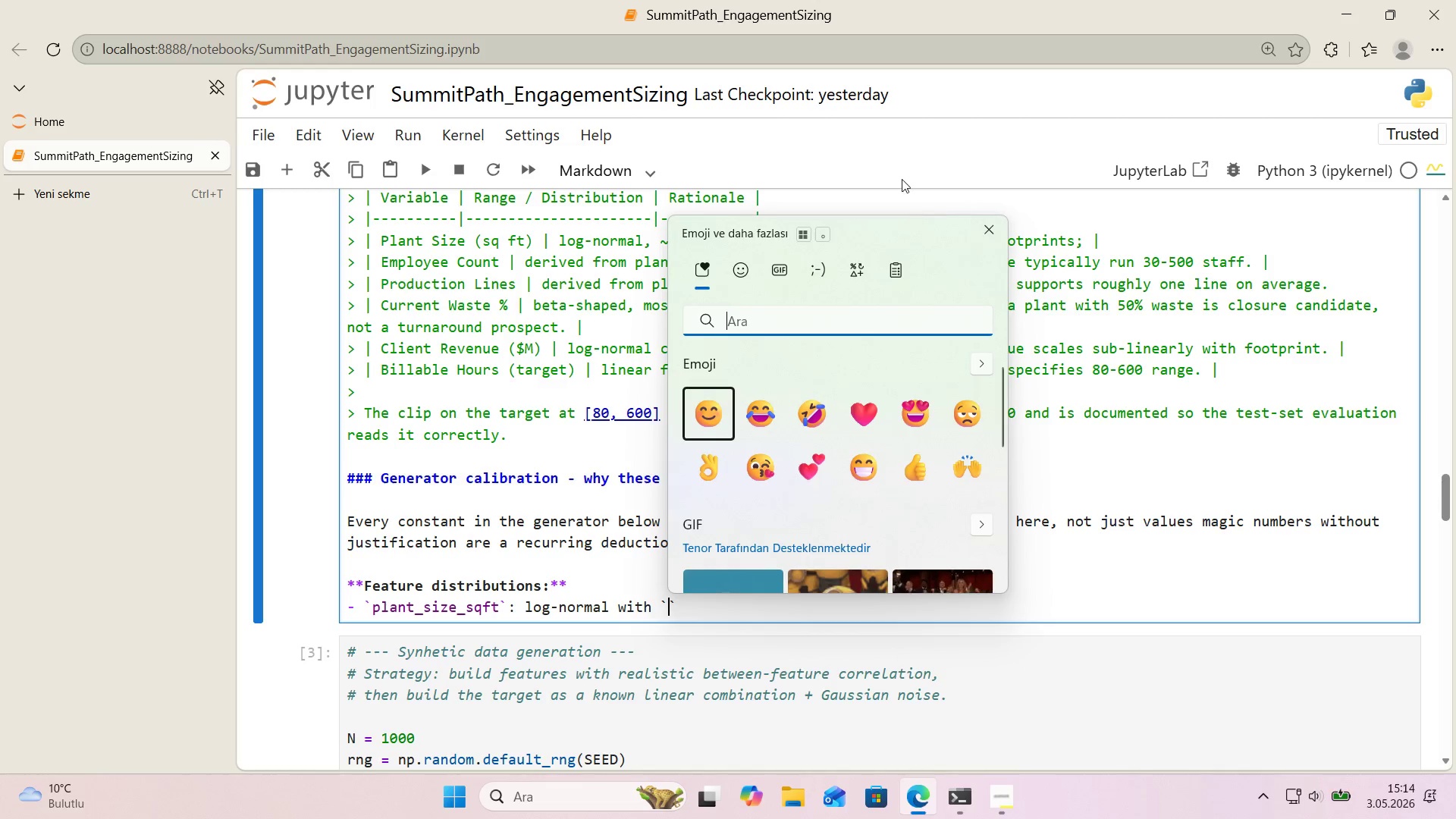 
mouse_move([829, 278])
 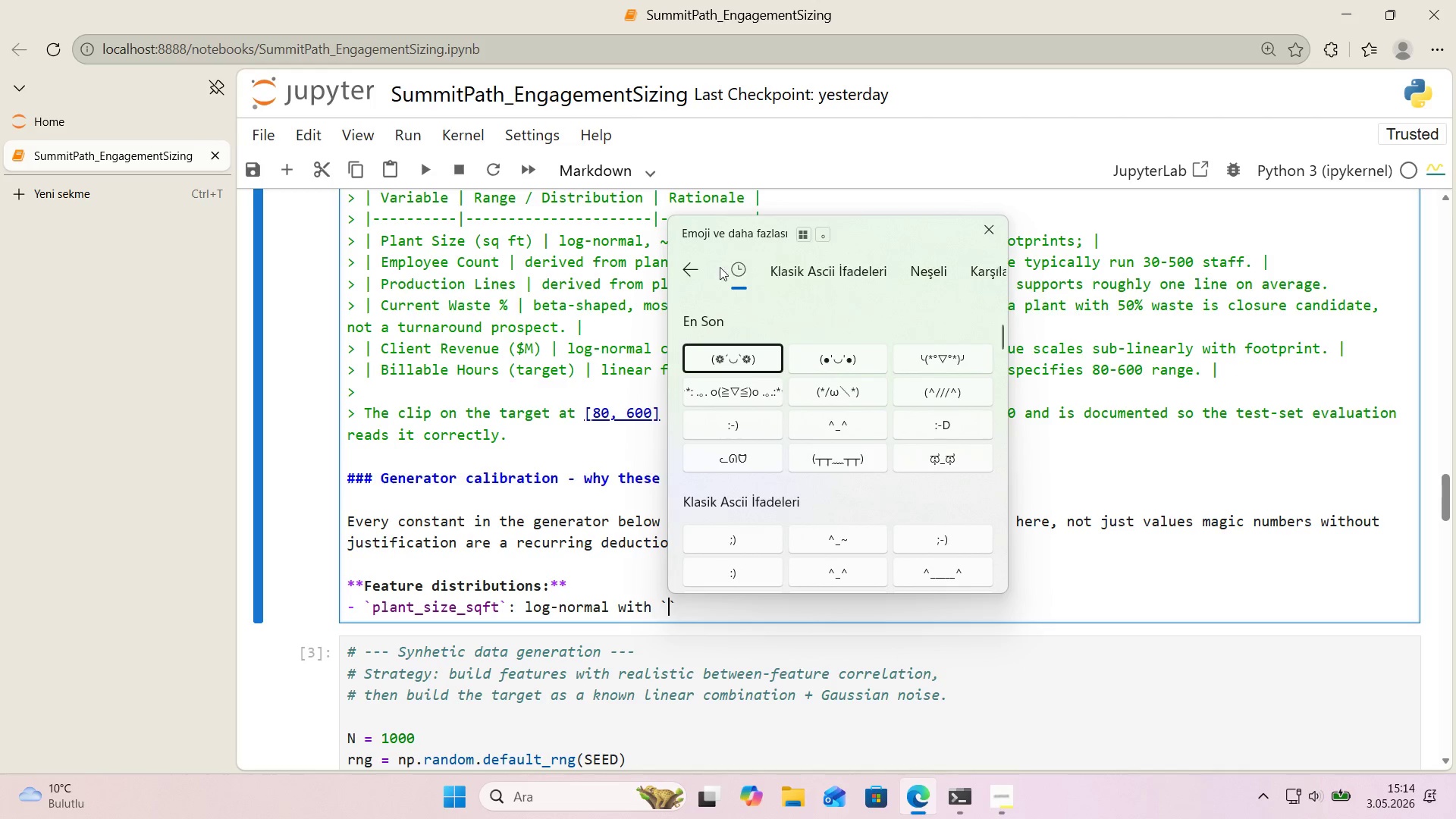 
left_click([698, 271])
 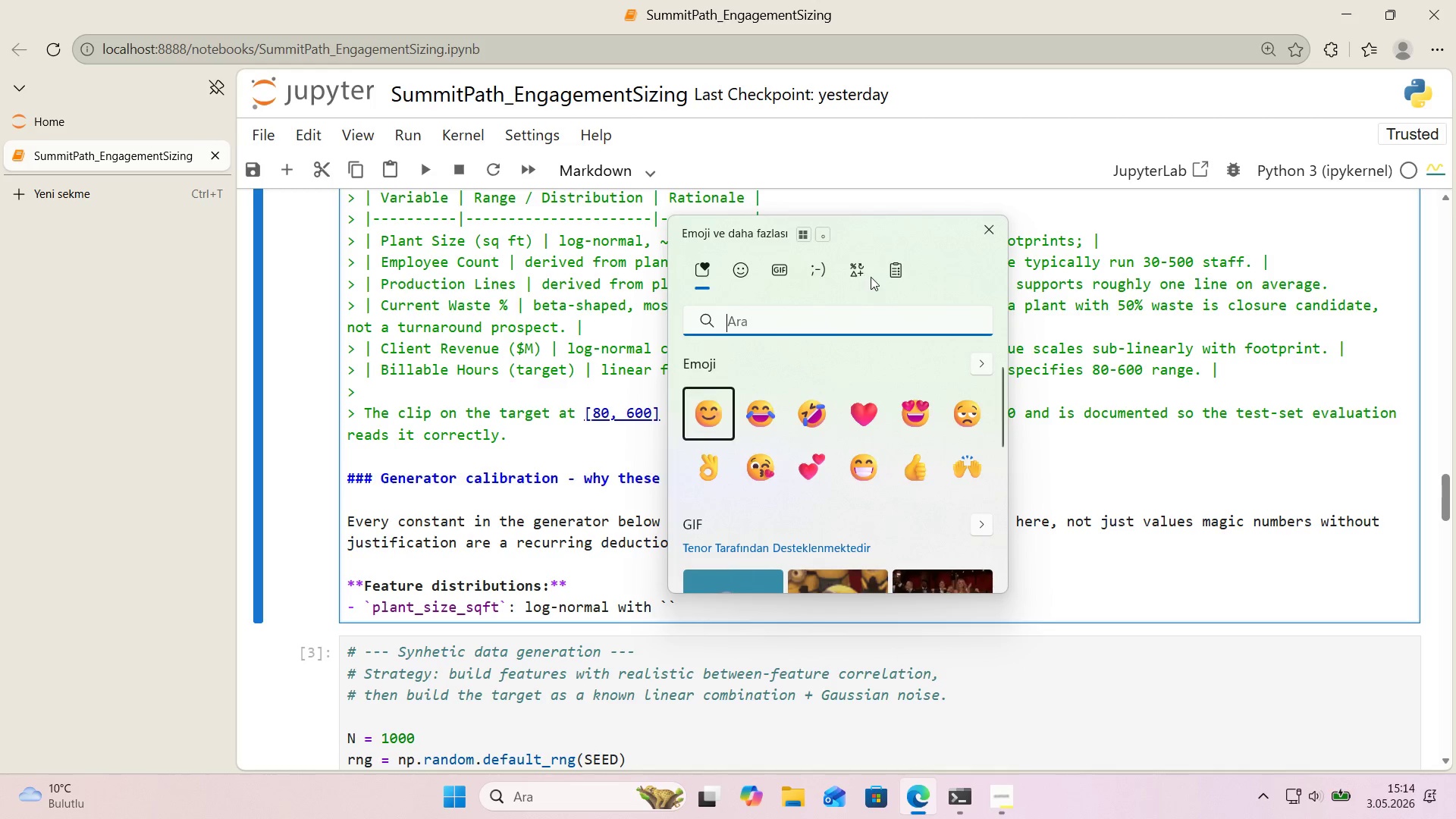 
left_click([870, 276])
 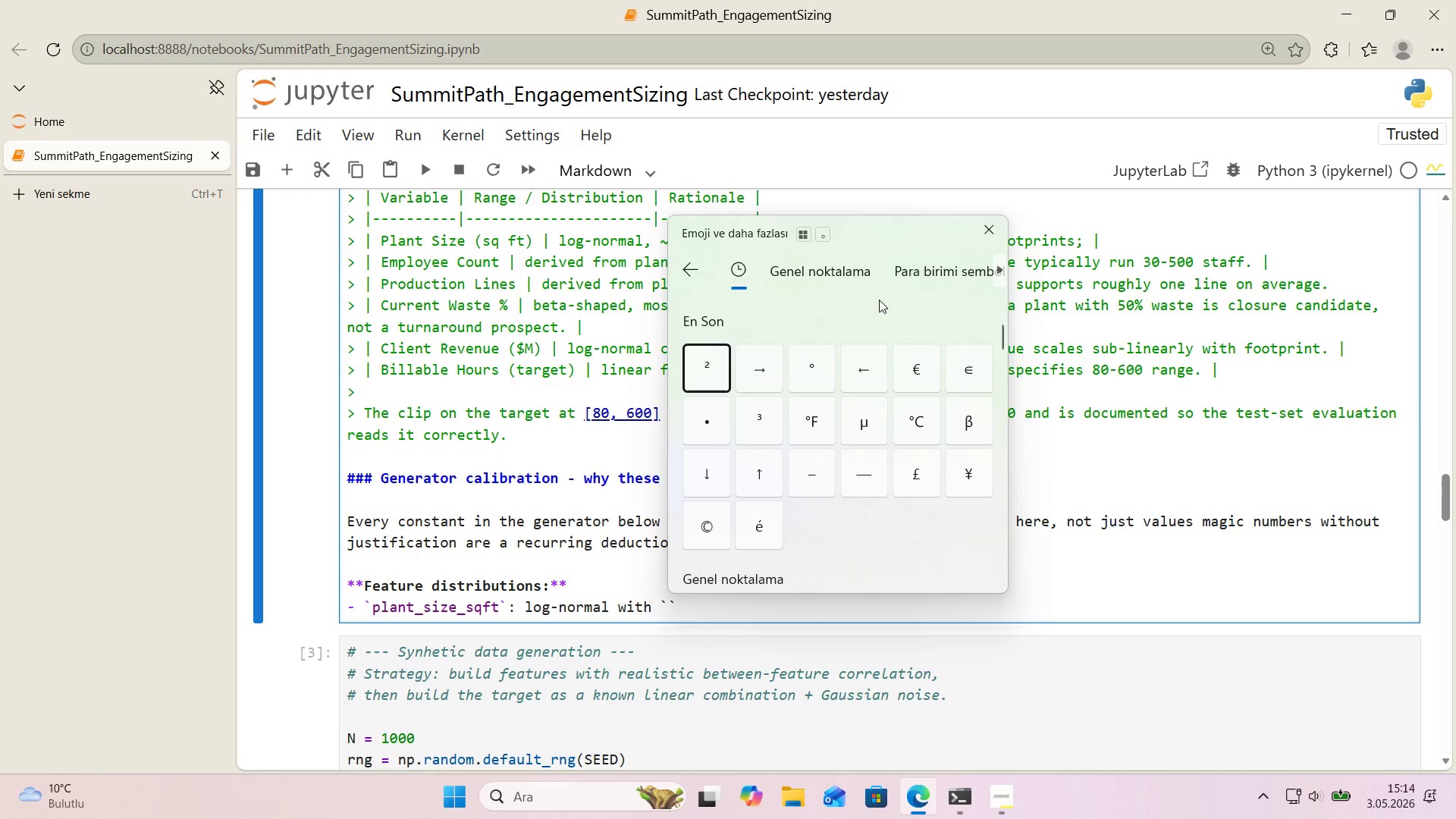 
left_click([865, 424])
 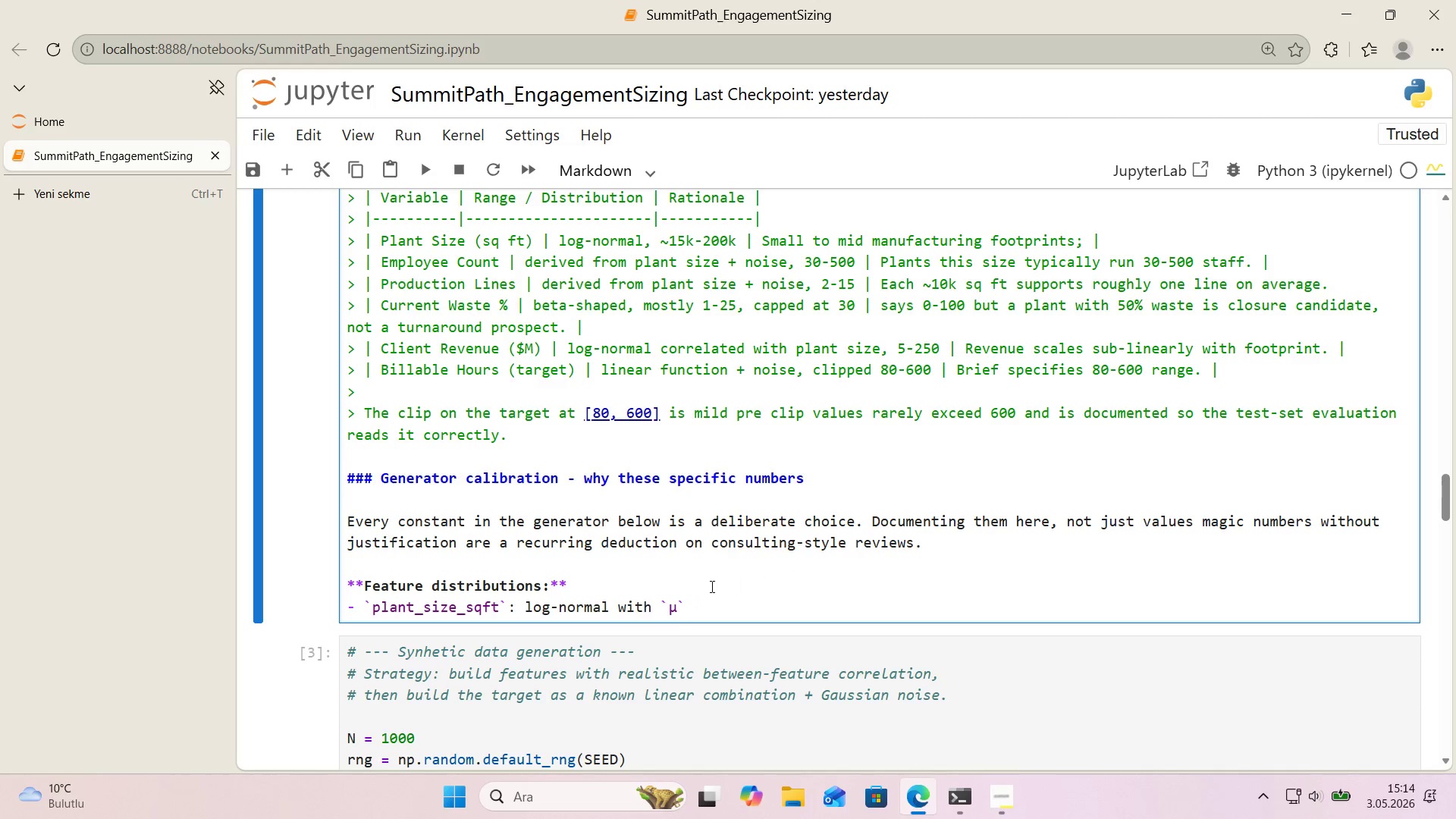 
type( ) log*()
 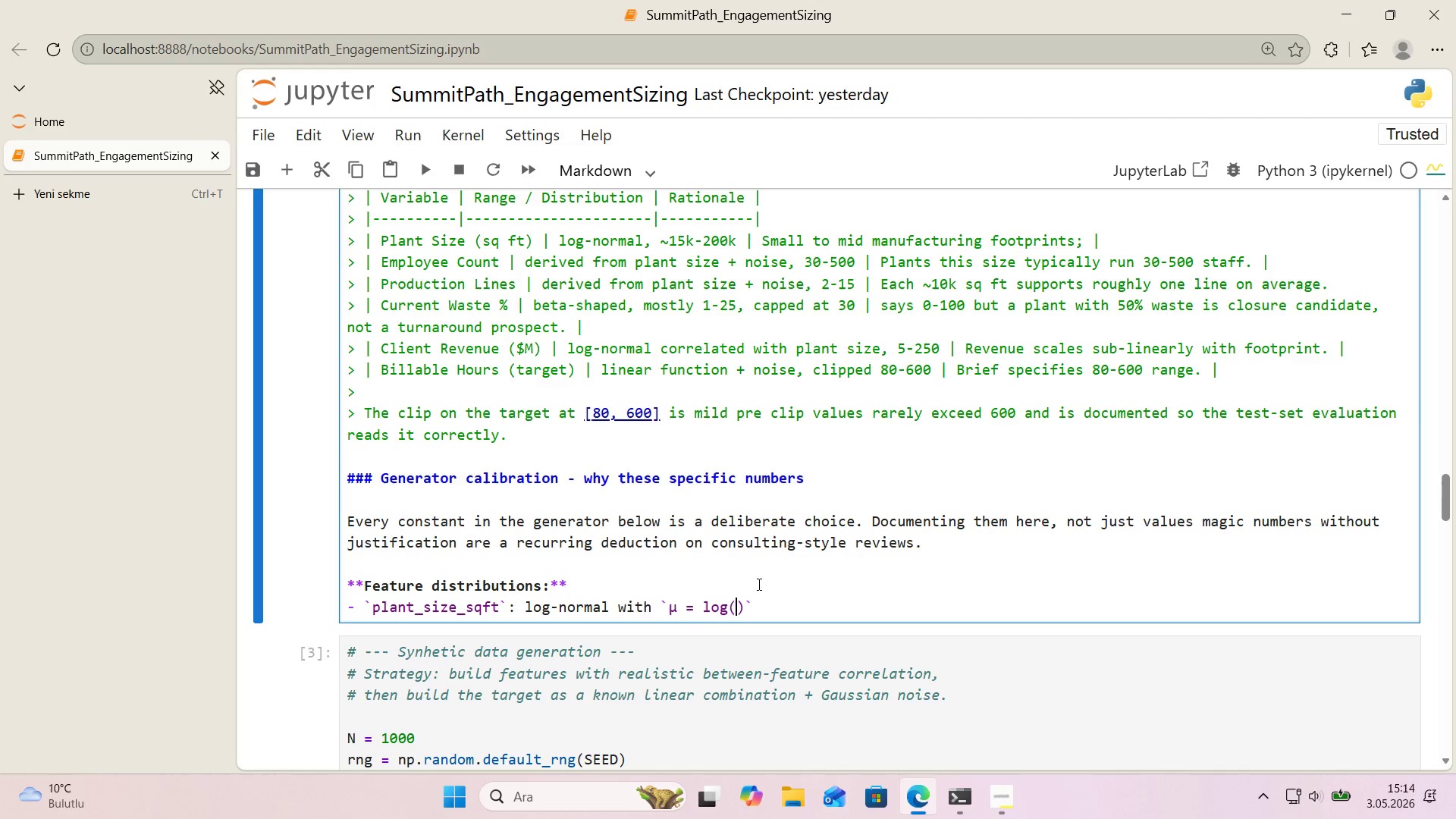 
 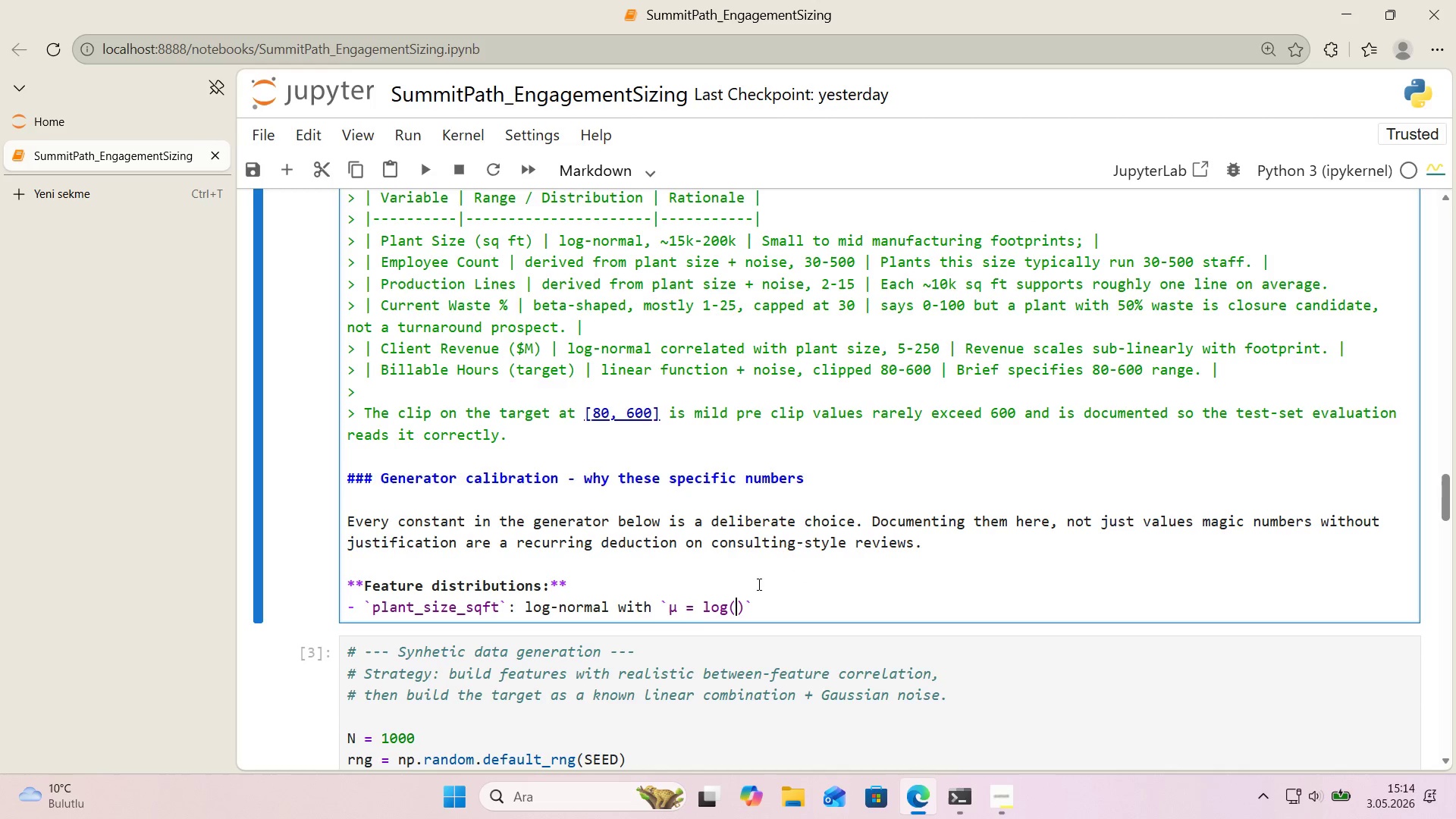 
key(ArrowLeft)
 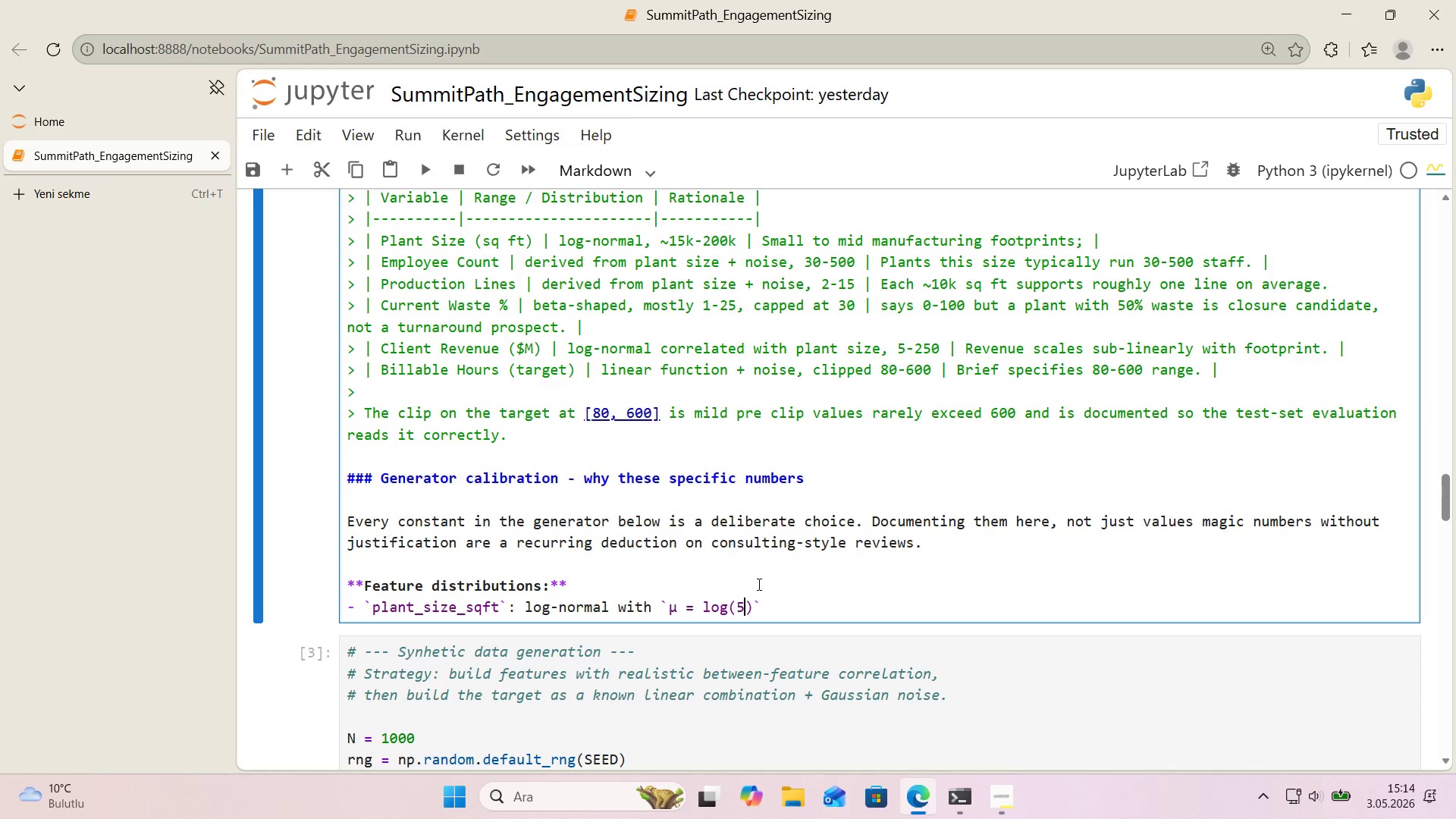 
type(50,000)
 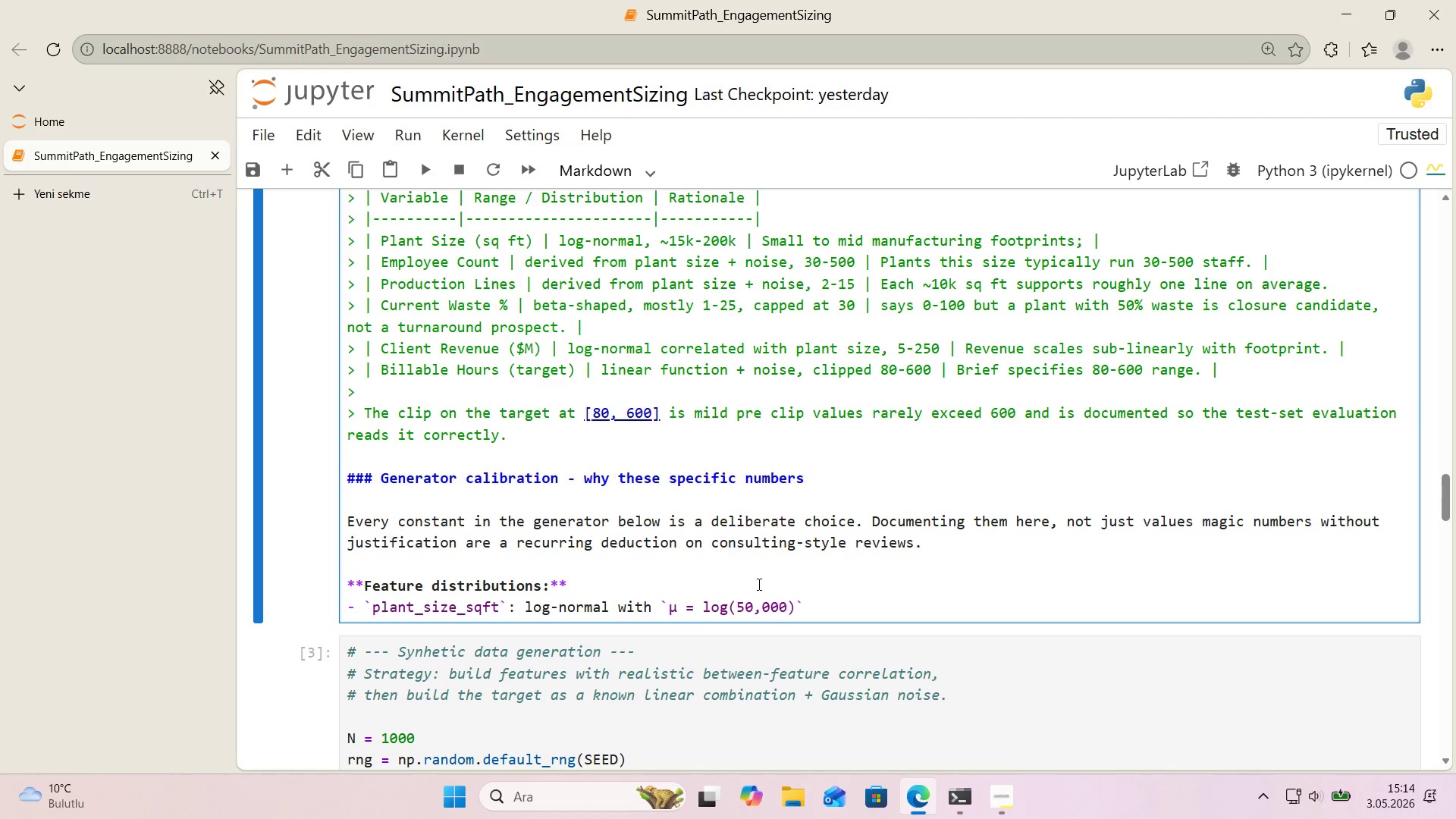 
key(ArrowRight)
 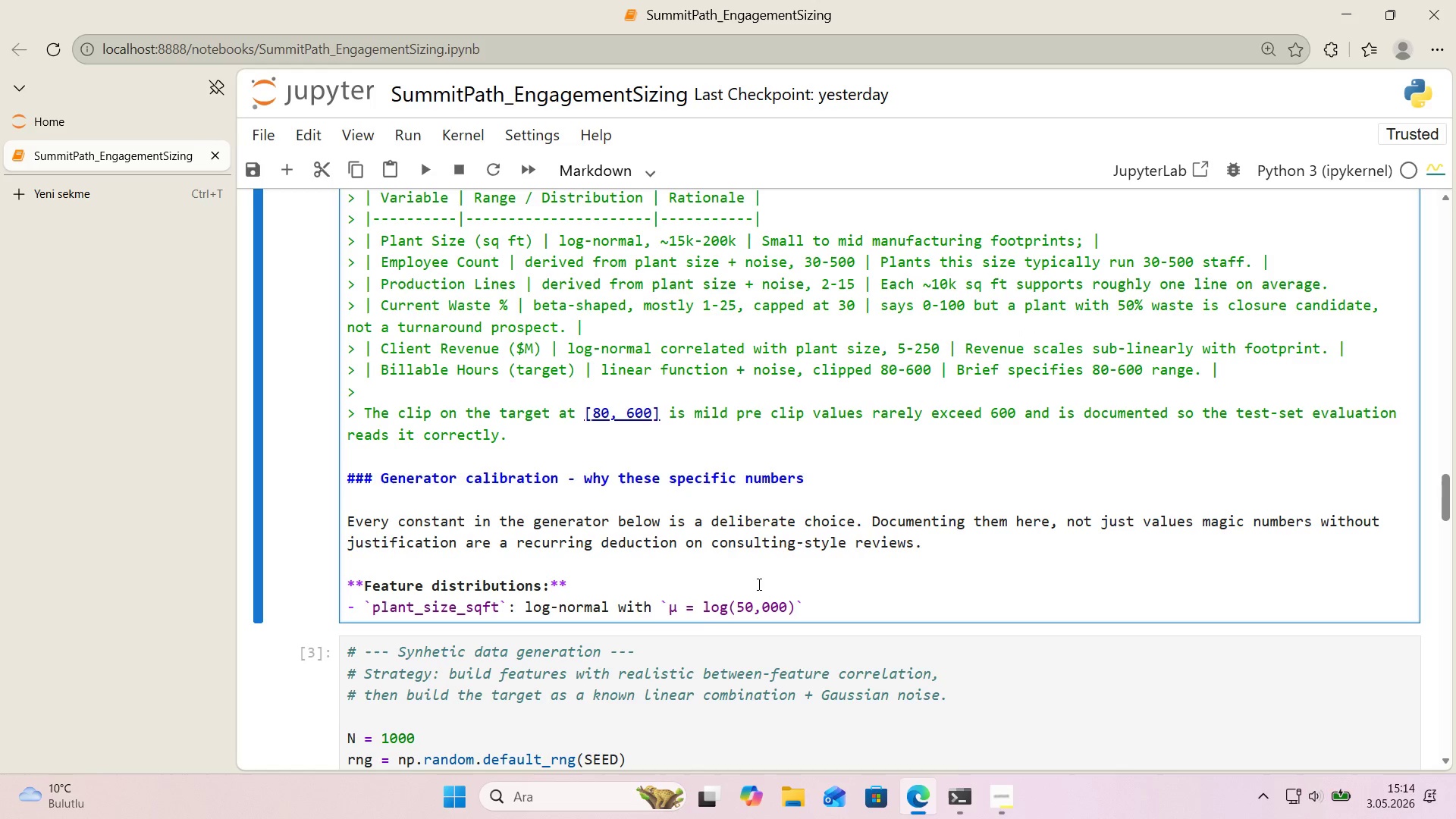 
key(ArrowRight)
 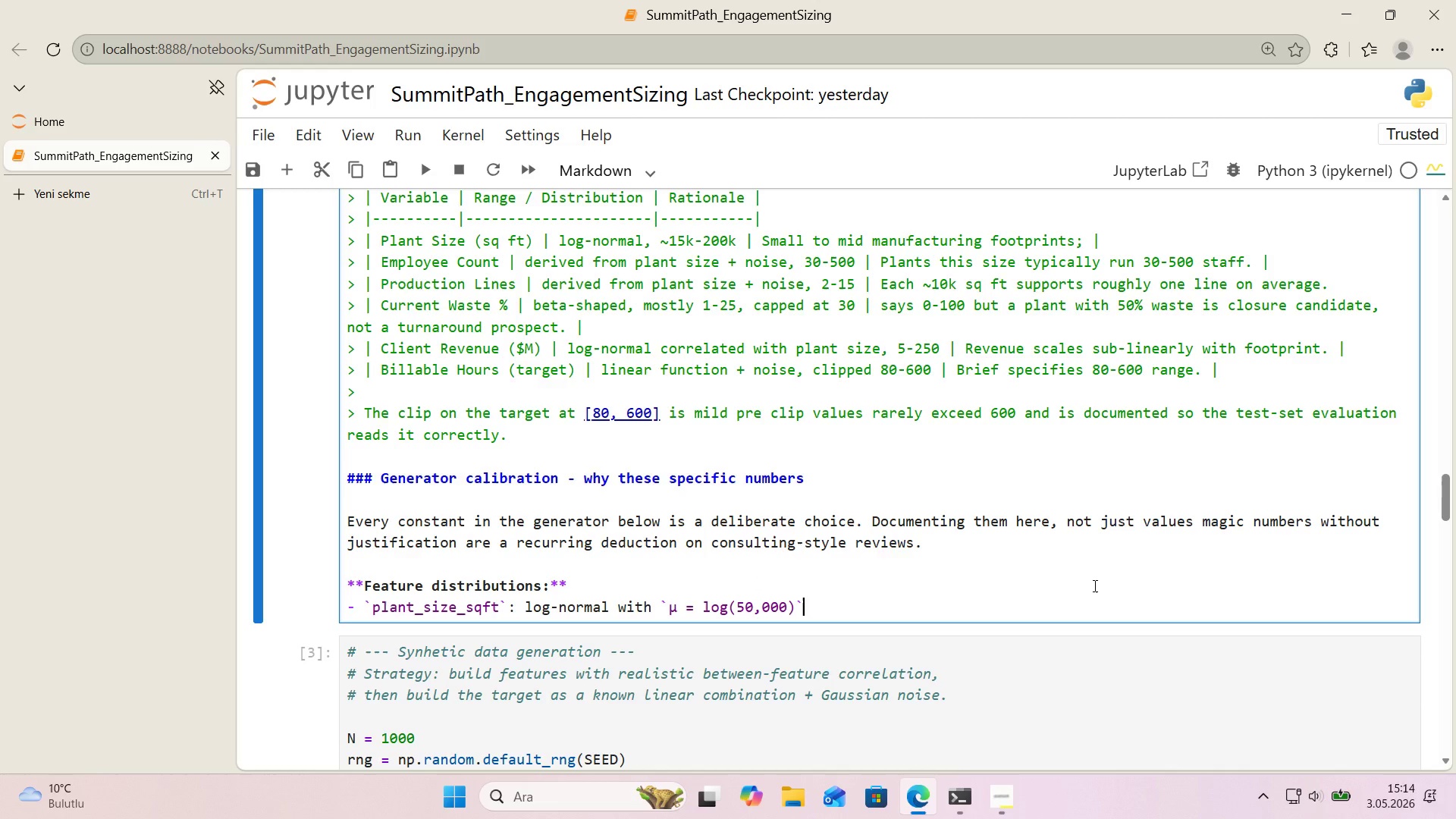 
key(Comma)
 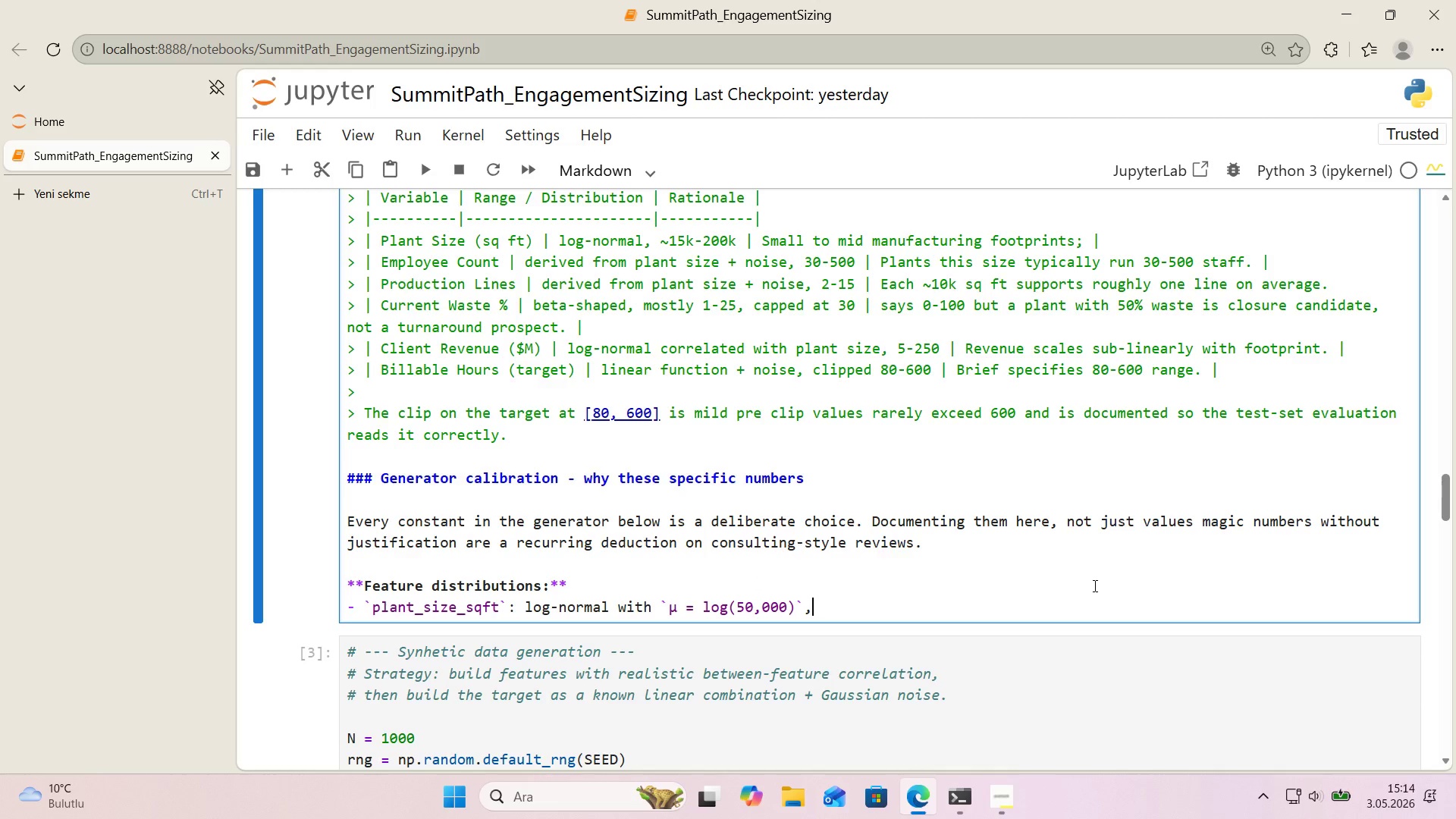 
key(Space)
 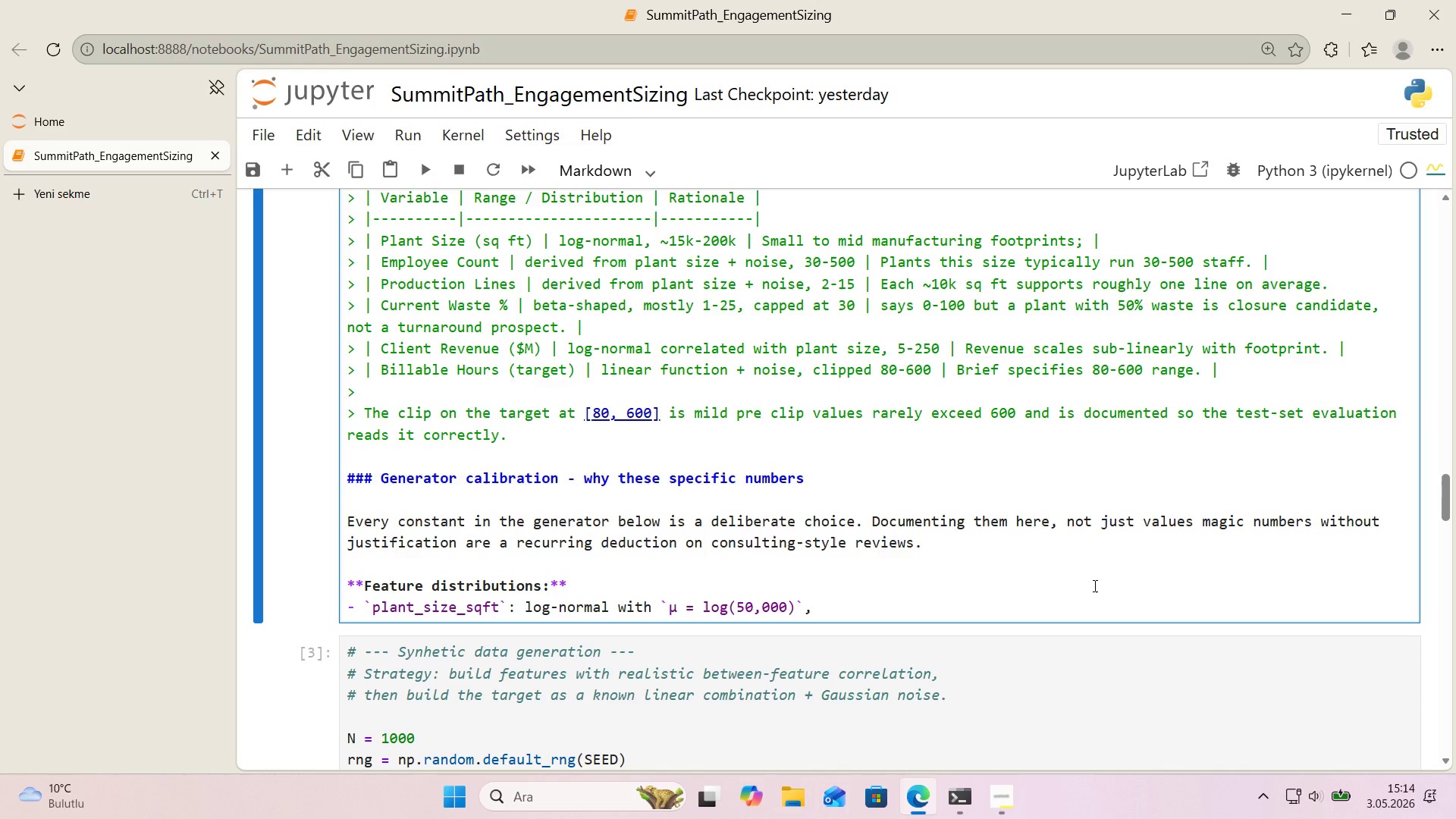 
key(Alt+Control+Comma)
 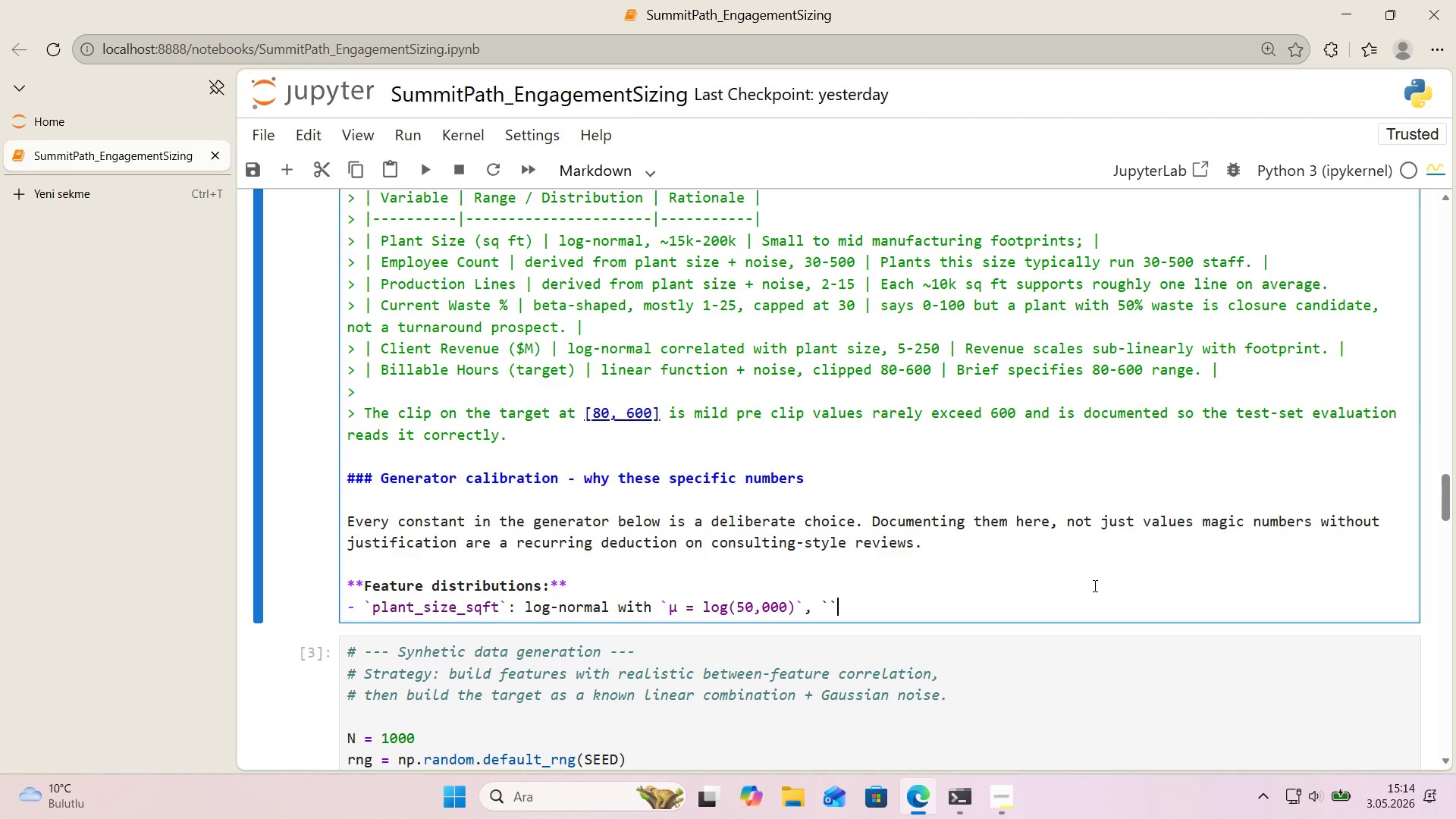 
key(Alt+Control+Comma)
 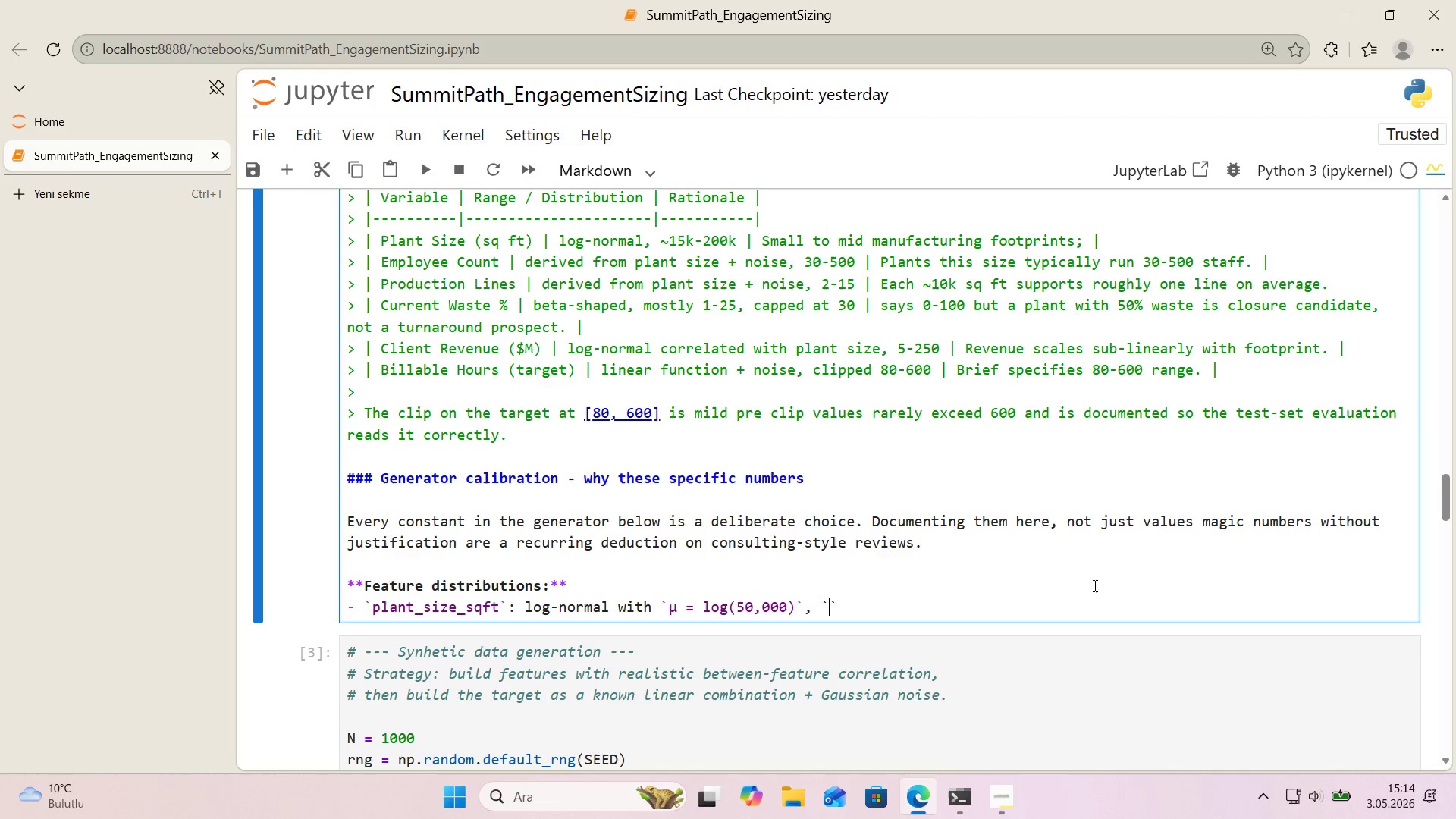 
key(ArrowLeft)
 